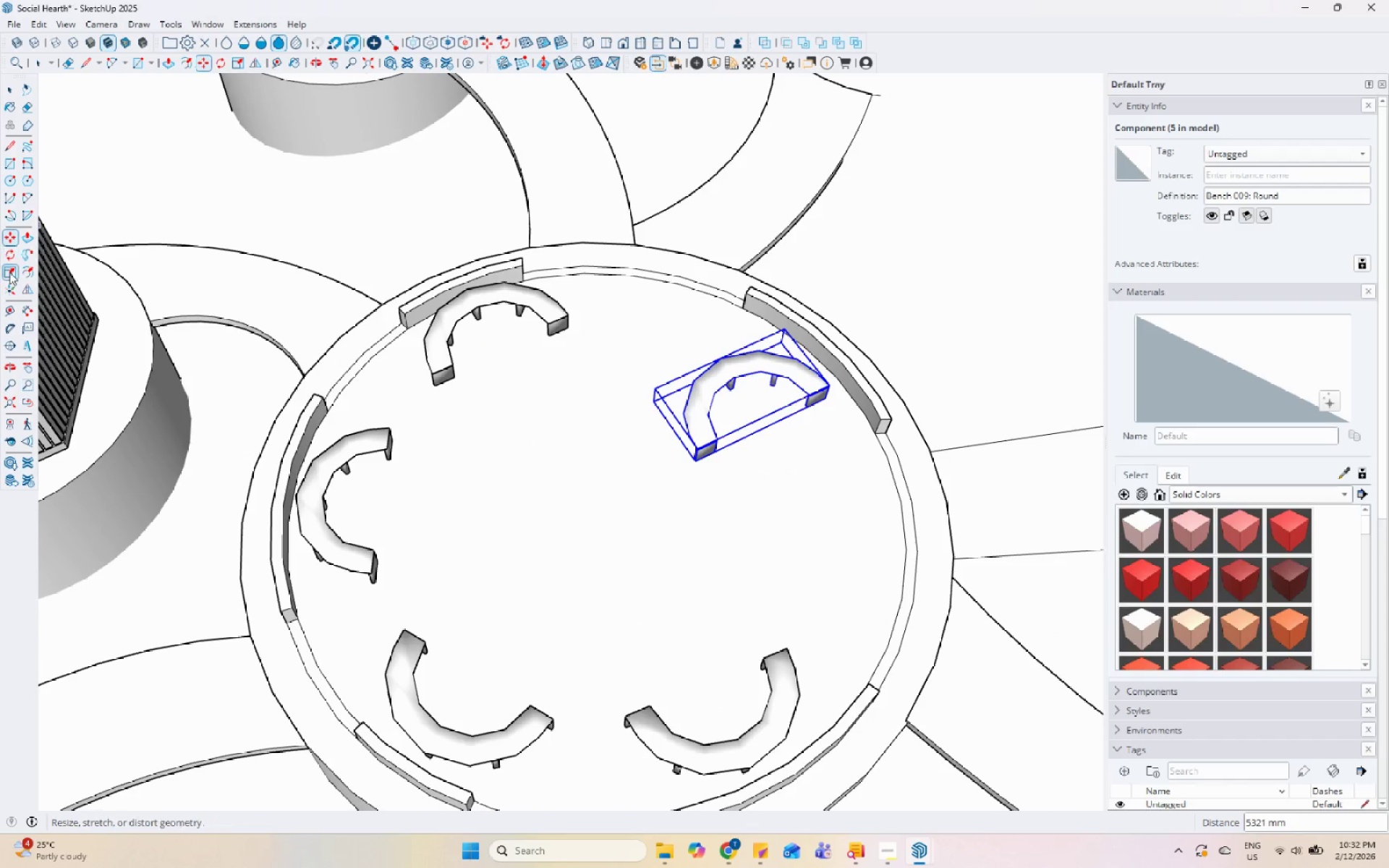 
left_click([9, 247])
 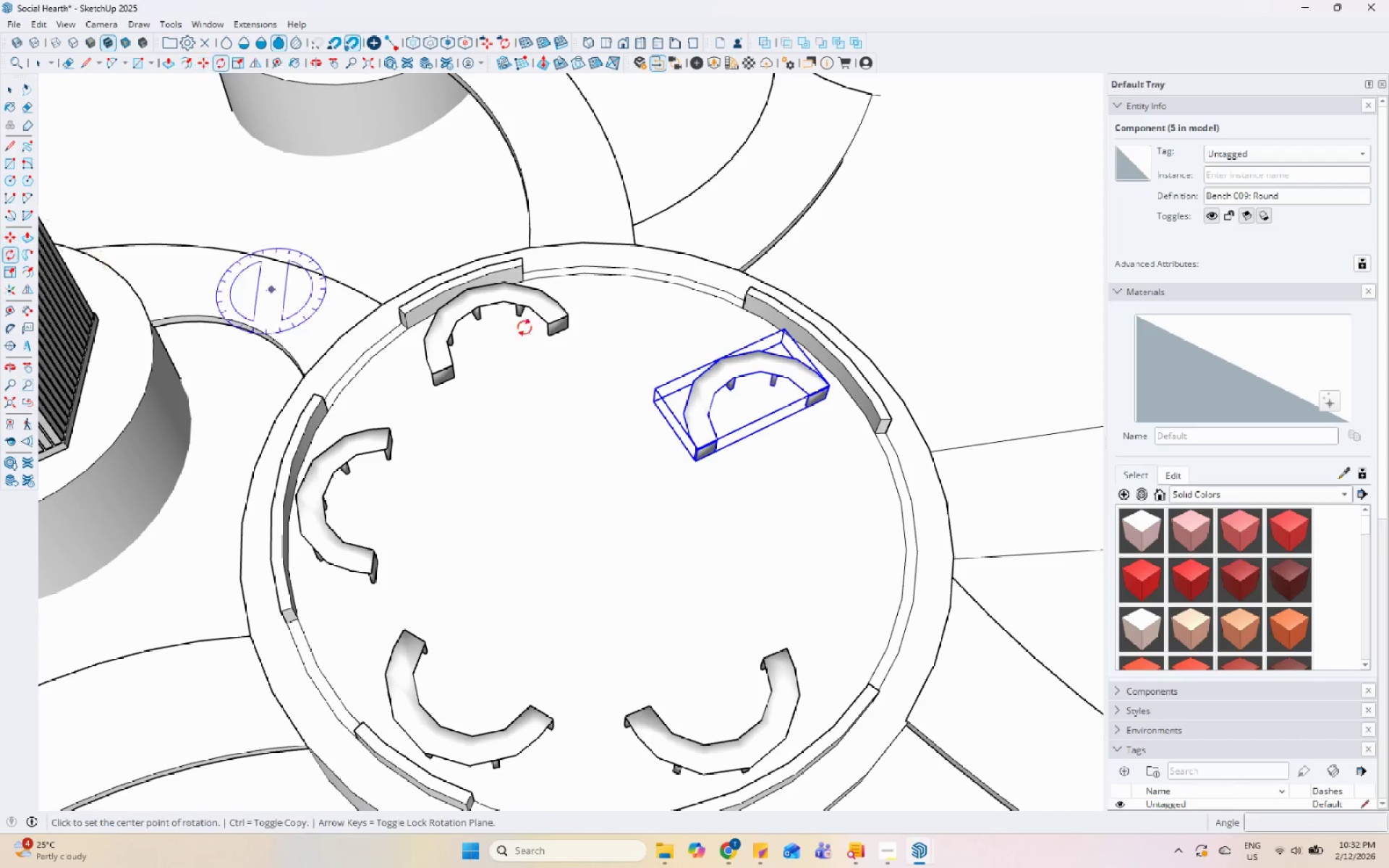 
scroll: coordinate [929, 536], scroll_direction: up, amount: 10.0
 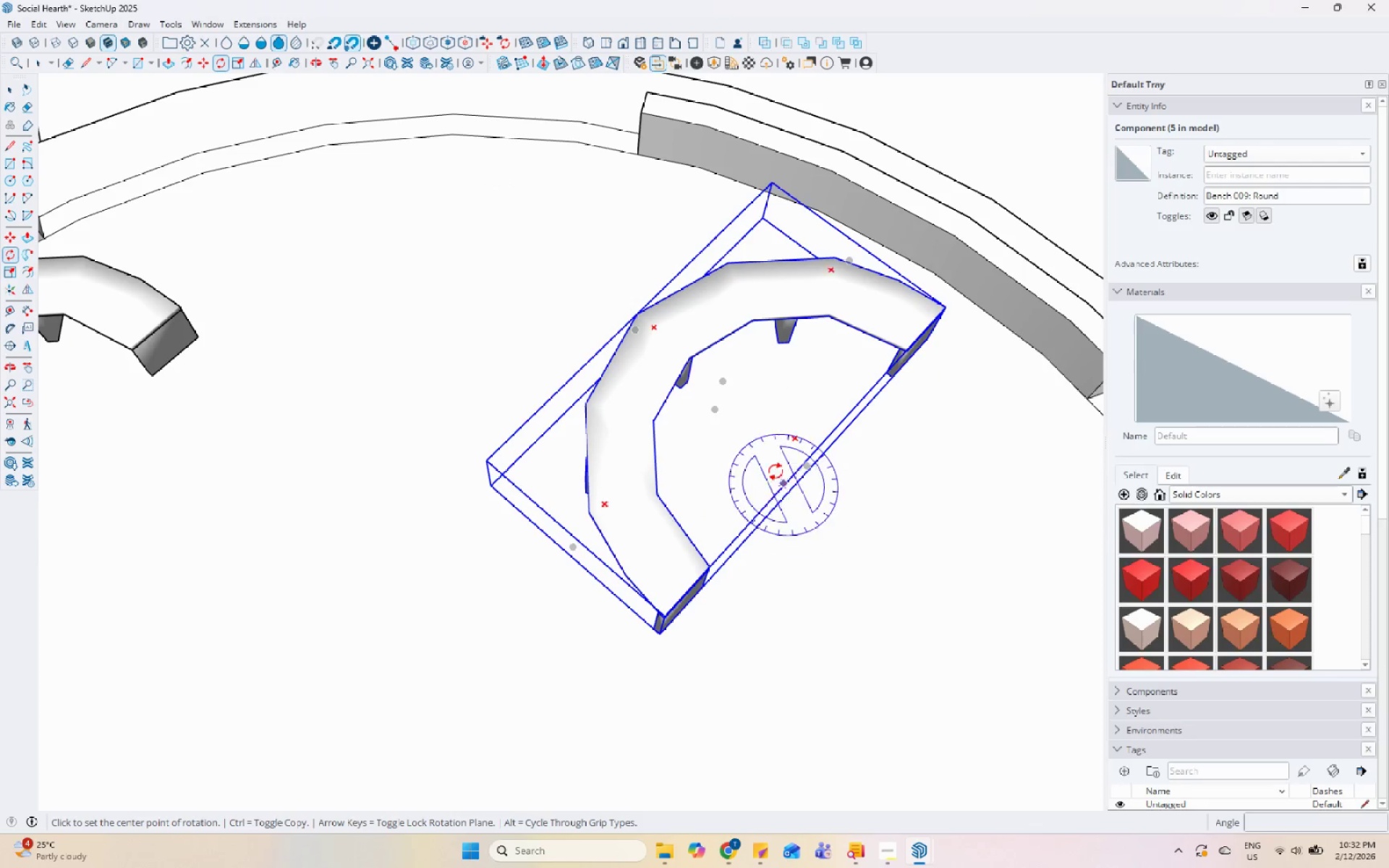 
left_click([763, 451])
 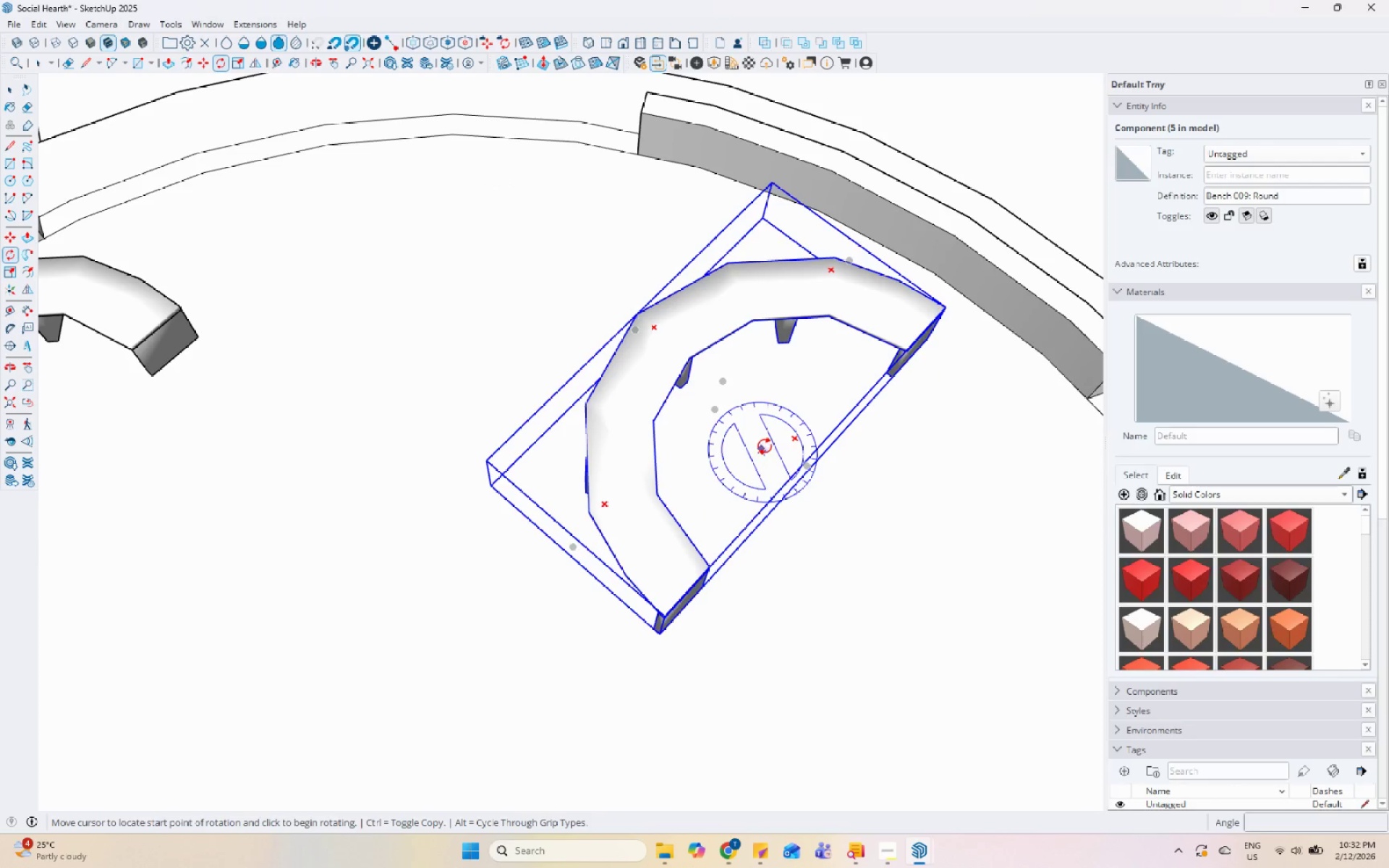 
left_click([768, 445])
 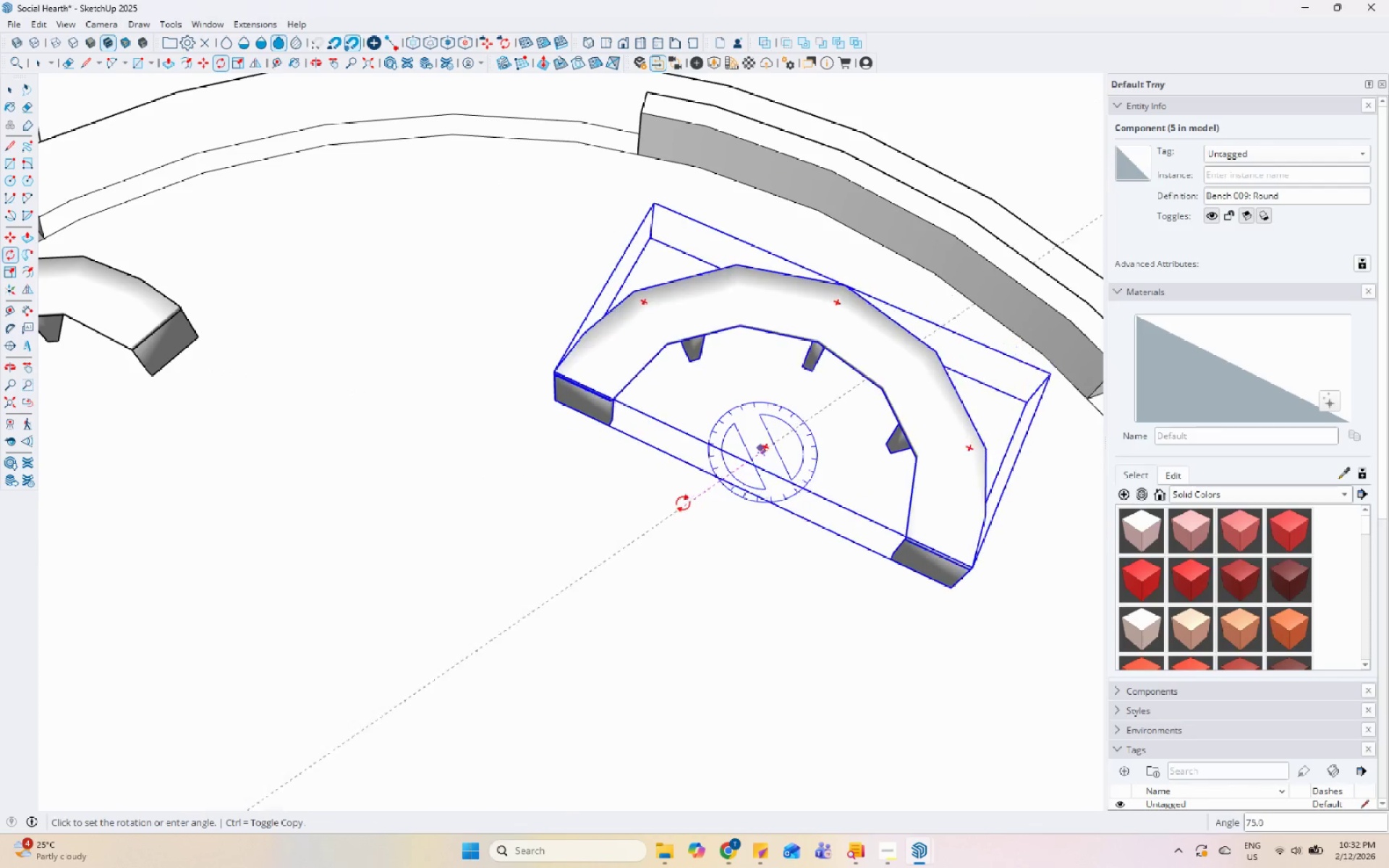 
scroll: coordinate [749, 529], scroll_direction: down, amount: 7.0
 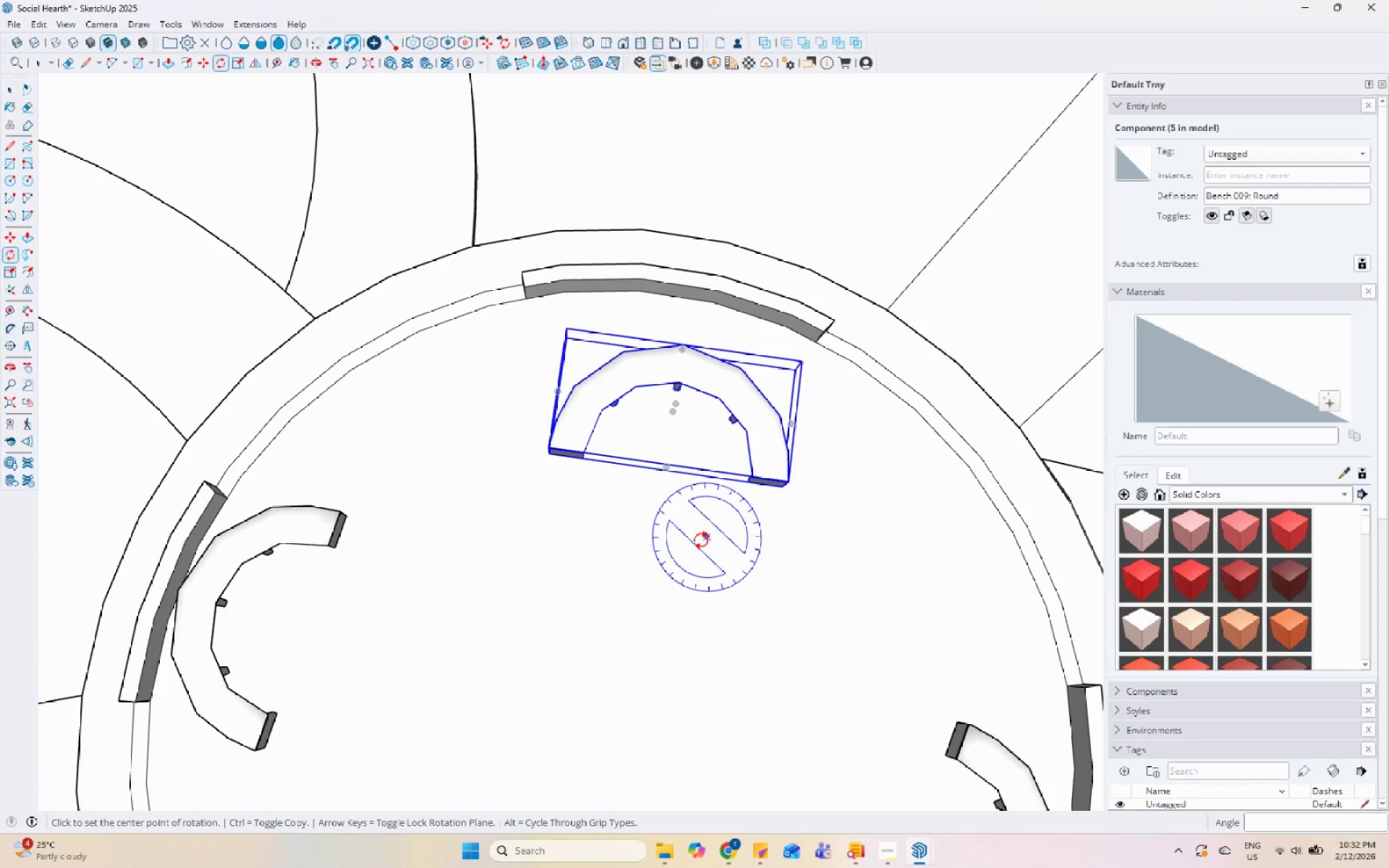 
key(M)
 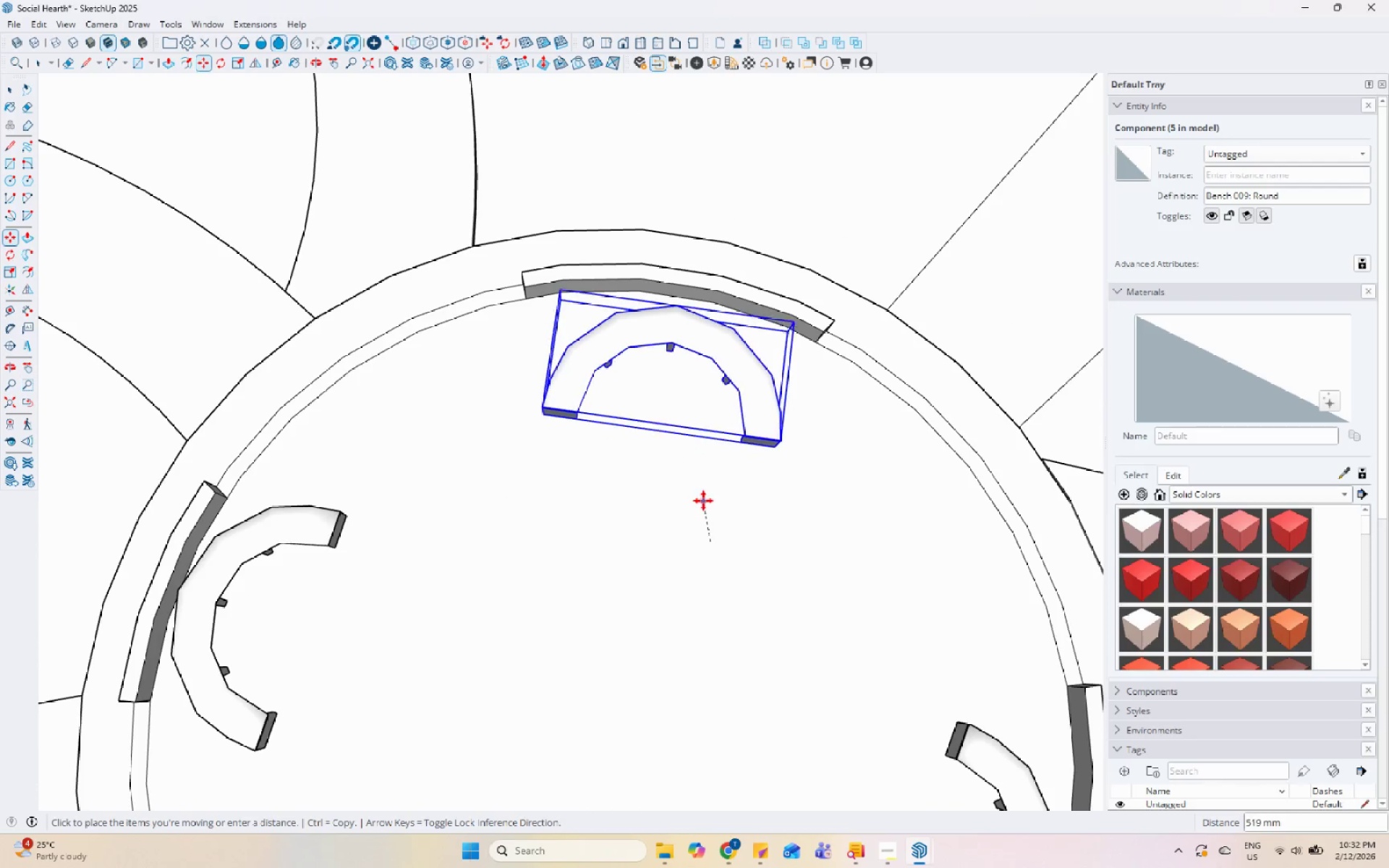 
left_click([702, 496])
 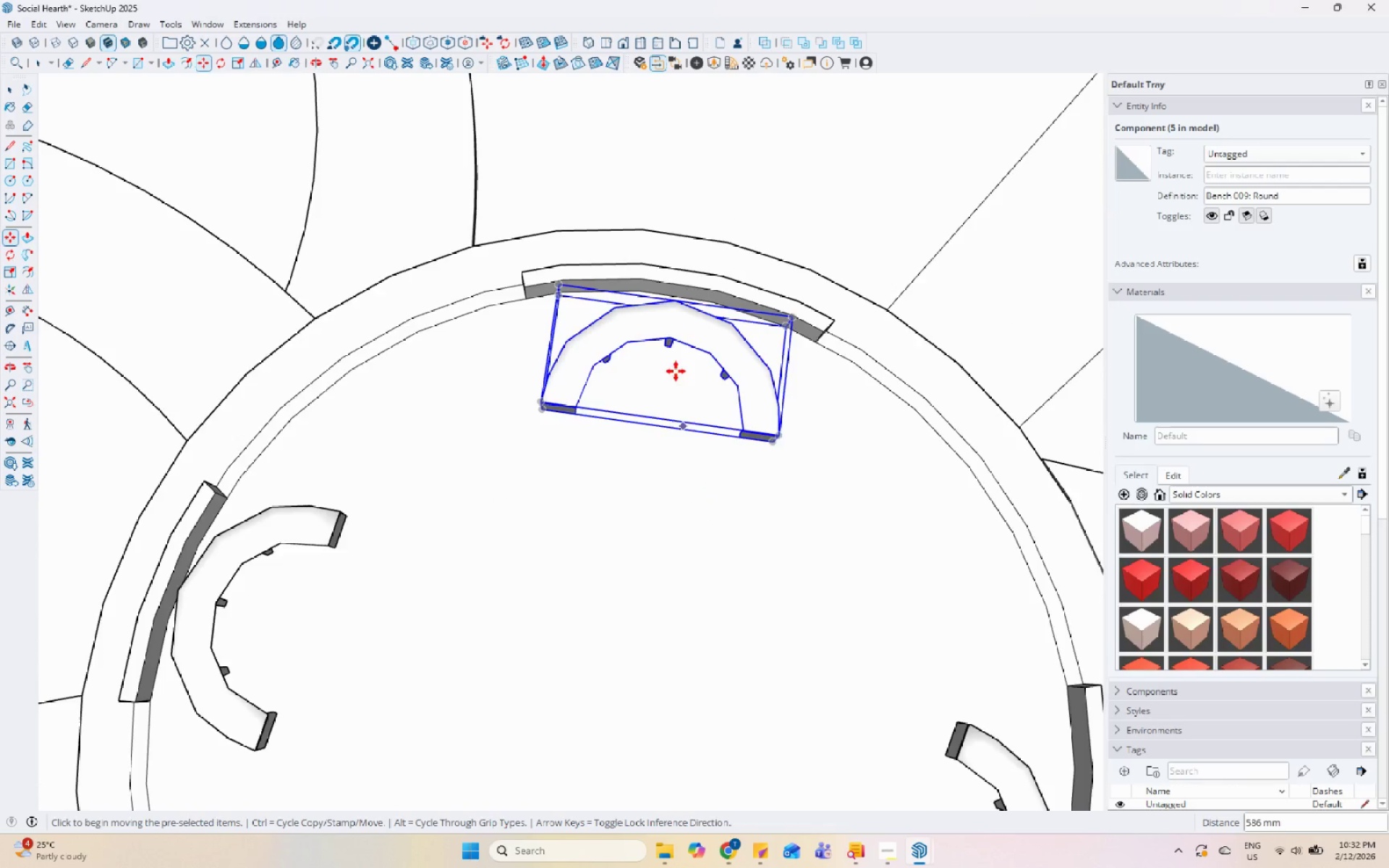 
scroll: coordinate [694, 367], scroll_direction: down, amount: 11.0
 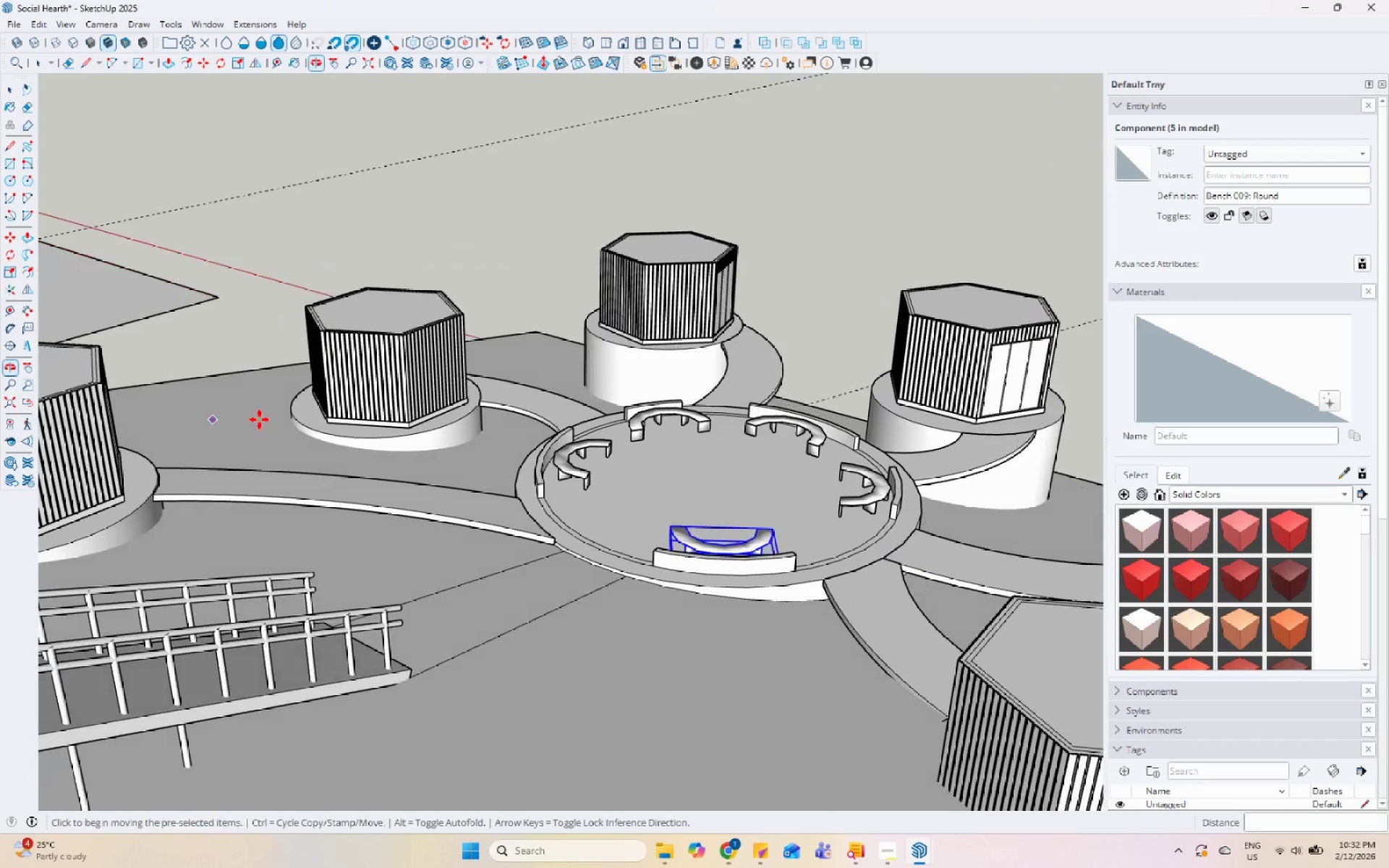 
key(Space)
 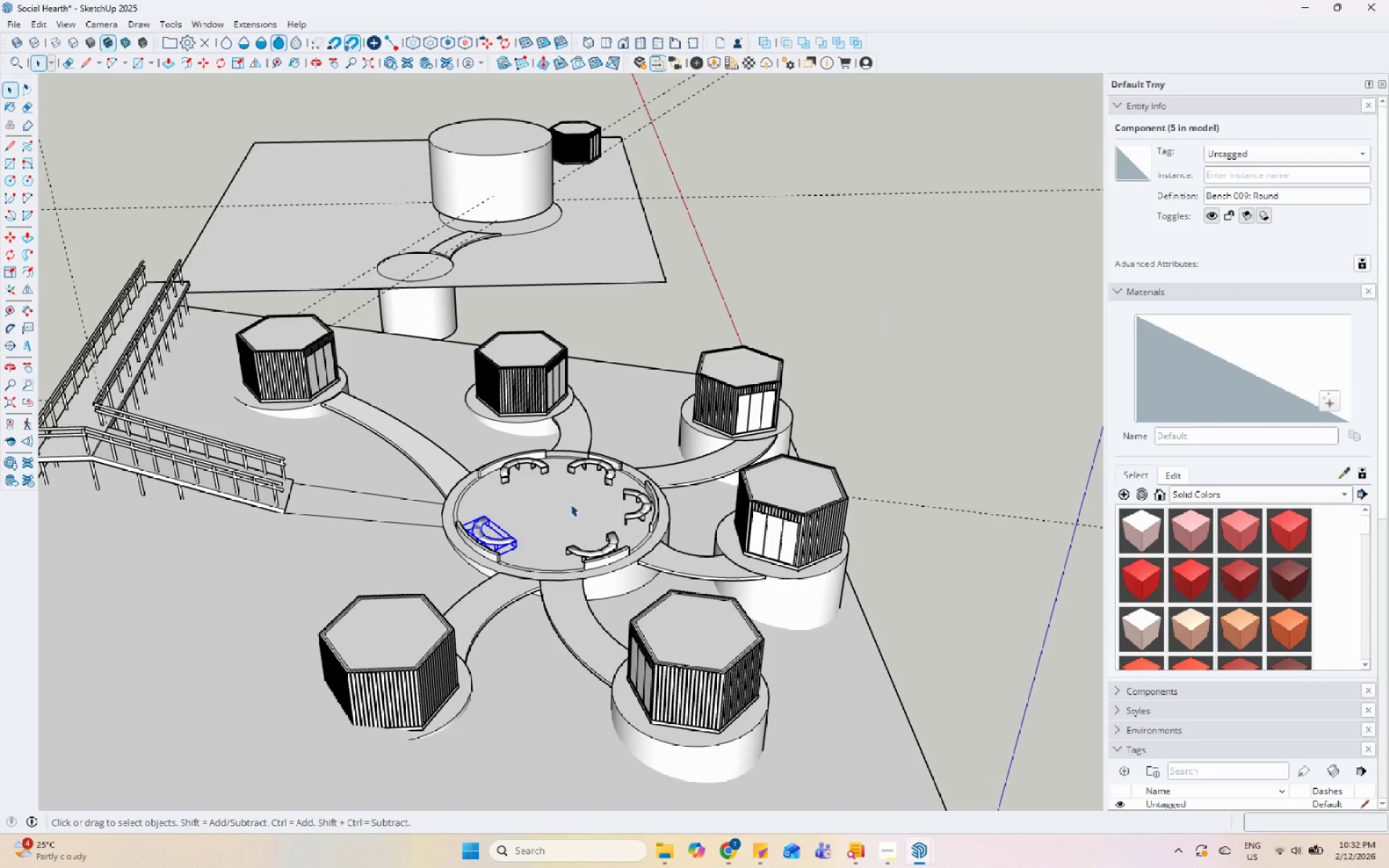 
left_click([717, 430])
 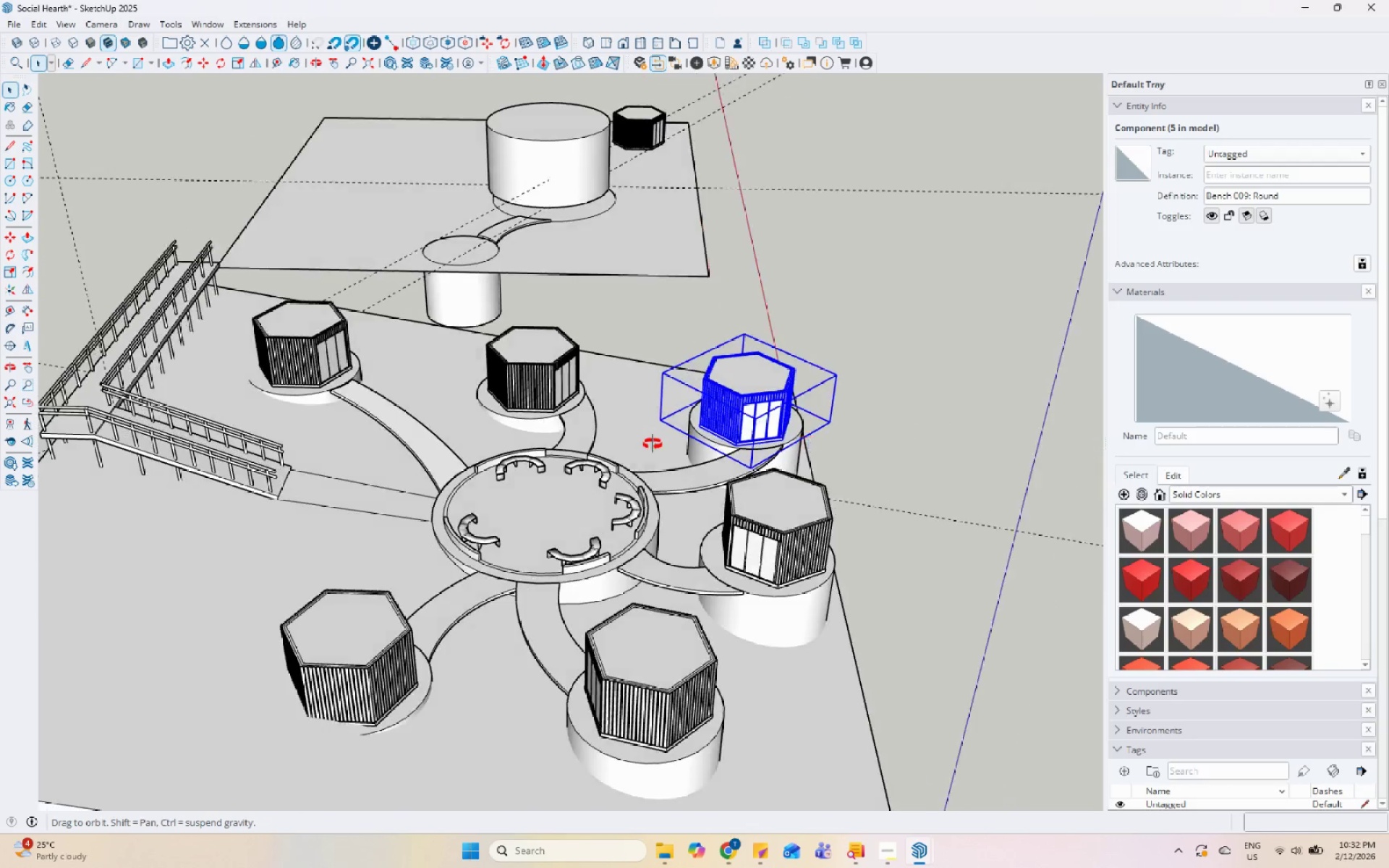 
scroll: coordinate [307, 462], scroll_direction: down, amount: 7.0
 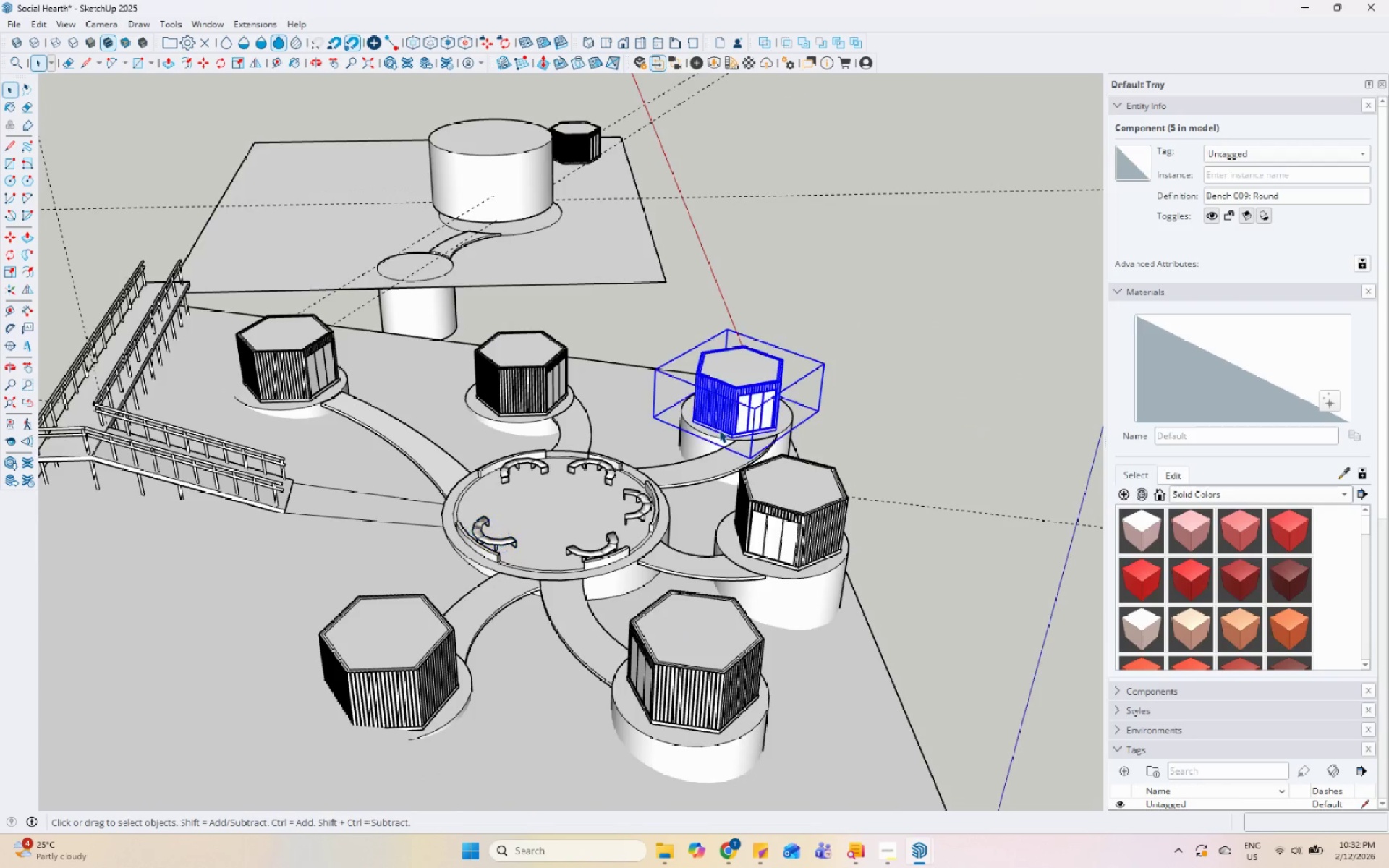 
double_click([500, 481])
 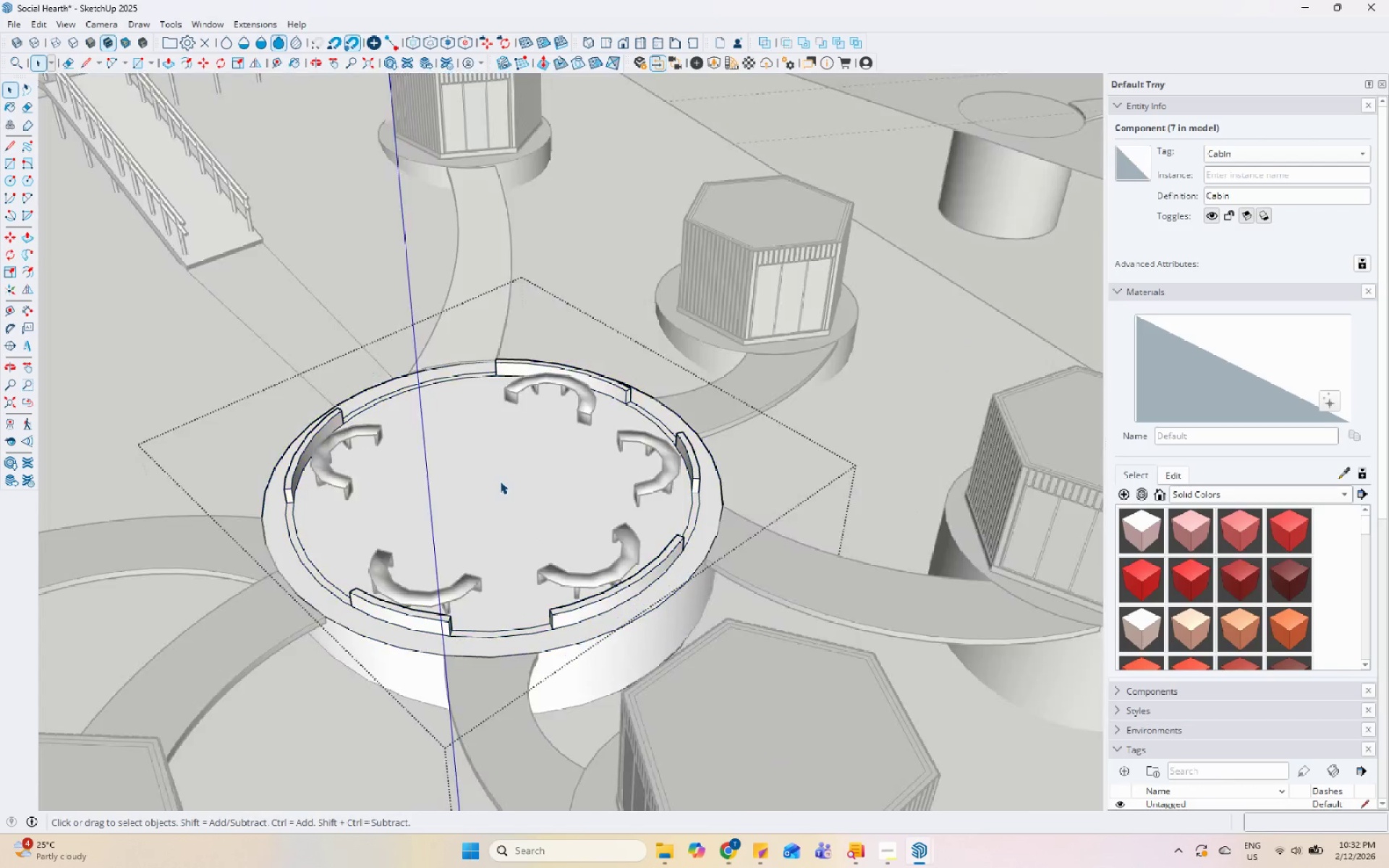 
scroll: coordinate [500, 481], scroll_direction: up, amount: 7.0
 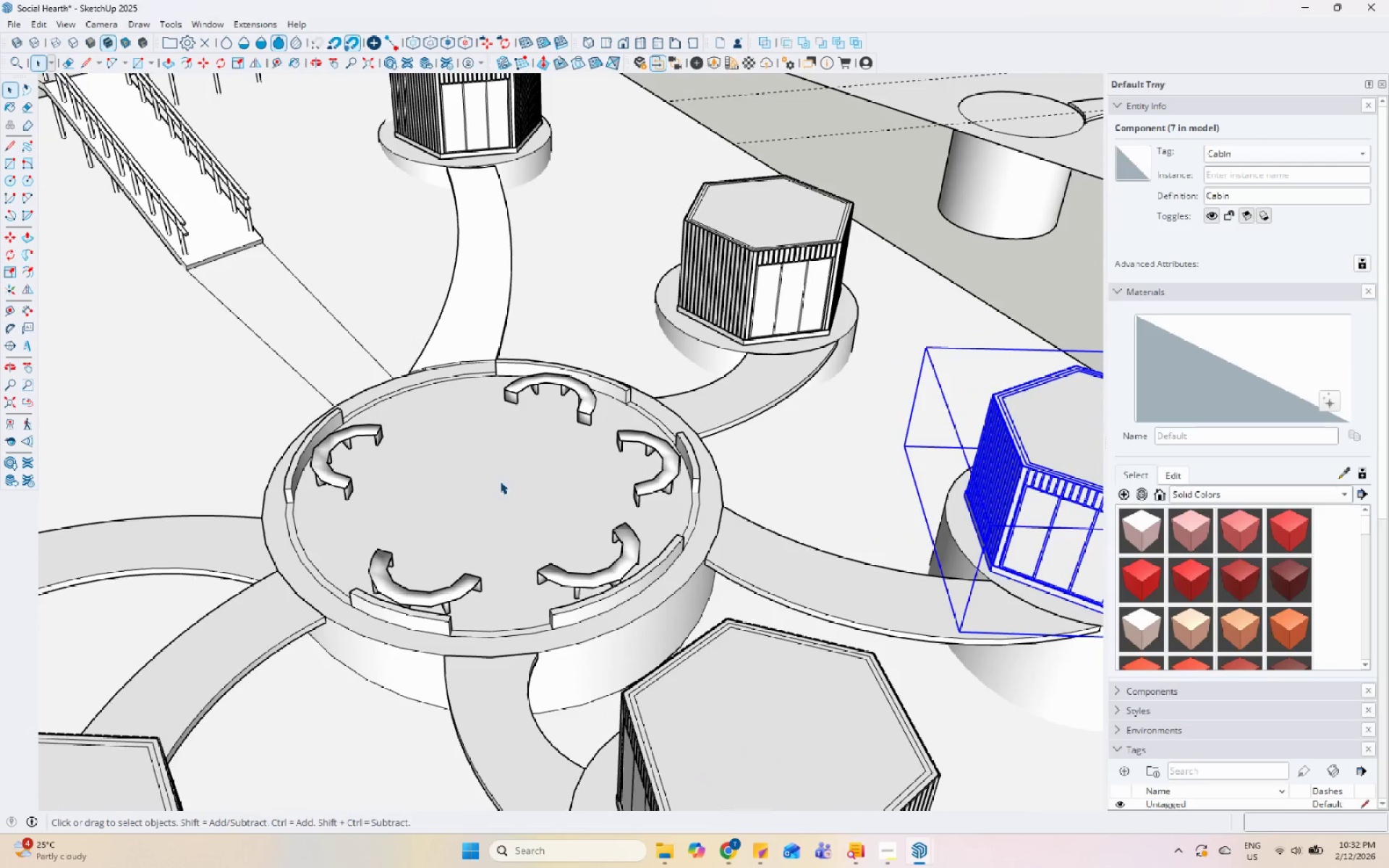 
triple_click([500, 480])
 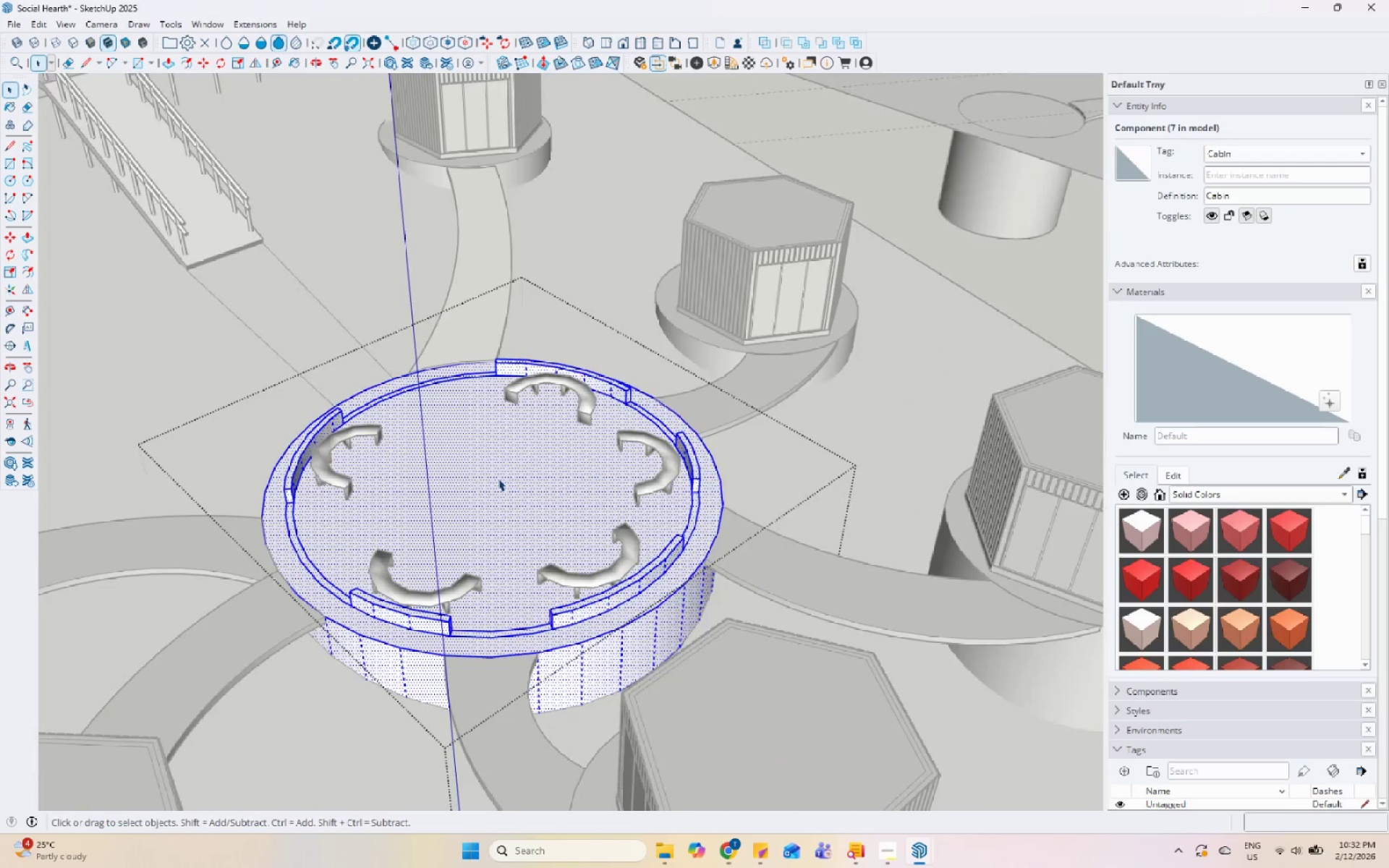 
scroll: coordinate [475, 470], scroll_direction: up, amount: 3.0
 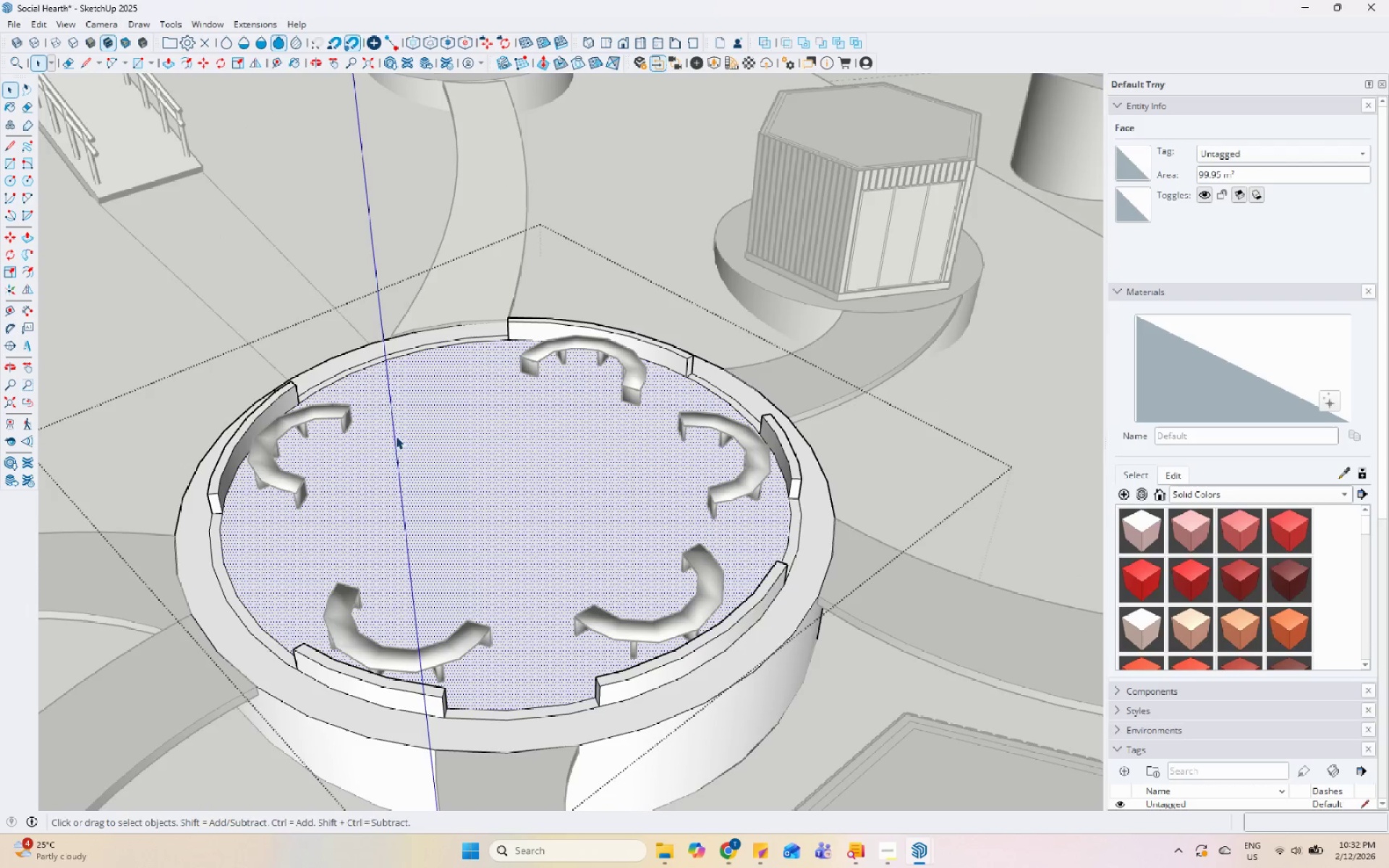 
scroll: coordinate [666, 421], scroll_direction: down, amount: 6.0
 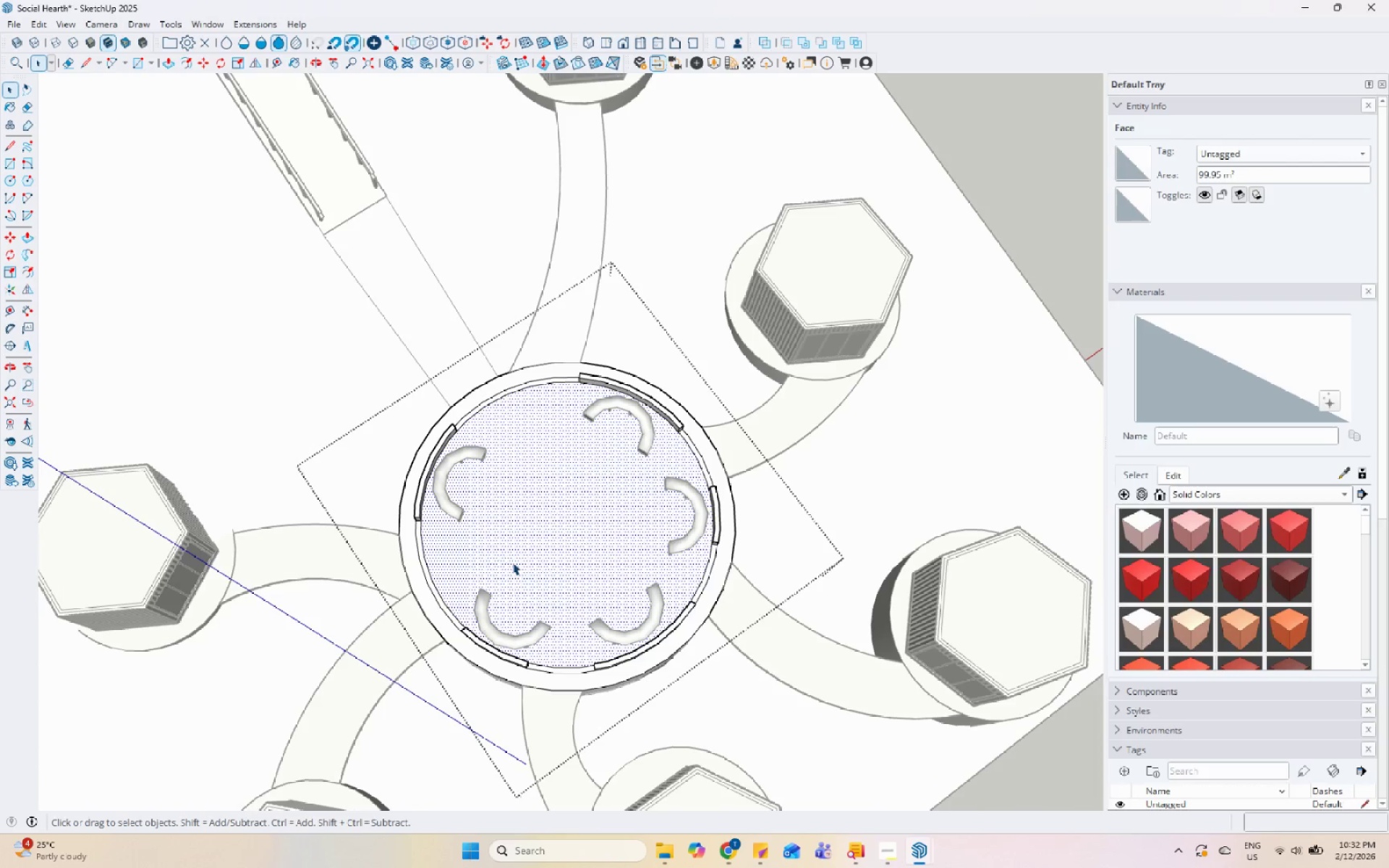 
right_click([566, 518])
 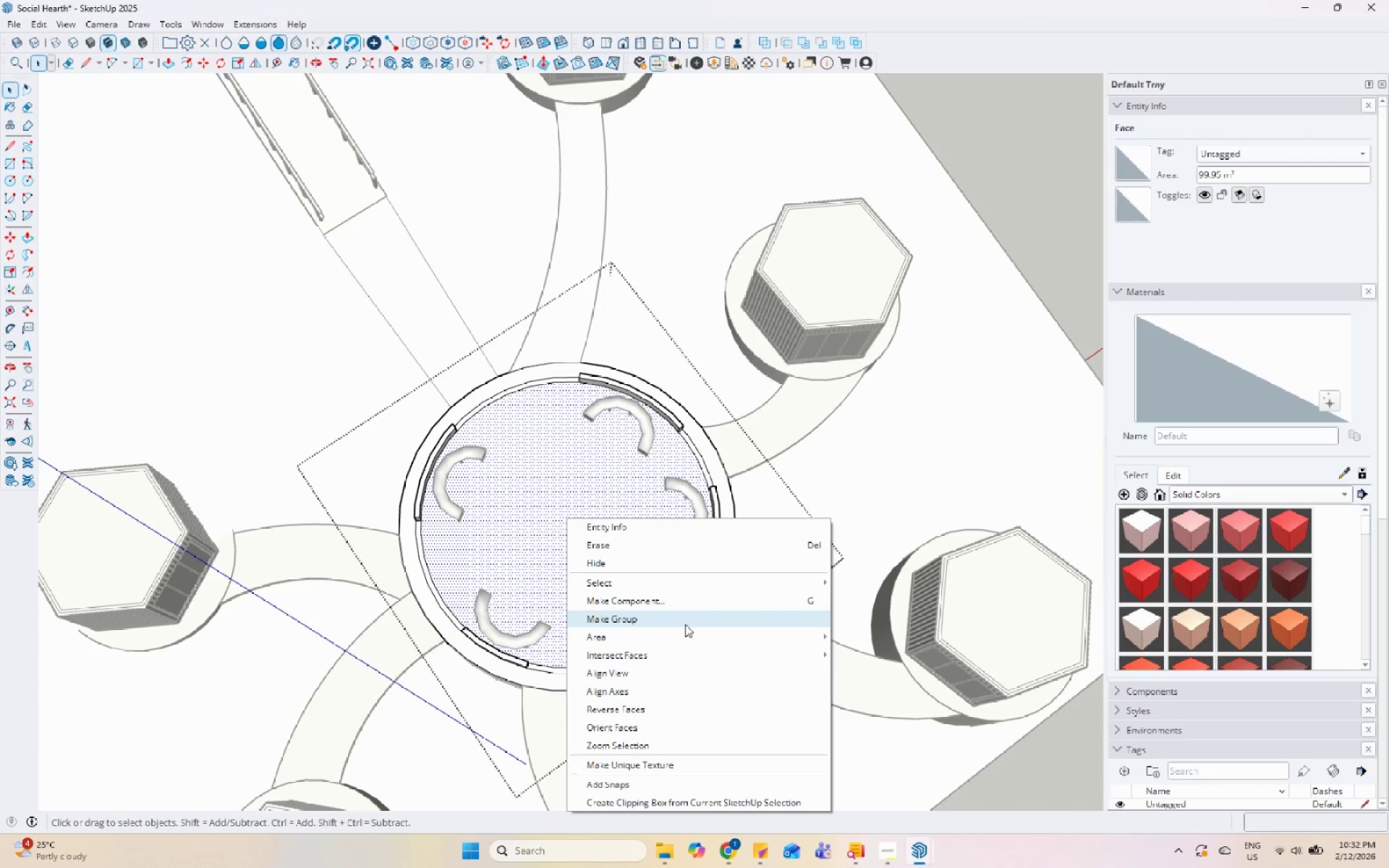 
wait(6.91)
 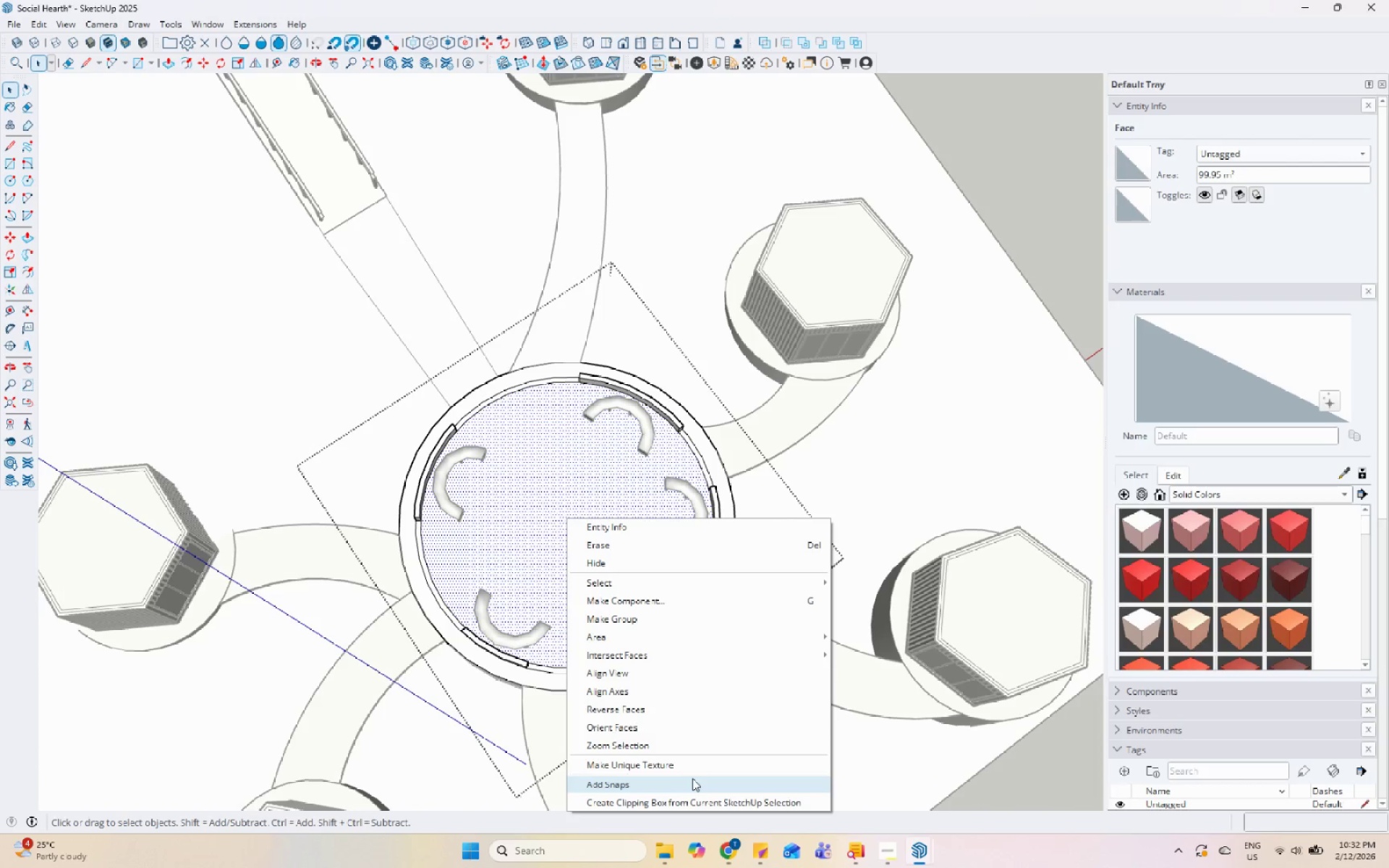 
key(Escape)
 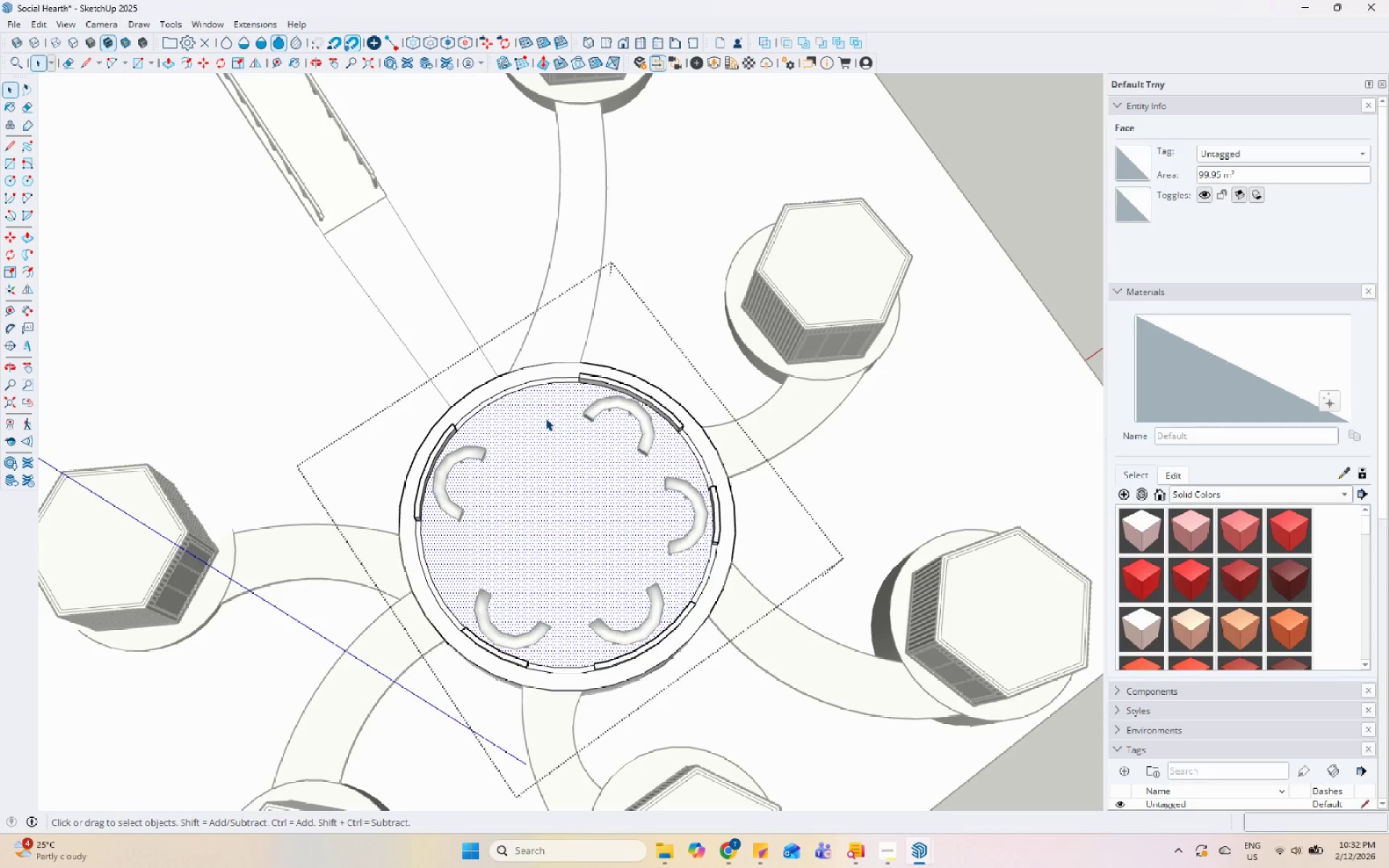 
key(L)
 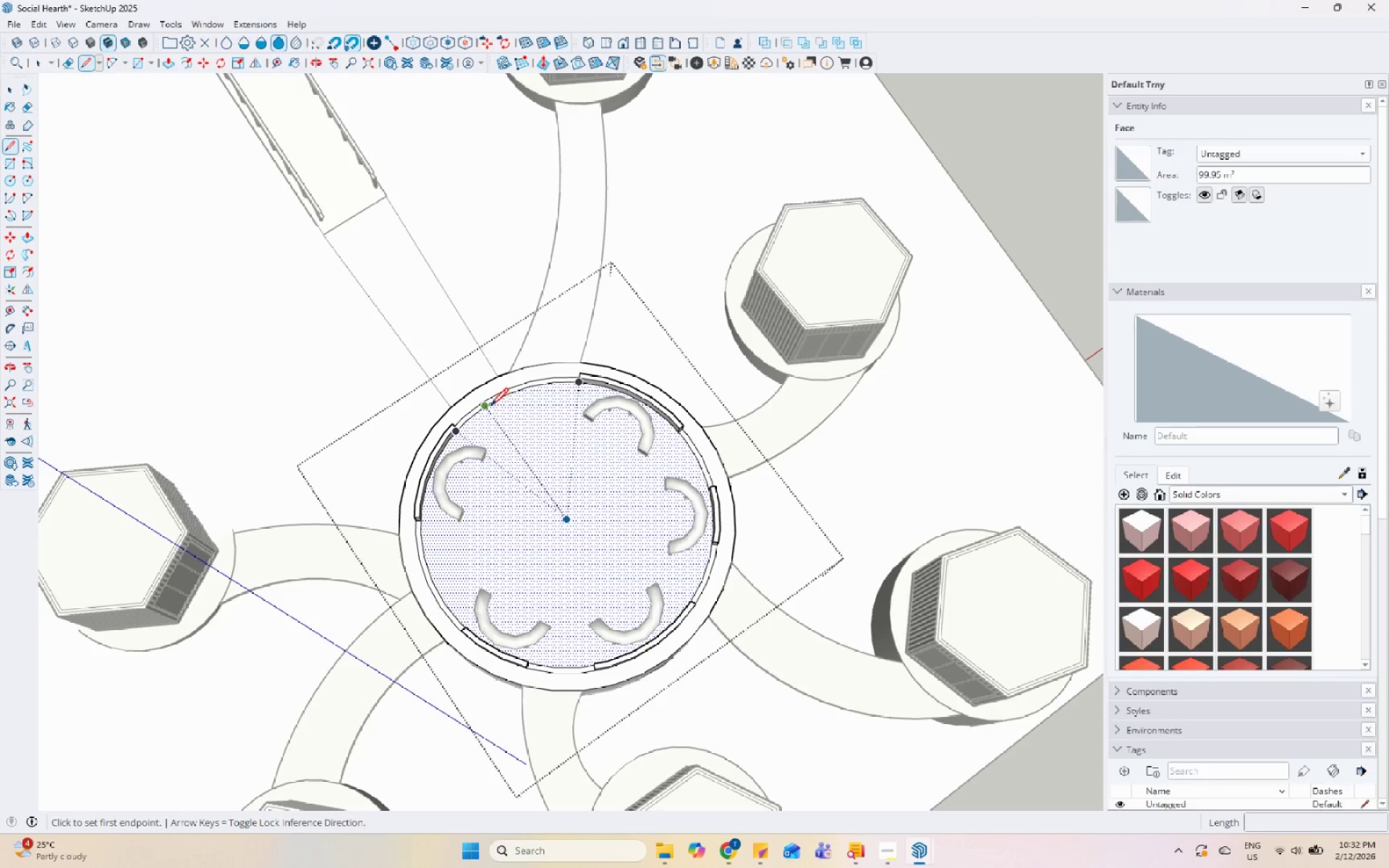 
left_click([490, 406])
 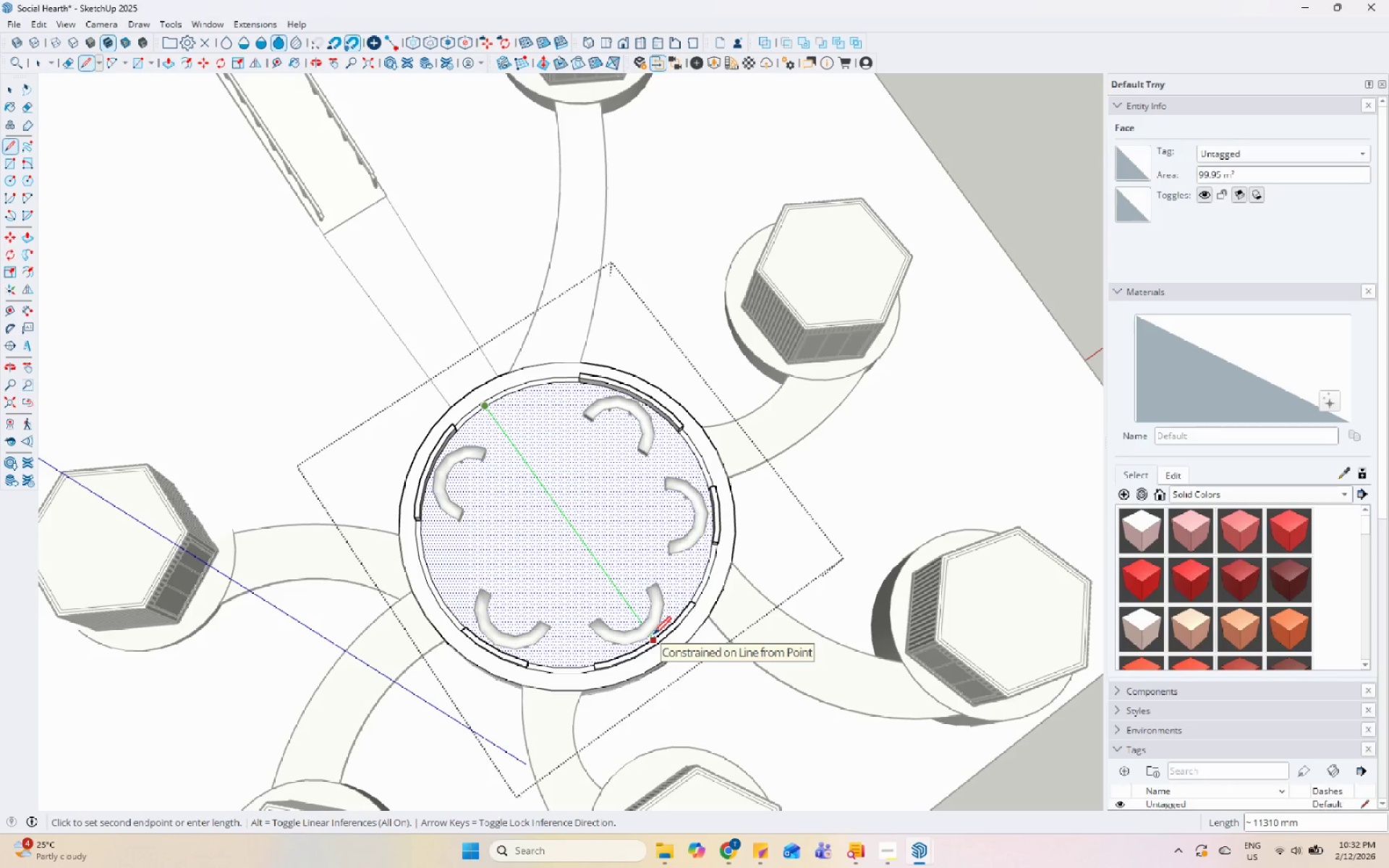 
left_click([653, 636])
 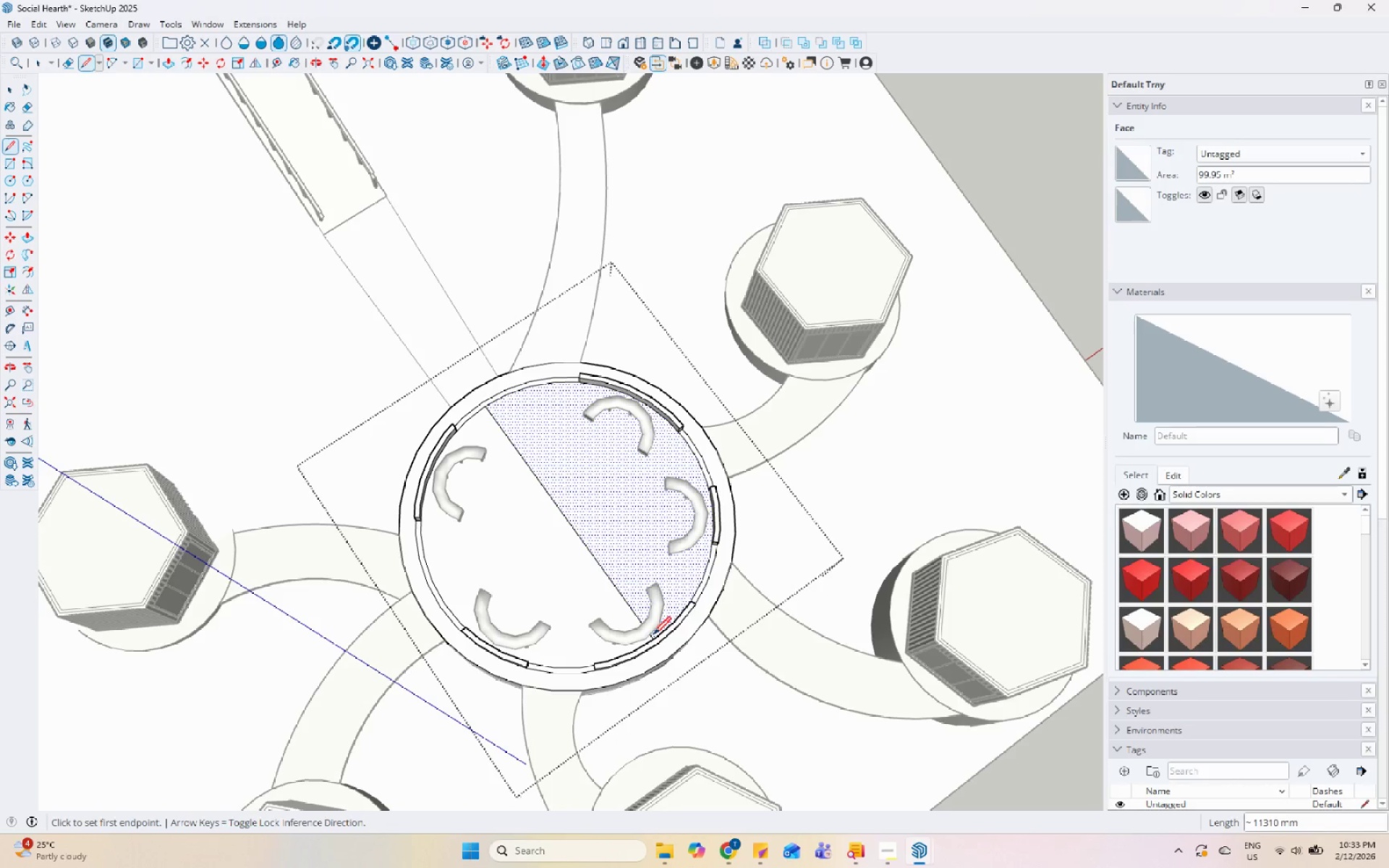 
key(Space)
 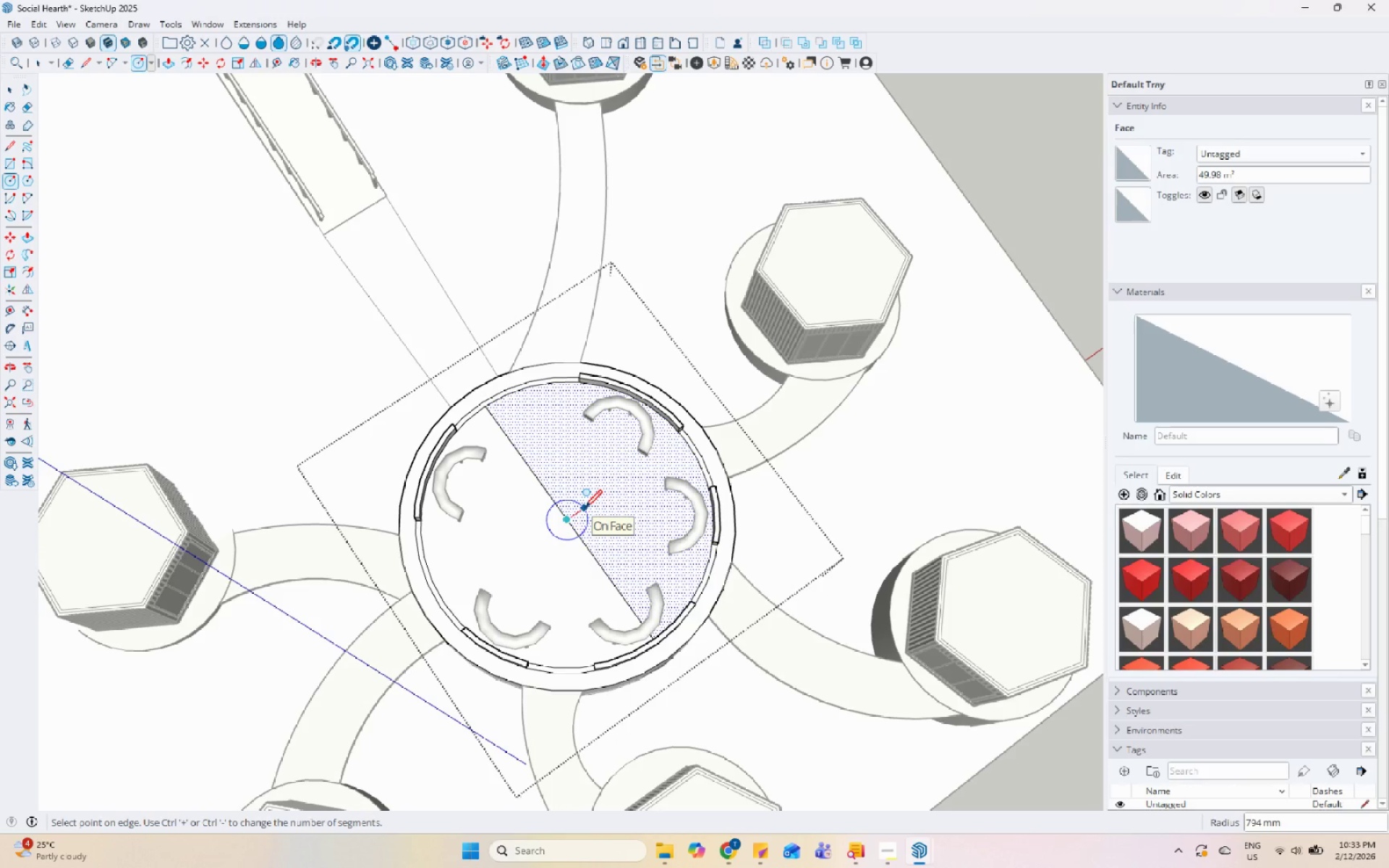 
wait(9.06)
 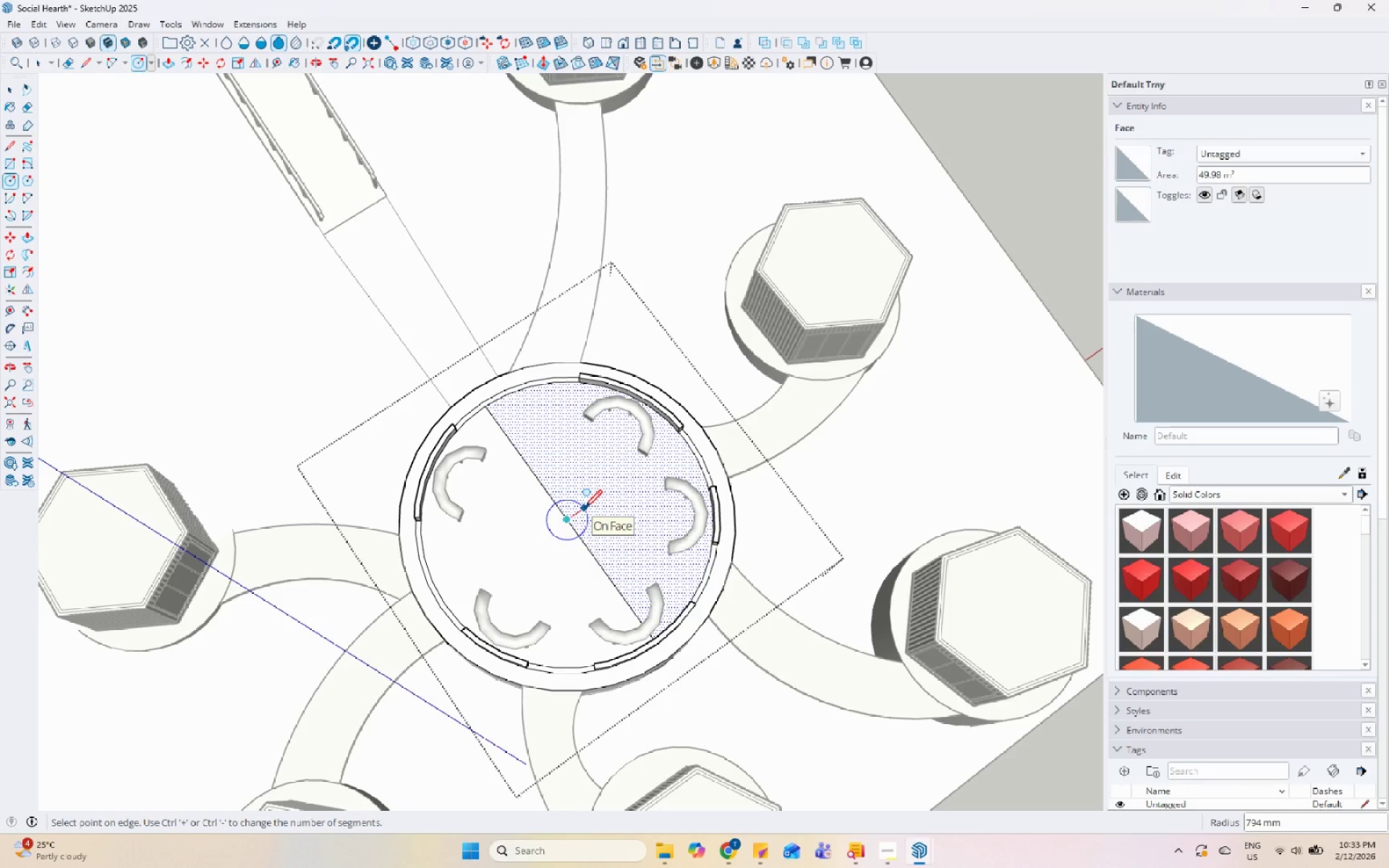 
key(Numpad1)
 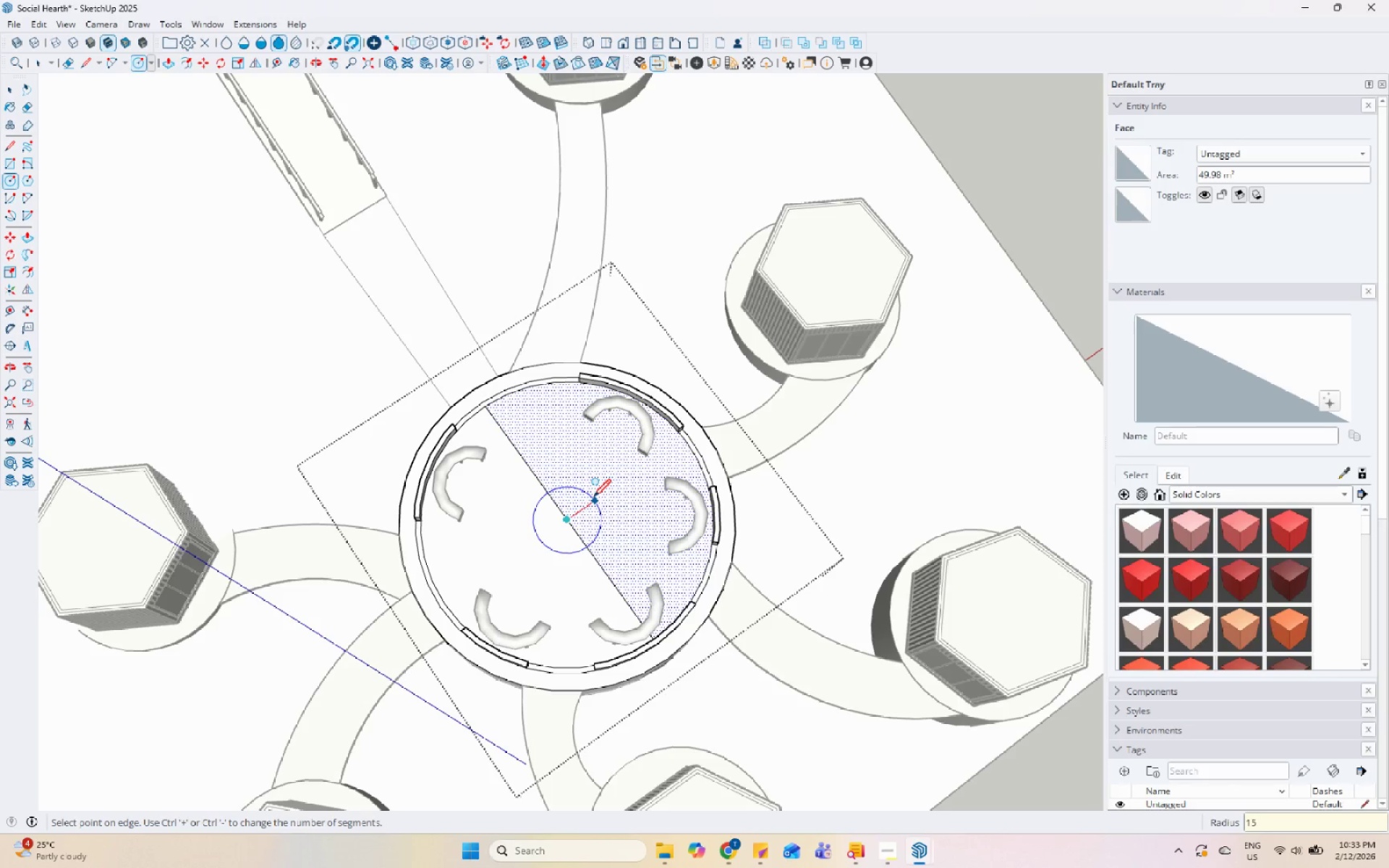 
key(Numpad5)
 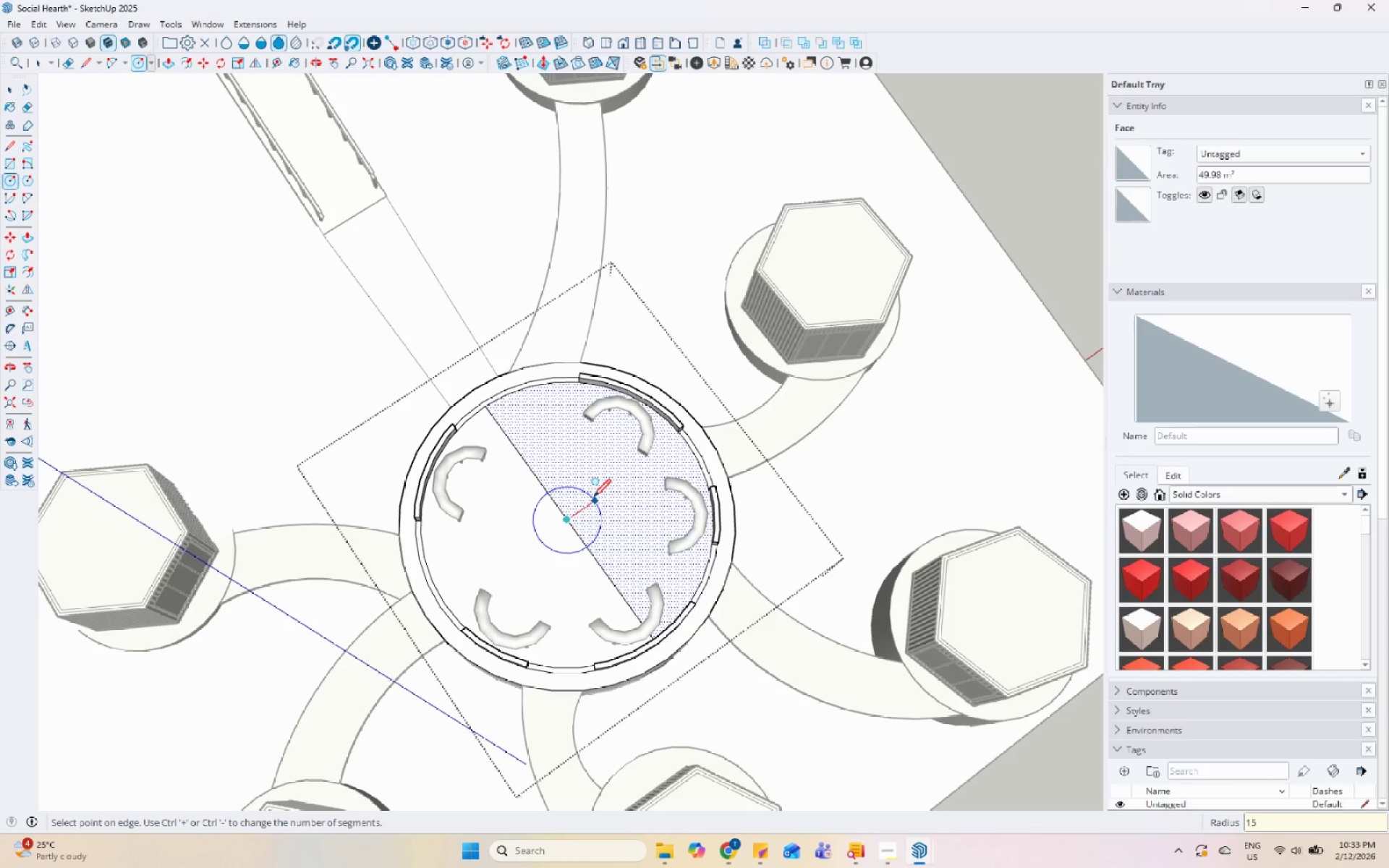 
key(Numpad0)
 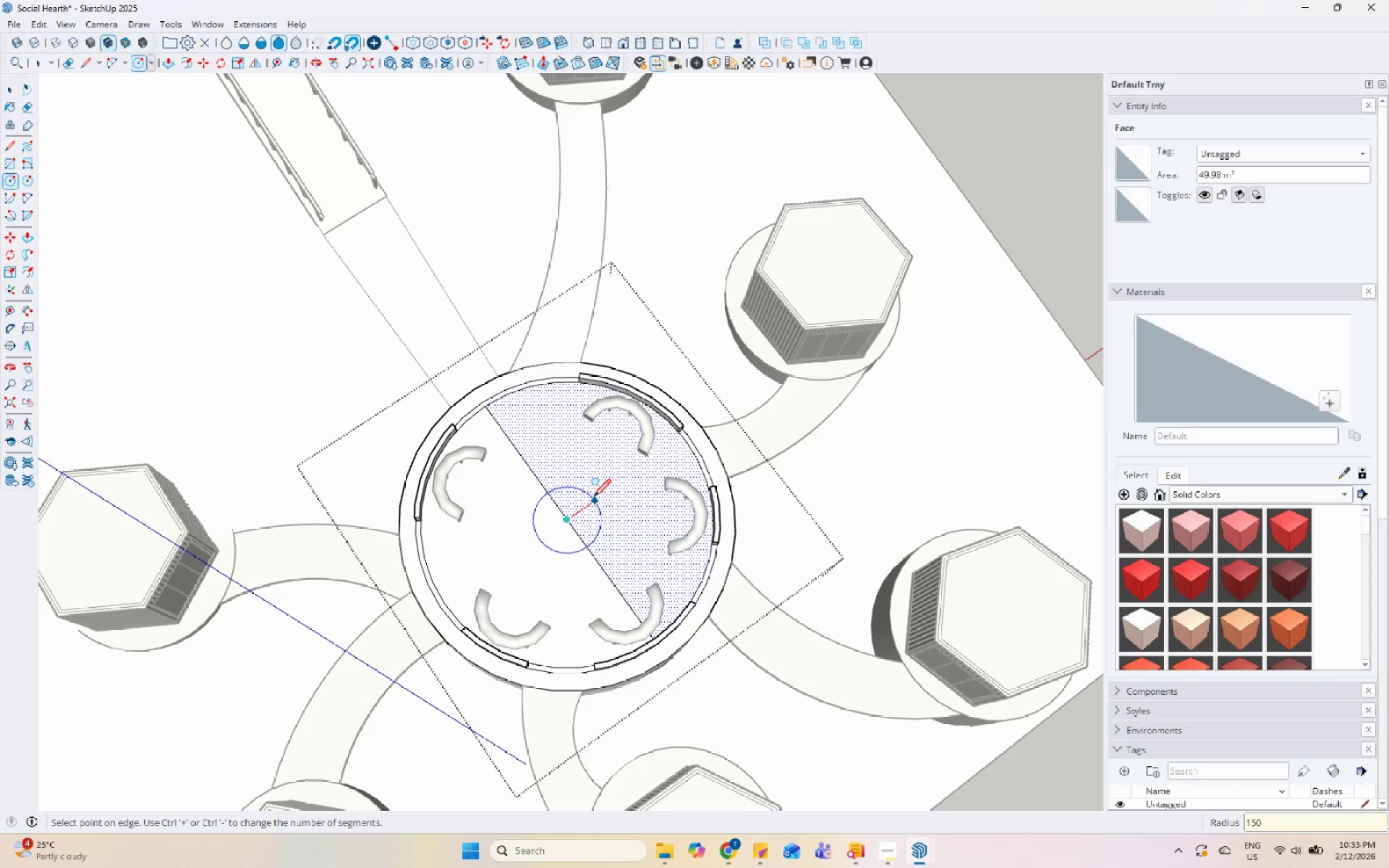 
key(Numpad0)
 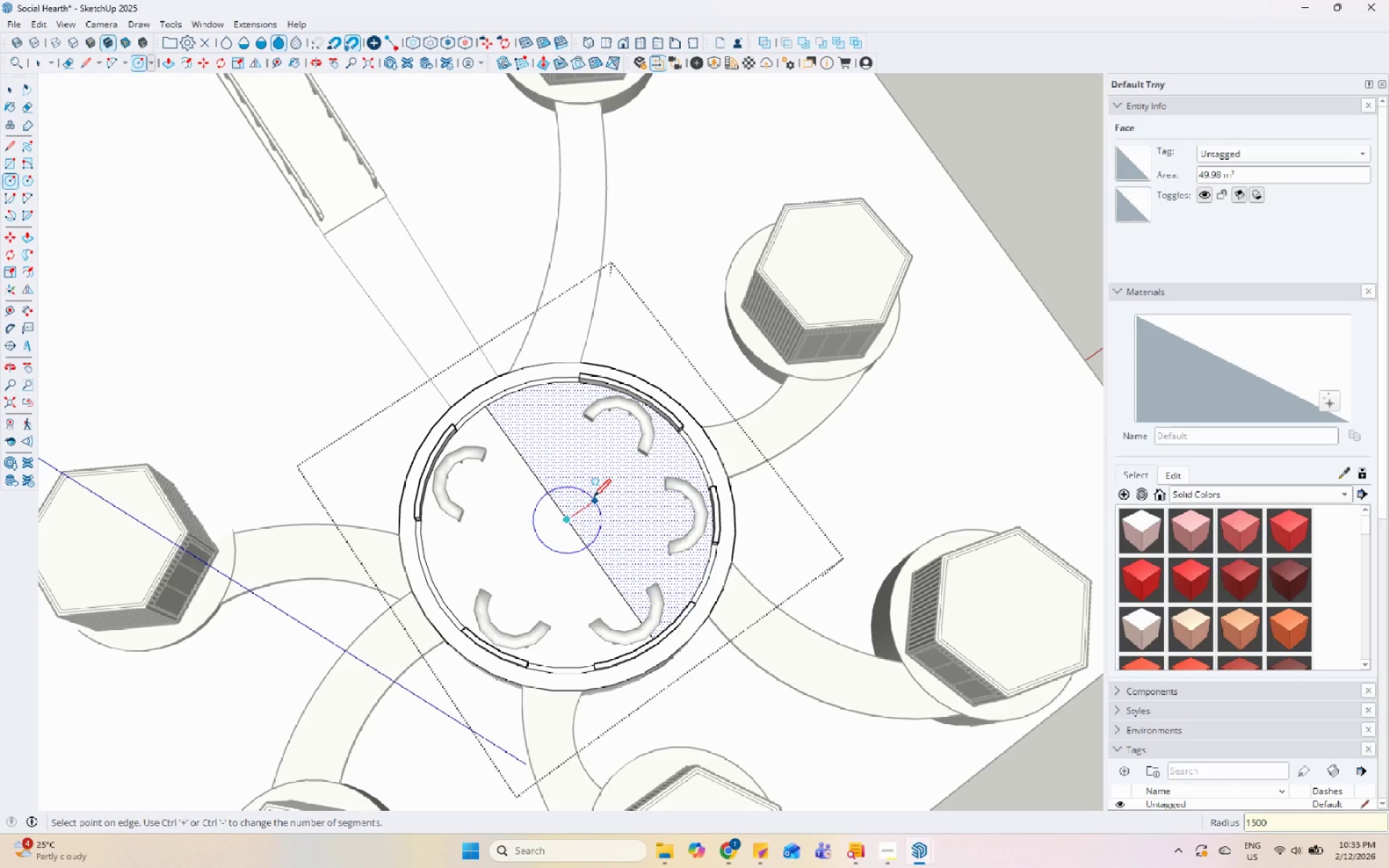 
key(Enter)
 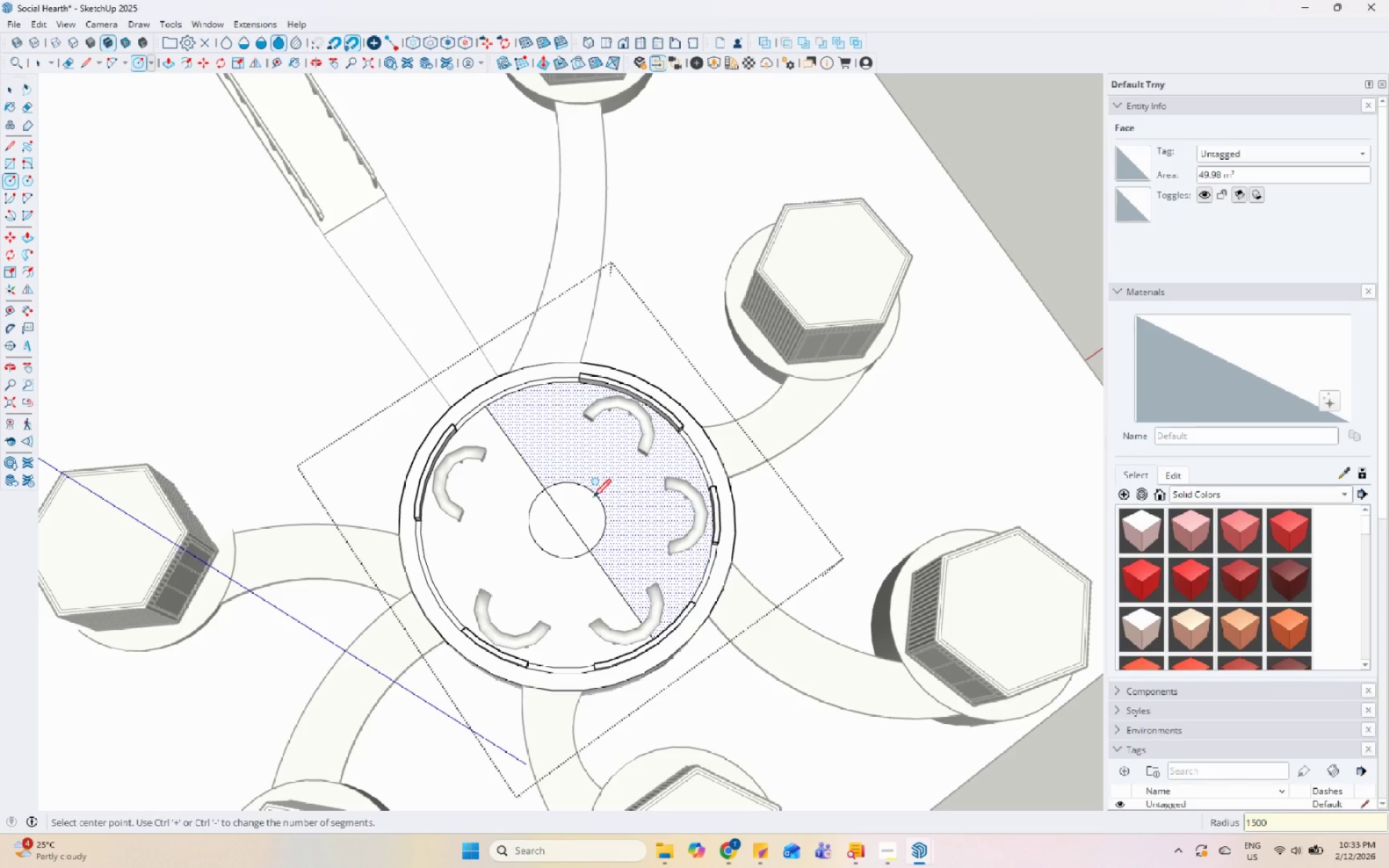 
key(Space)
 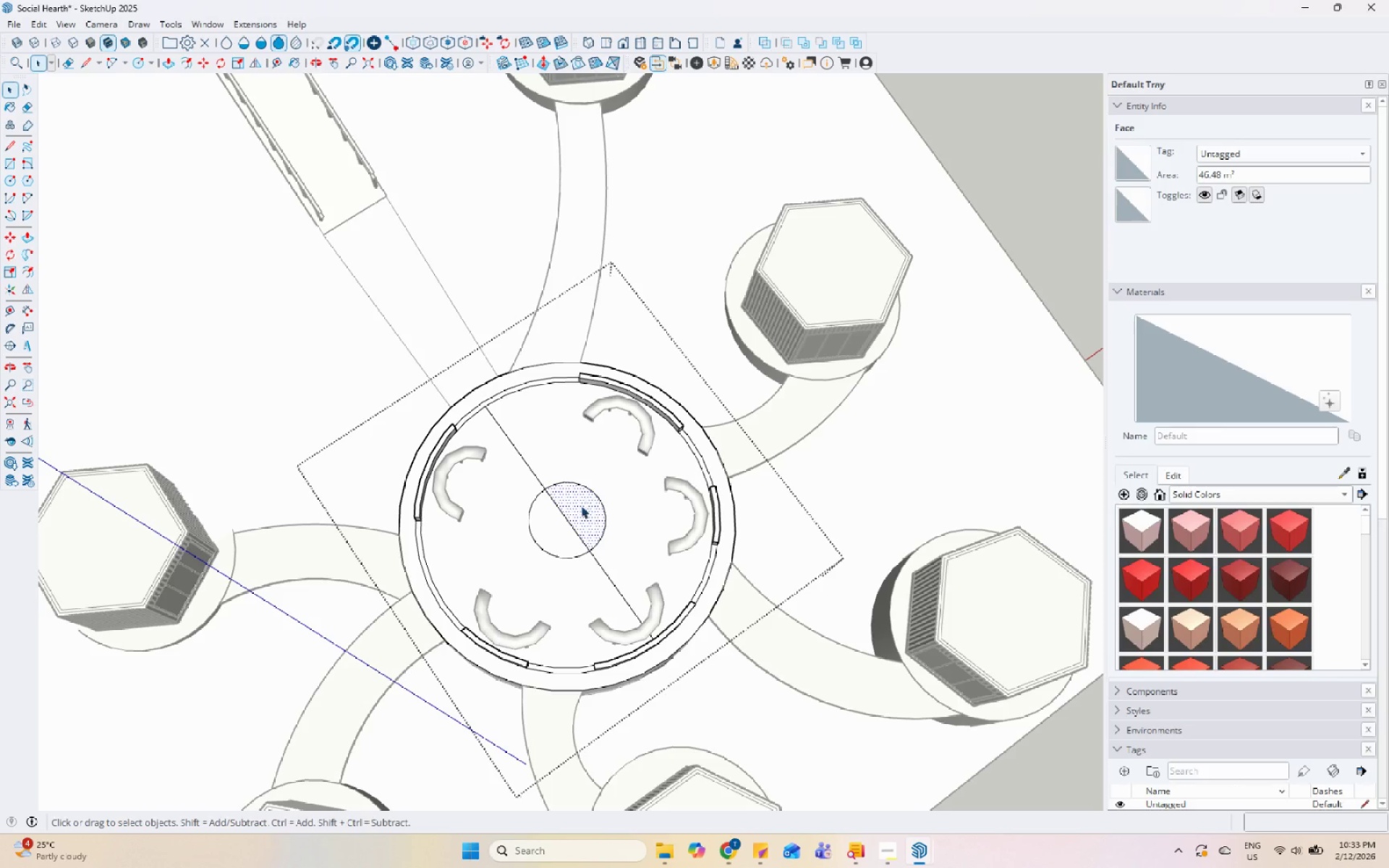 
double_click([568, 522])
 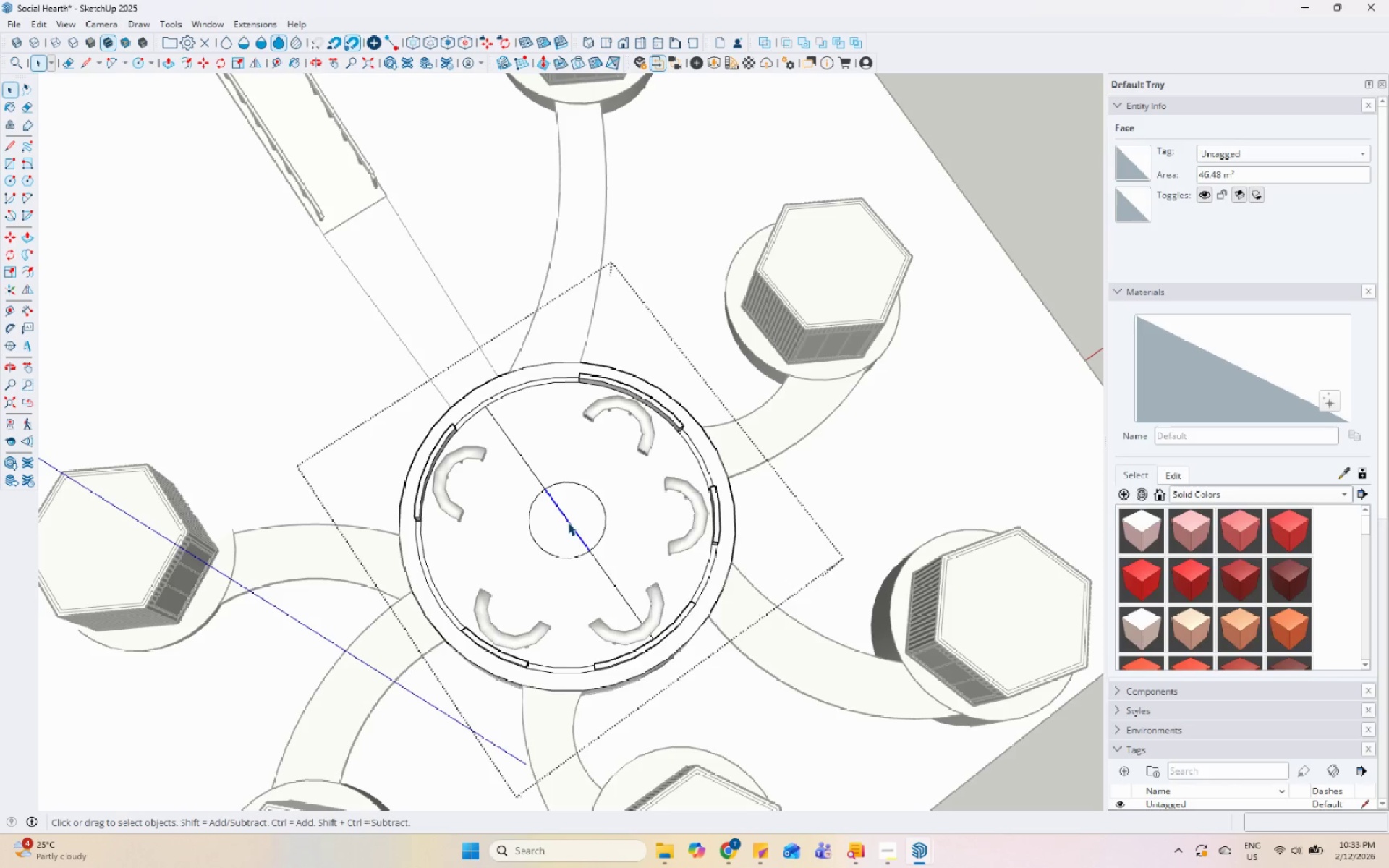 
right_click([568, 522])
 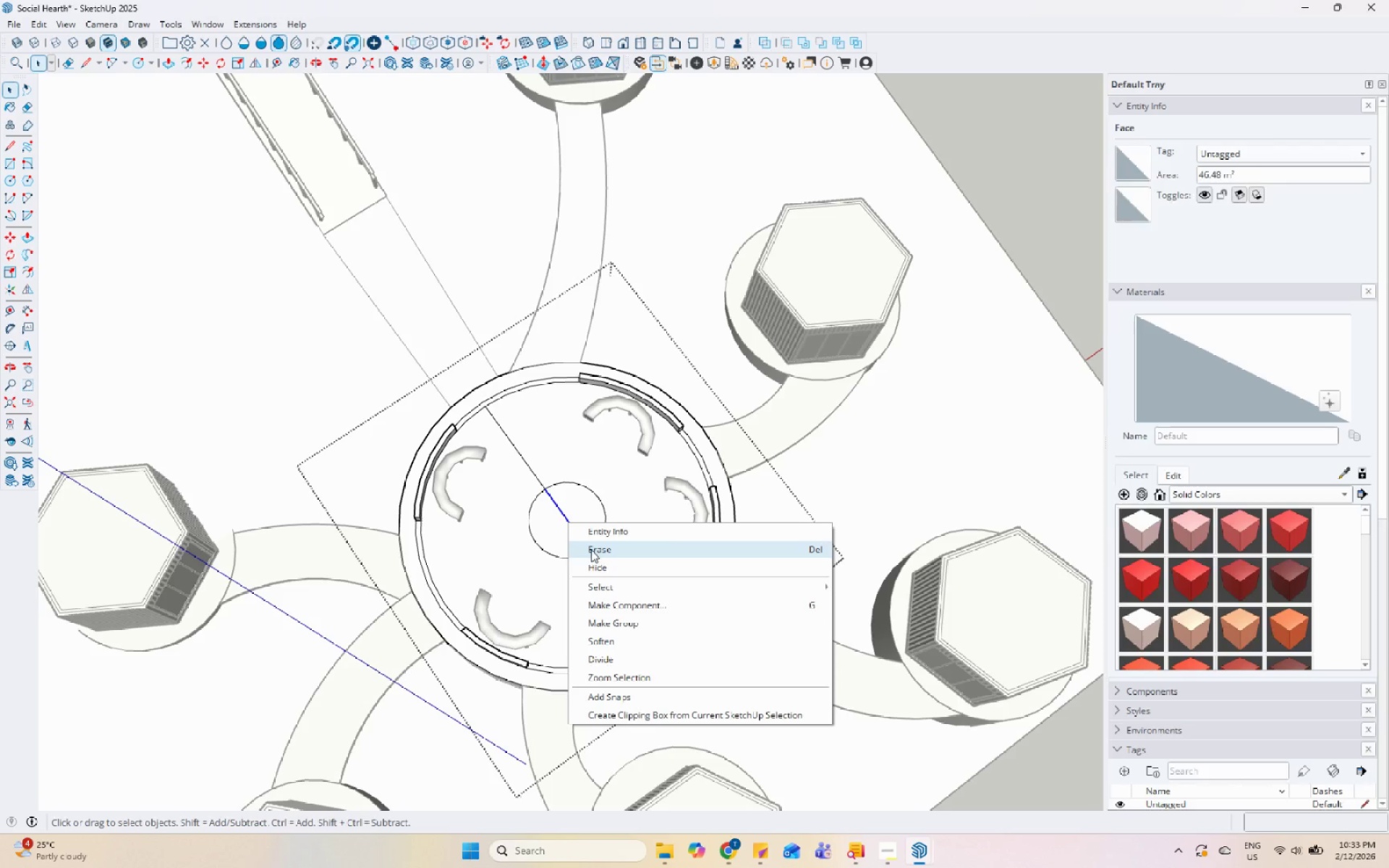 
left_click([594, 553])
 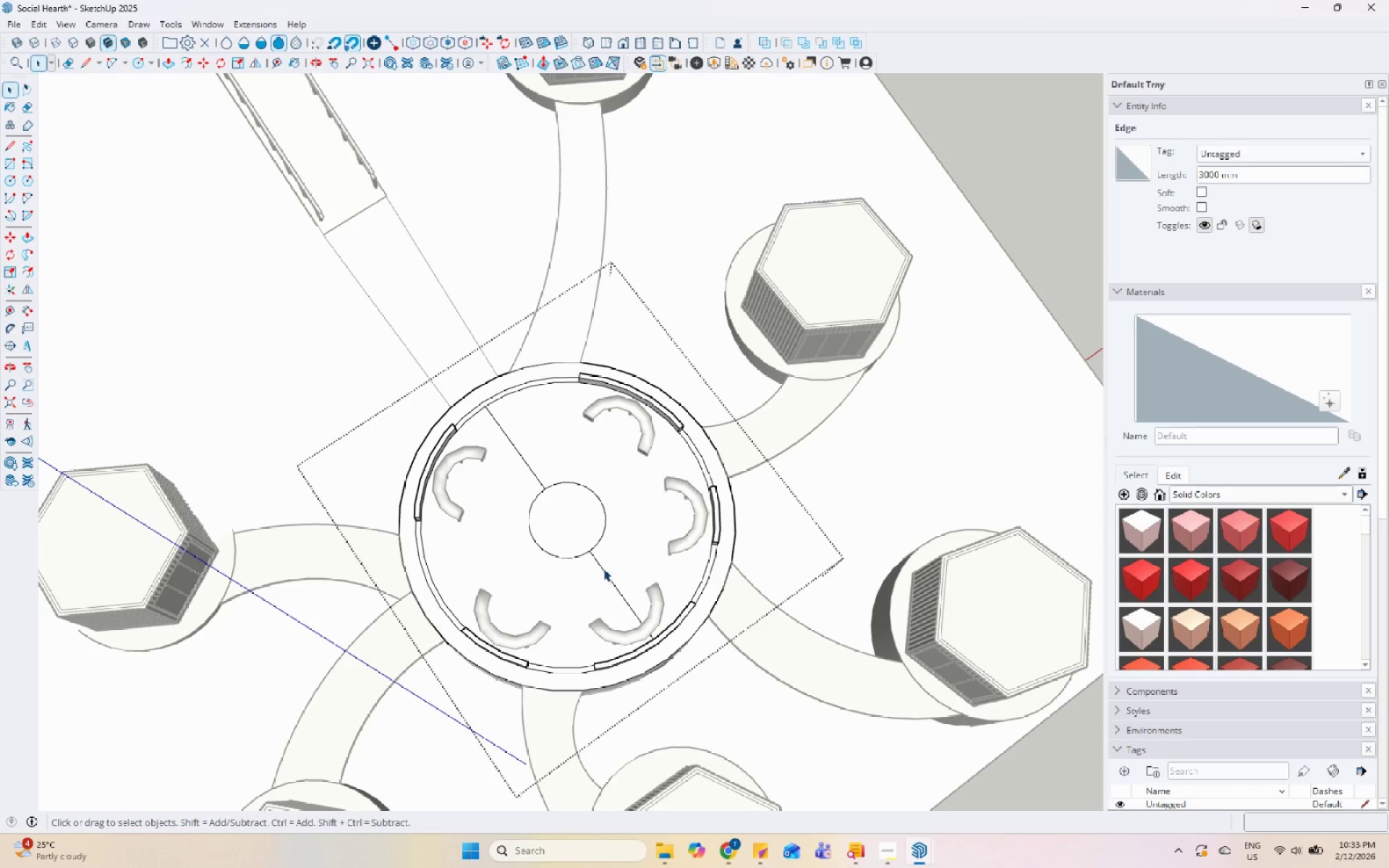 
left_click([603, 570])
 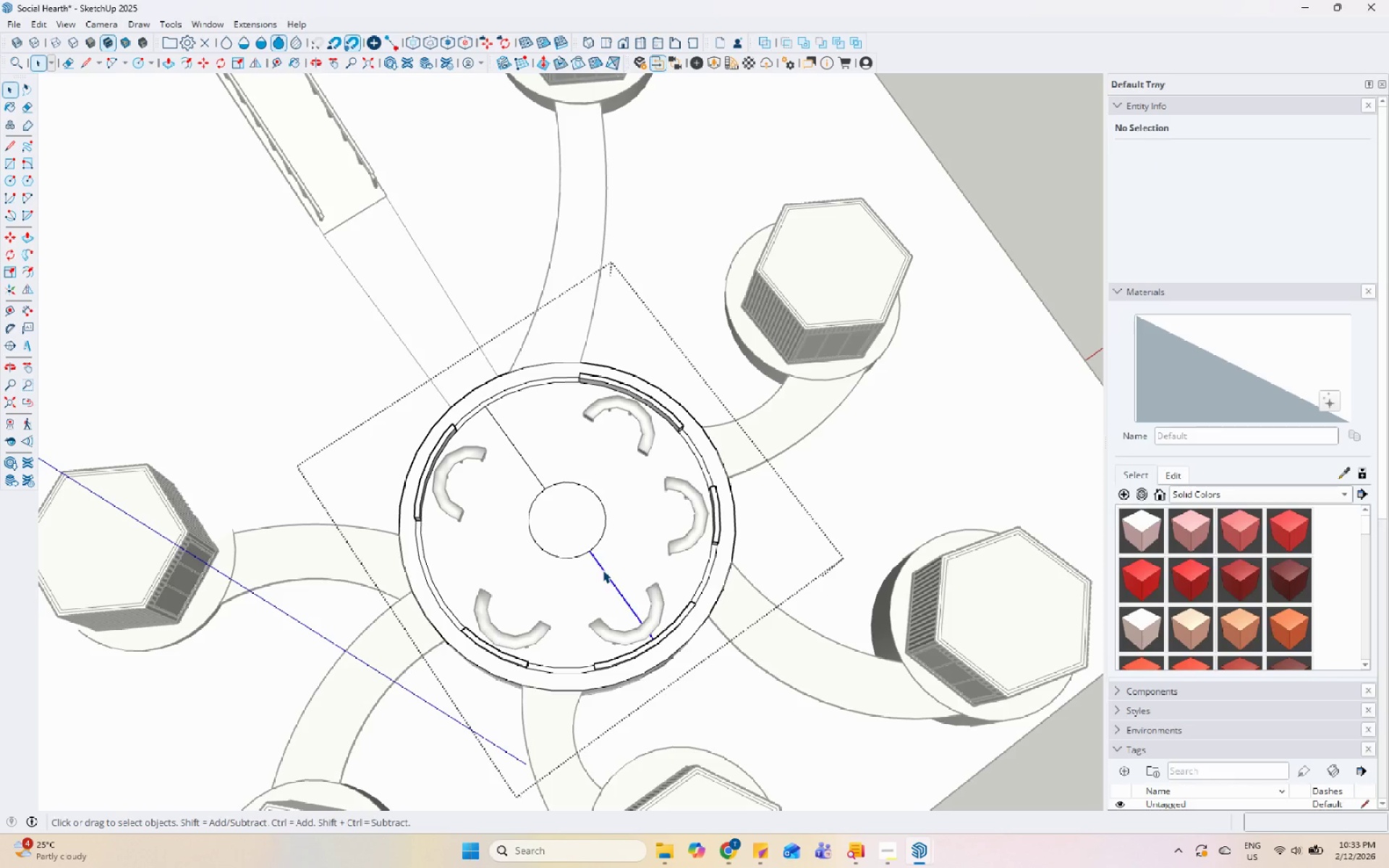 
right_click([603, 570])
 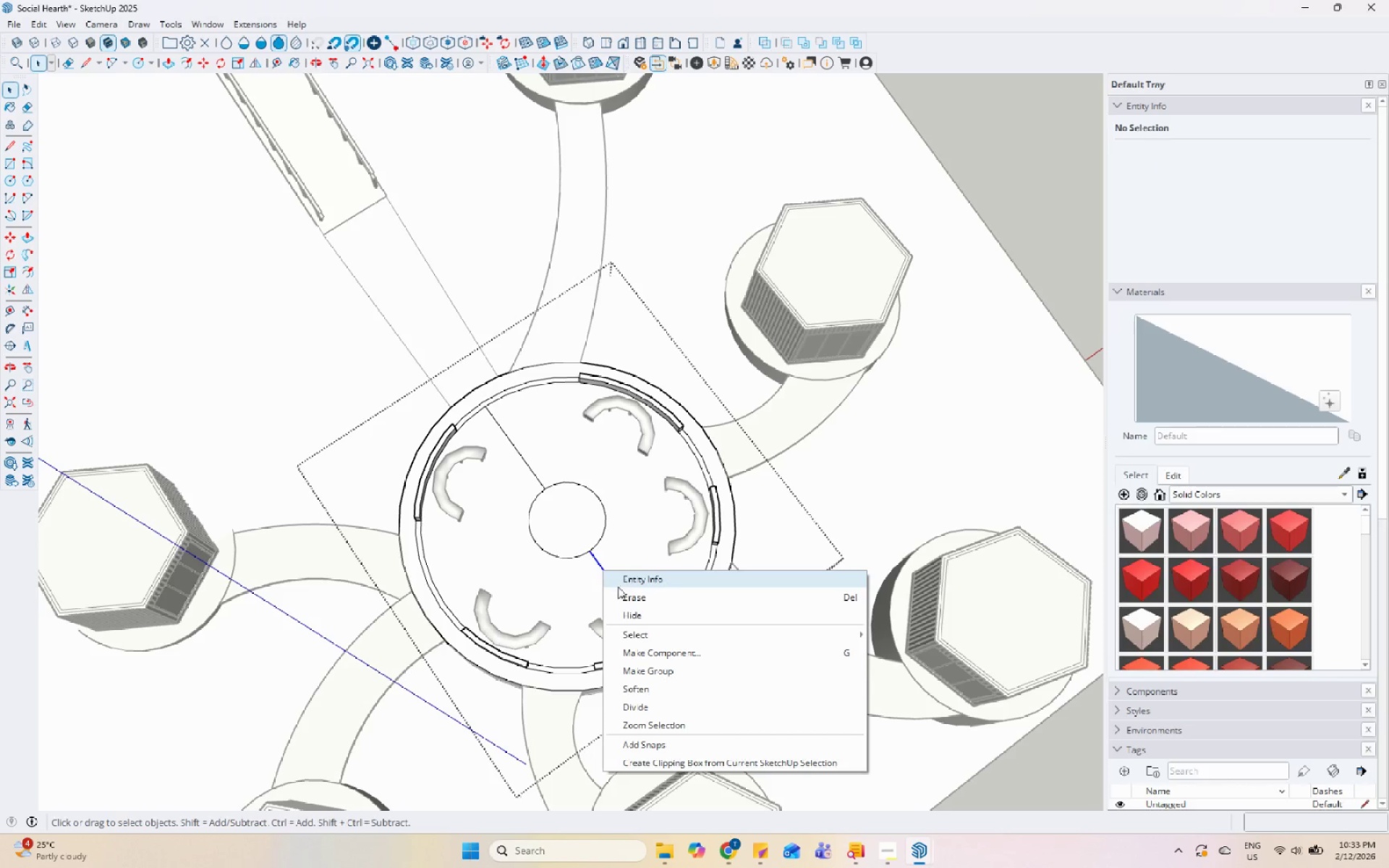 
left_click([621, 597])
 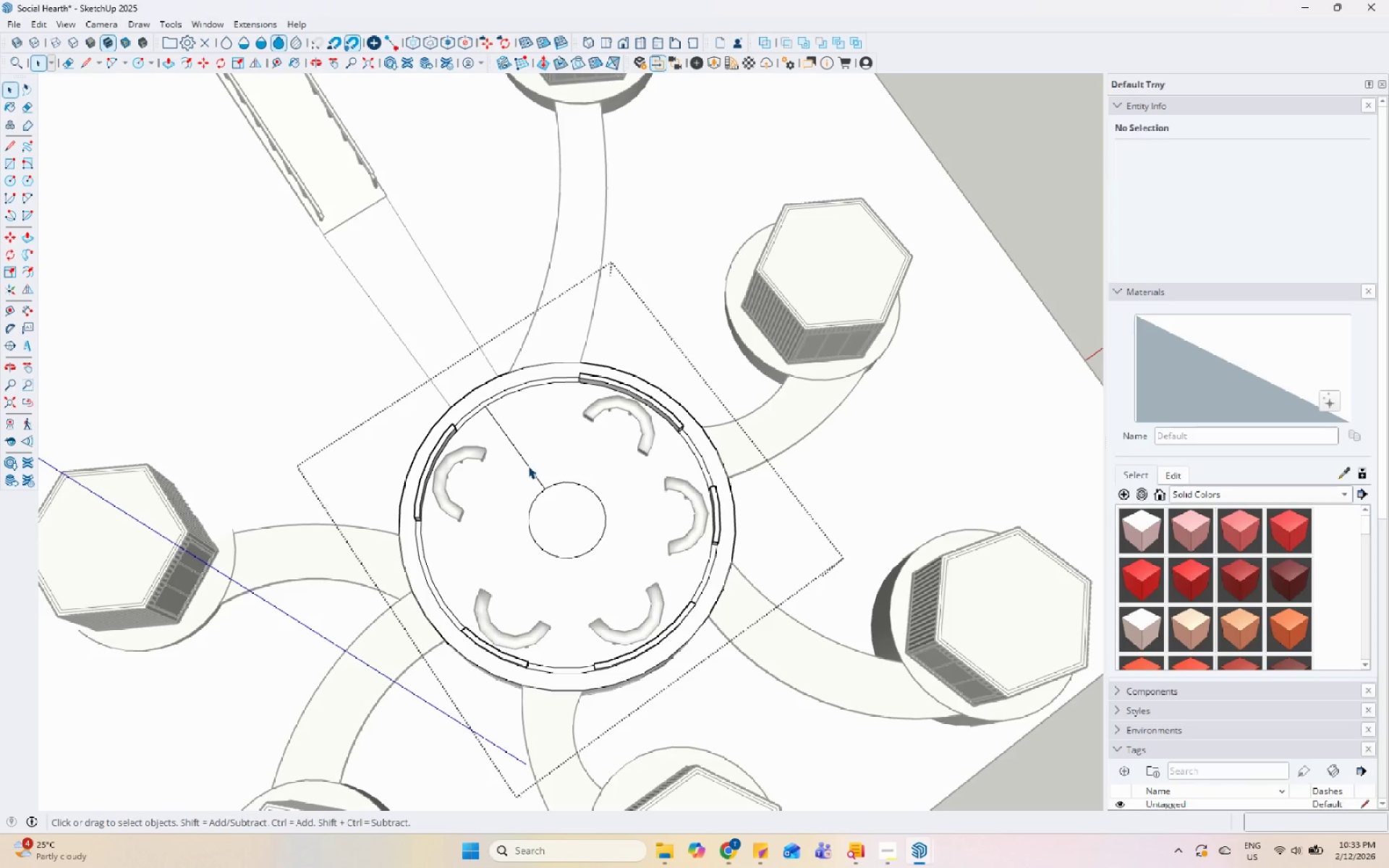 
left_click([528, 466])
 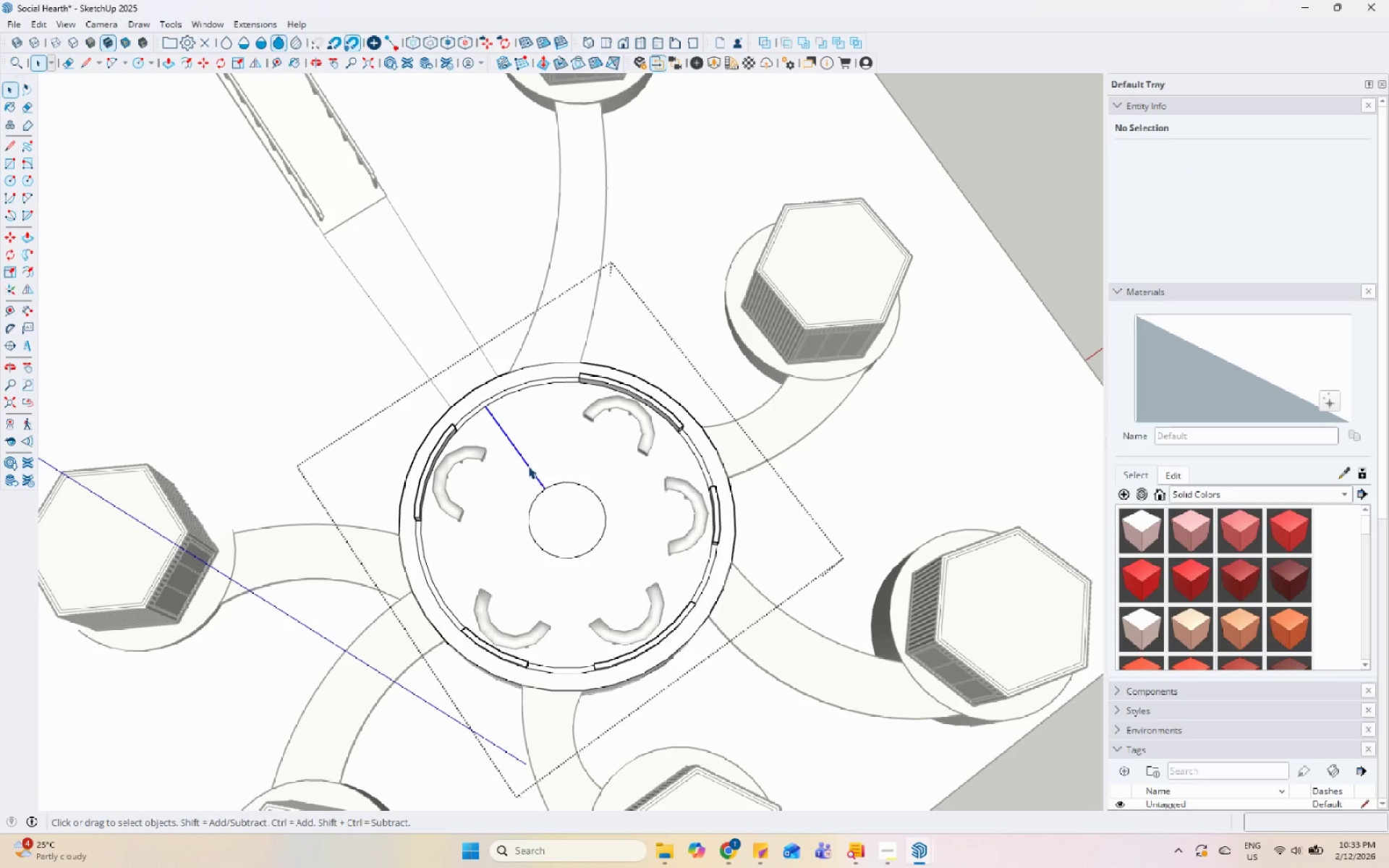 
right_click([528, 466])
 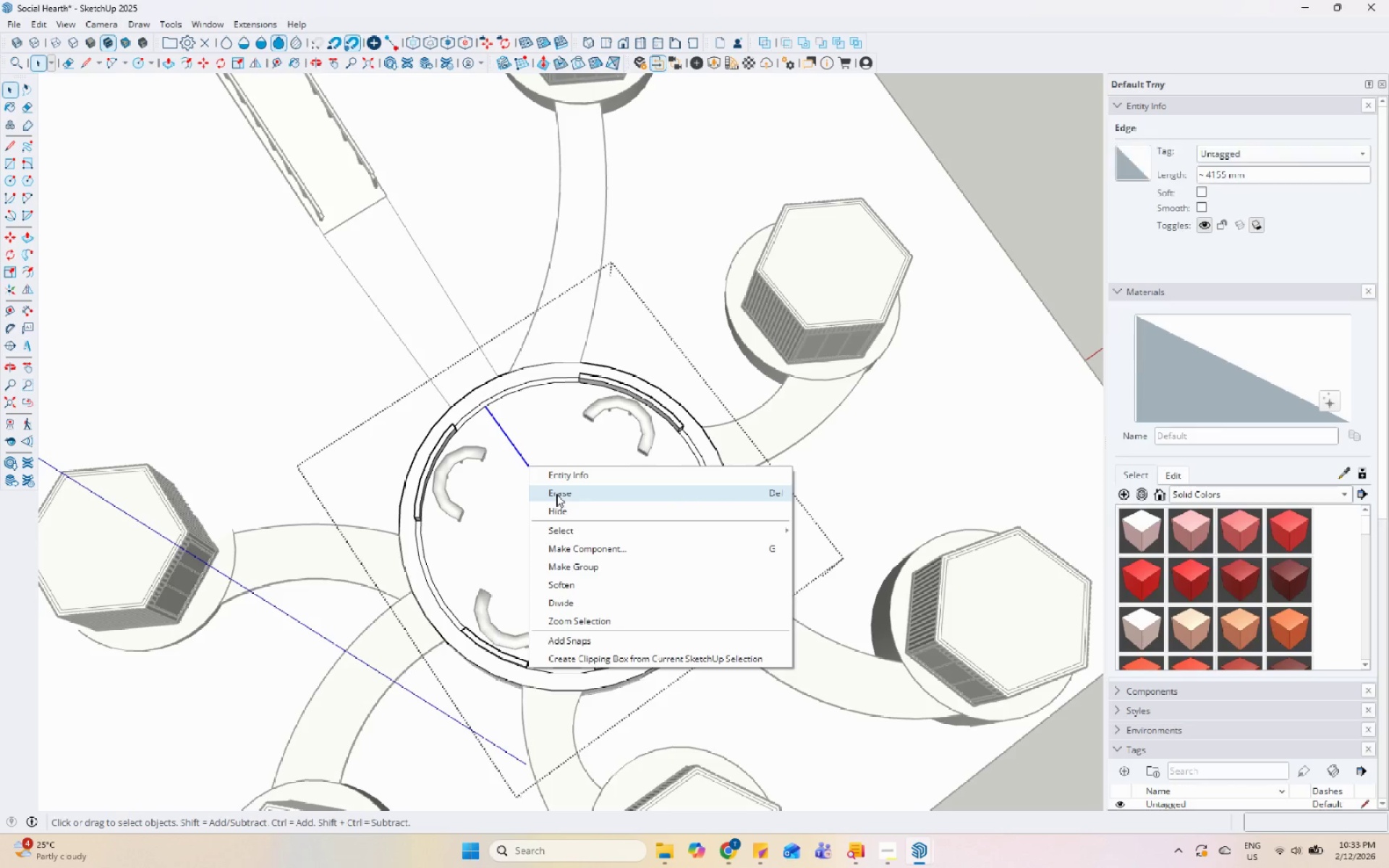 
scroll: coordinate [580, 504], scroll_direction: up, amount: 11.0
 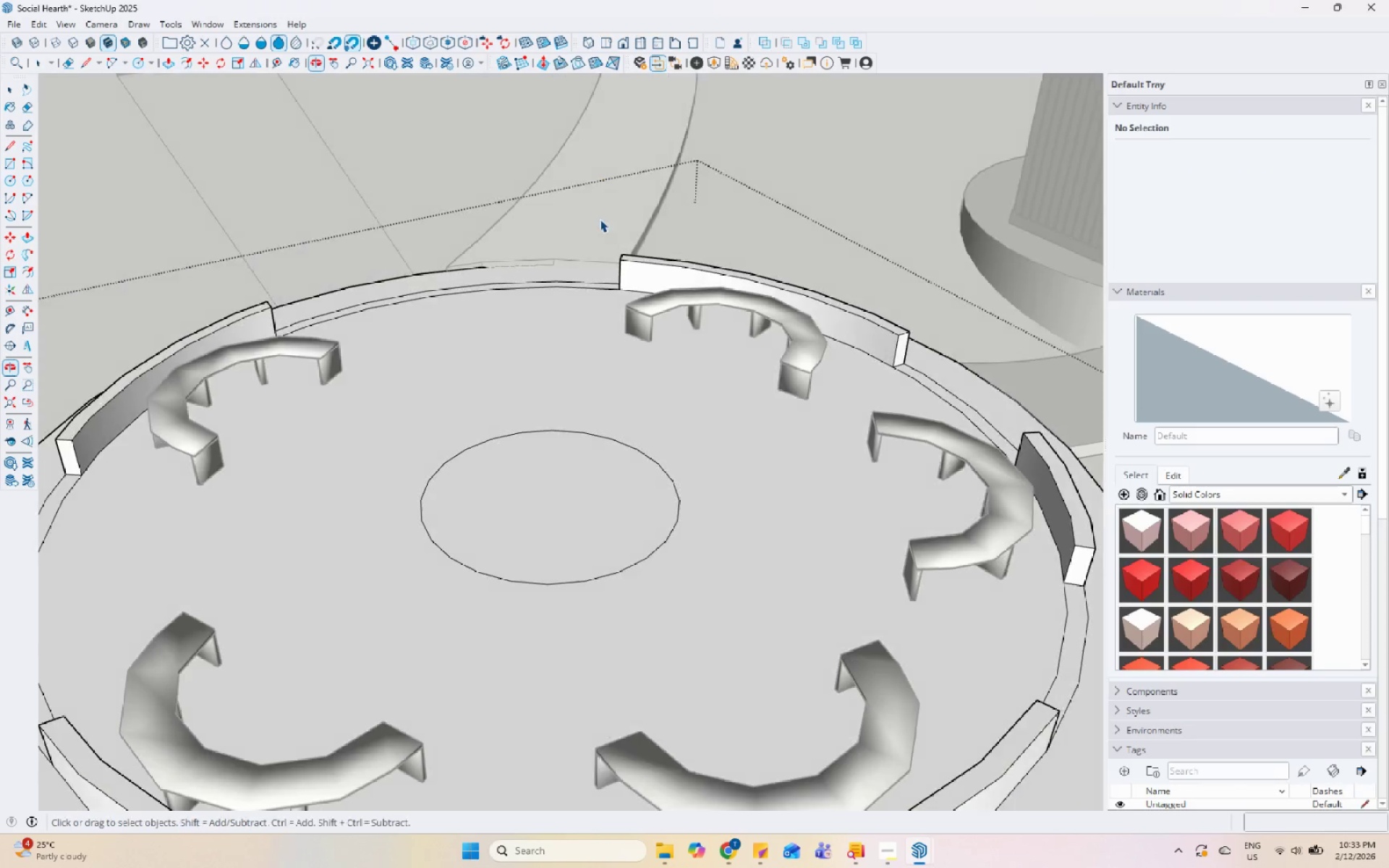 
left_click([517, 522])
 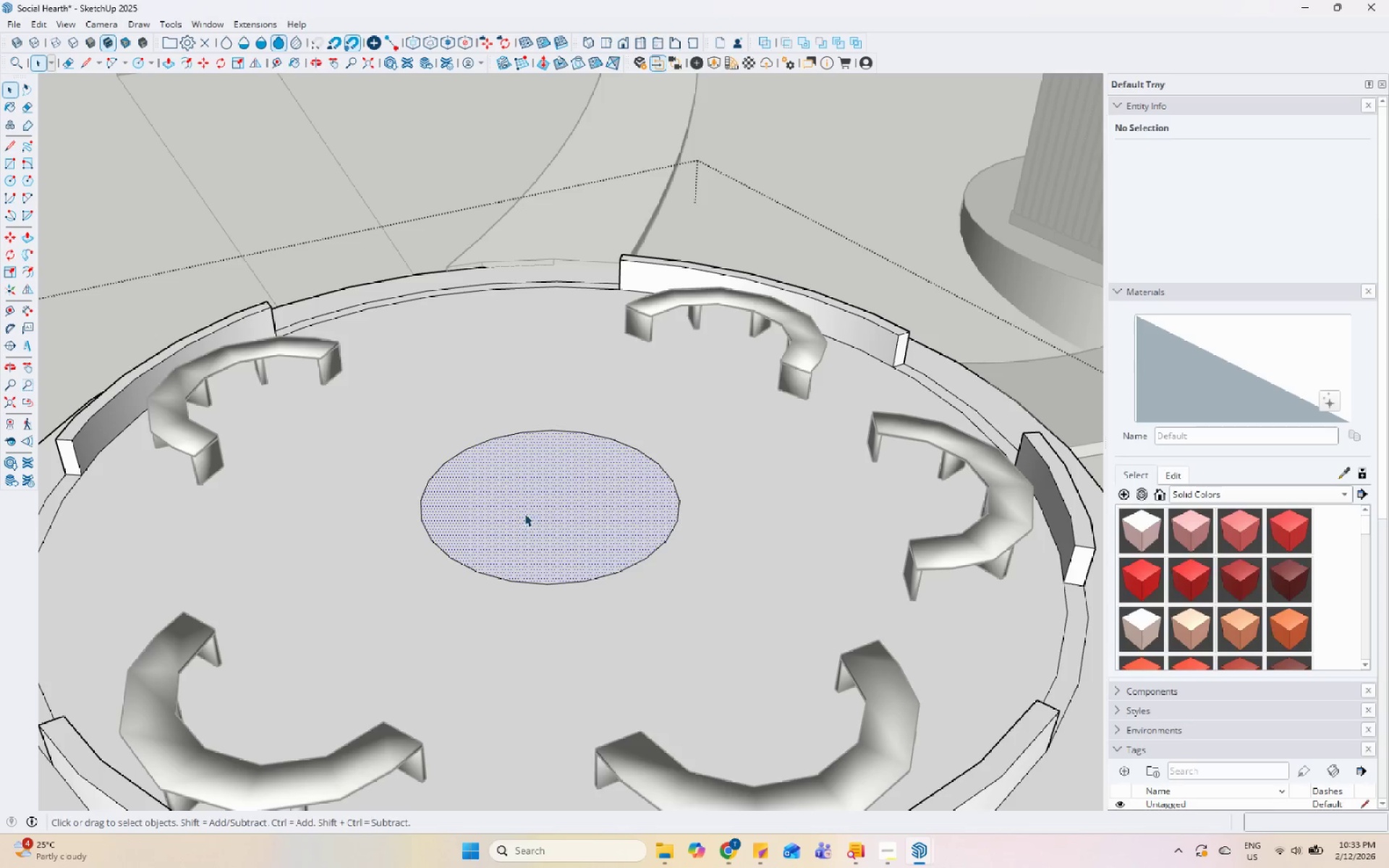 
key(P)
 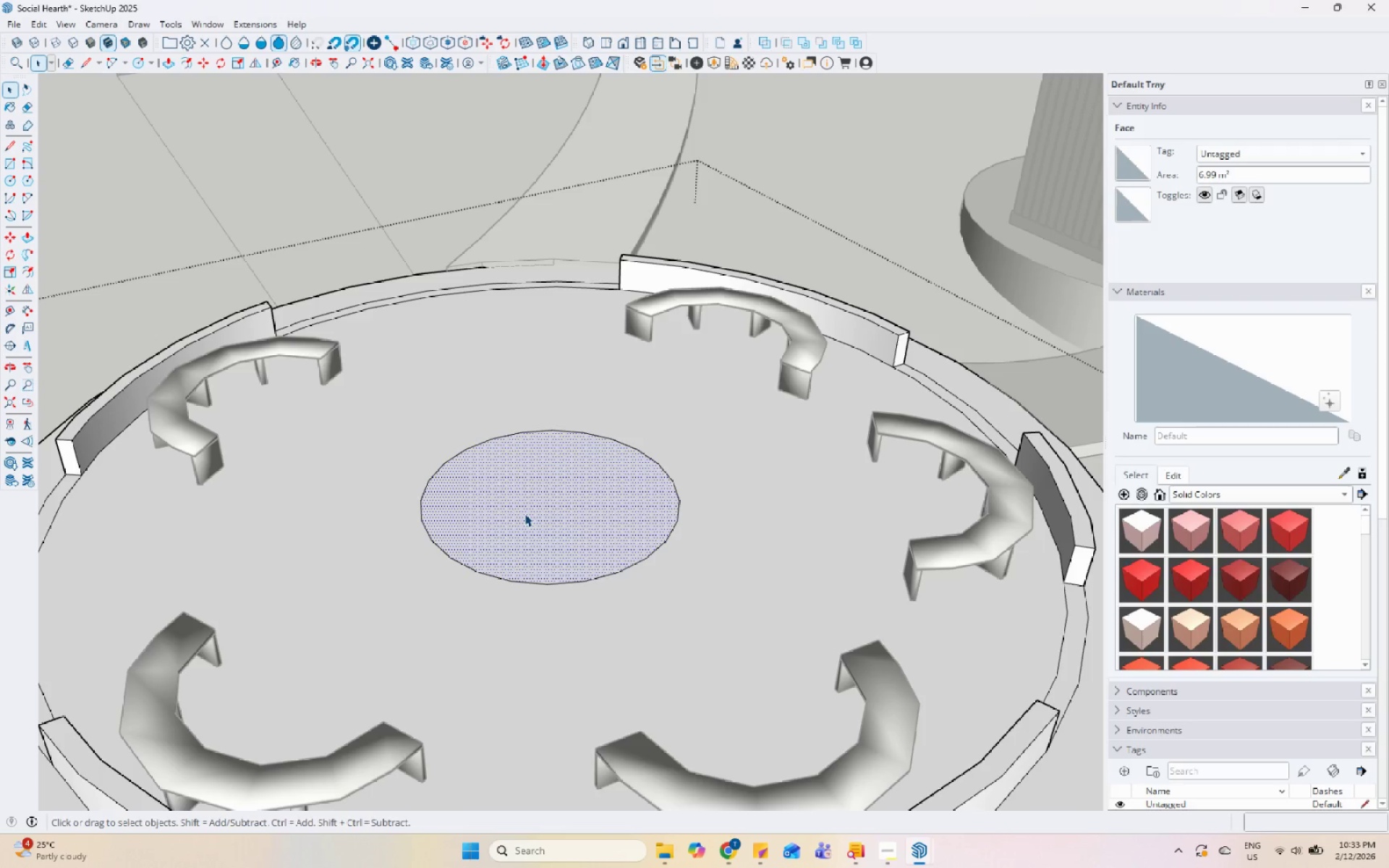 
left_click([524, 514])
 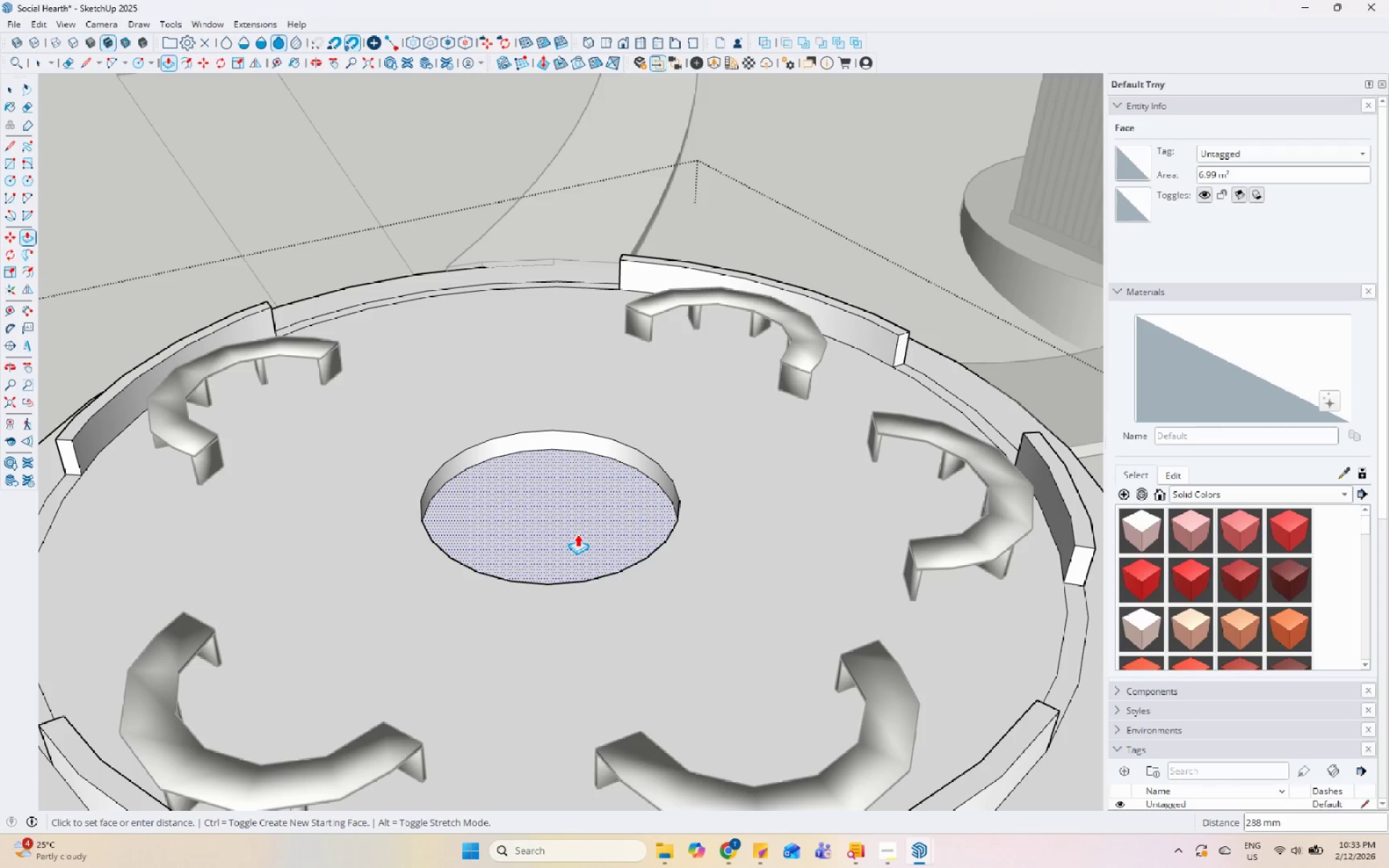 
wait(7.34)
 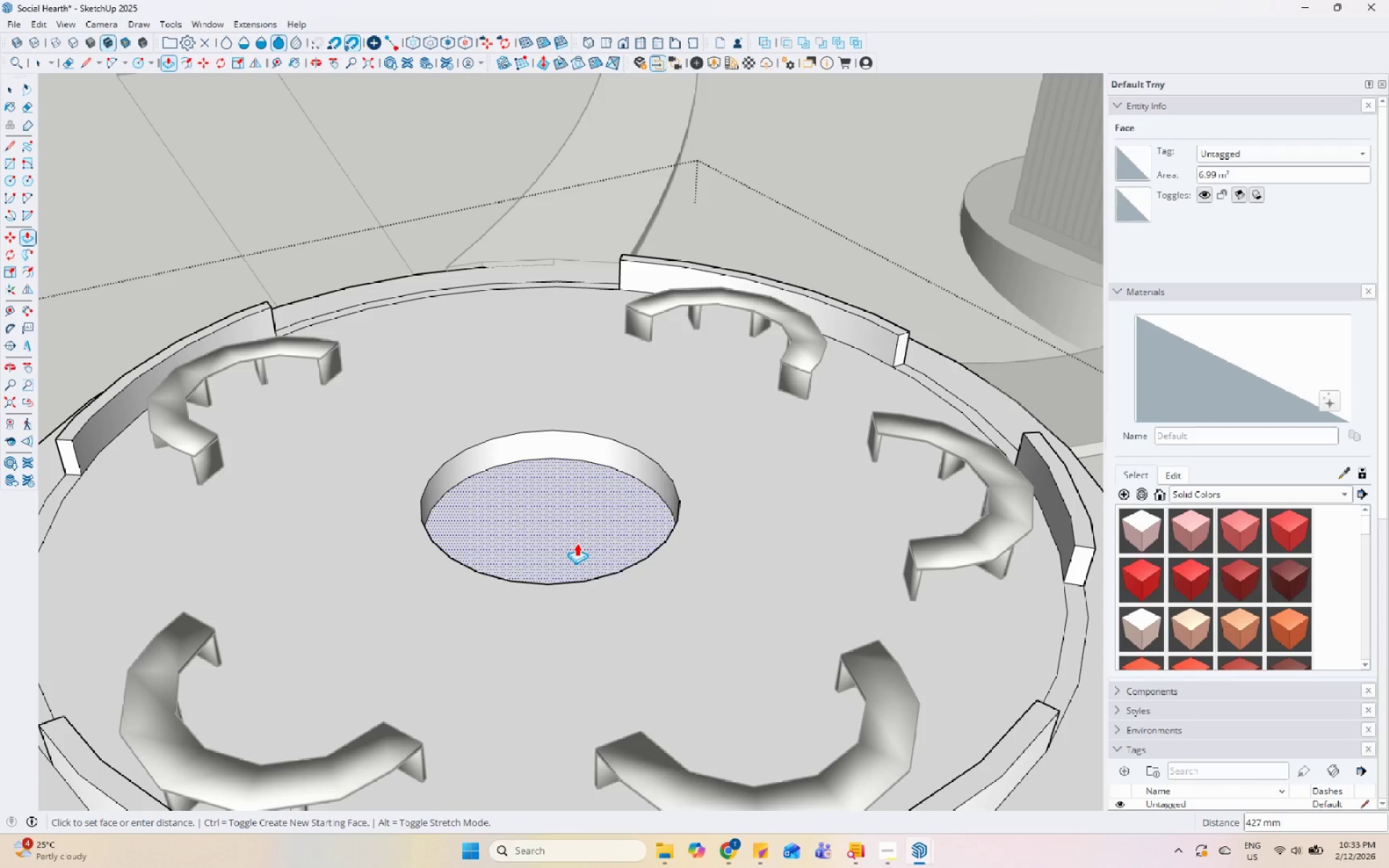 
left_click([577, 534])
 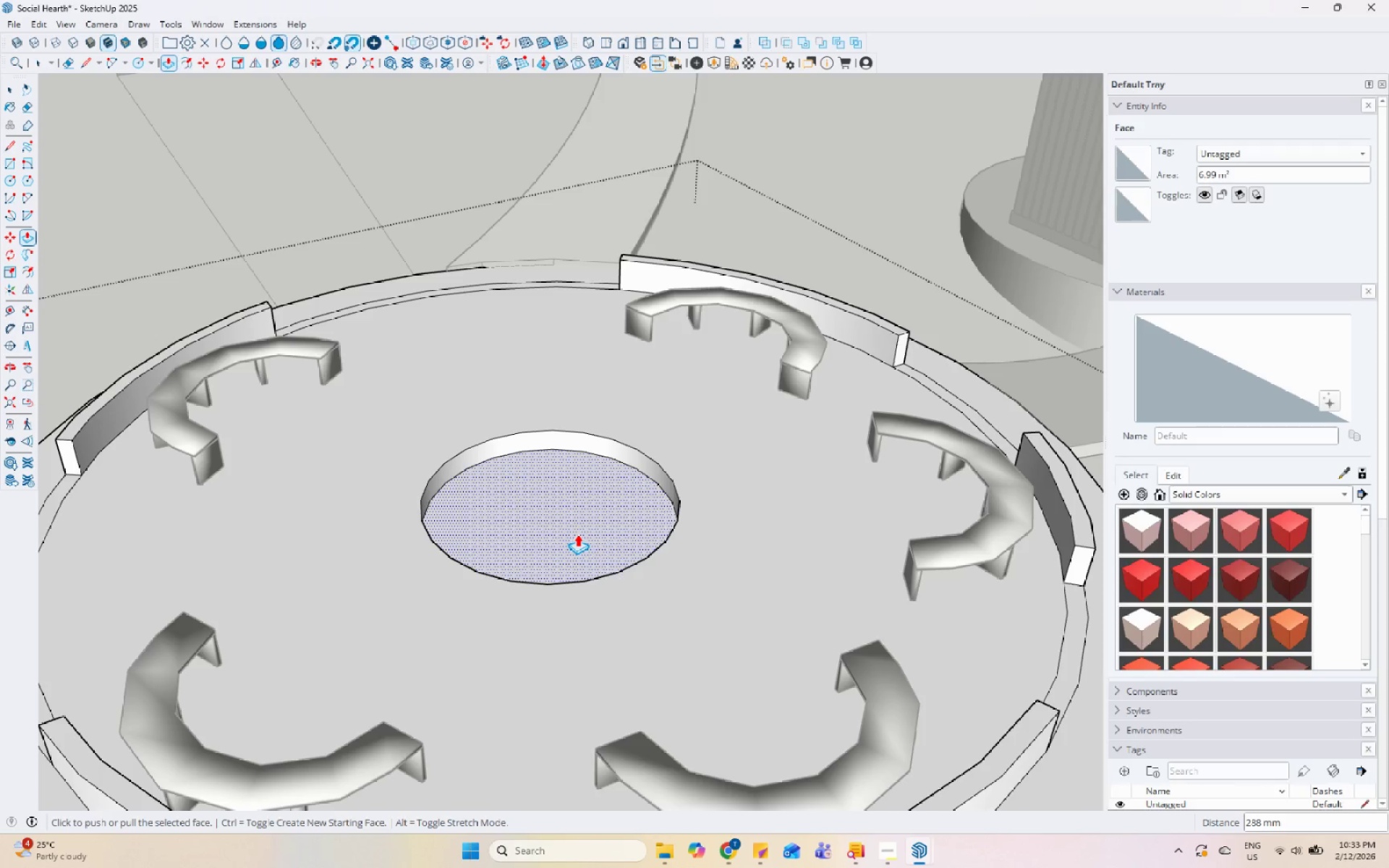 
key(Space)
 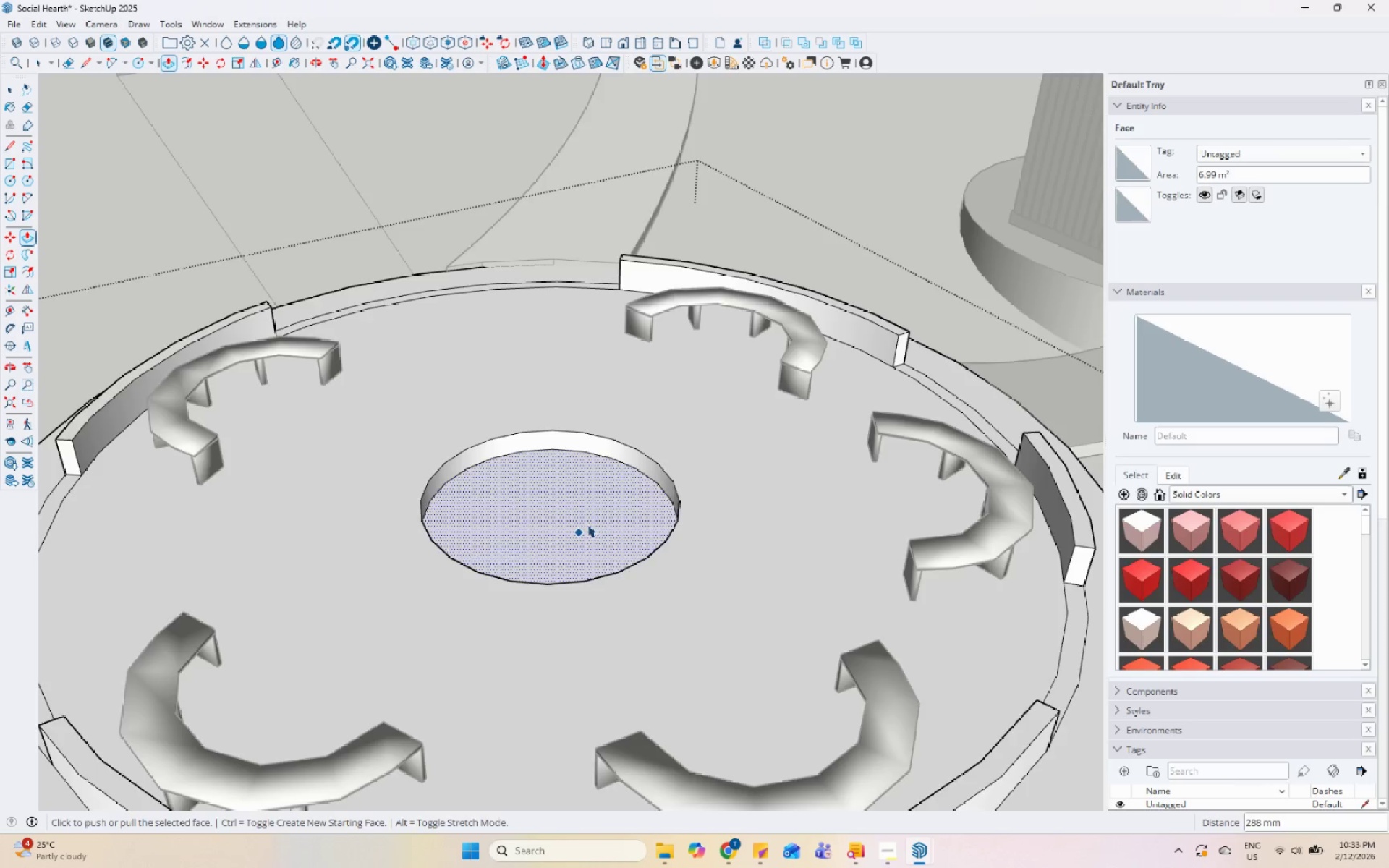 
key(Escape)
 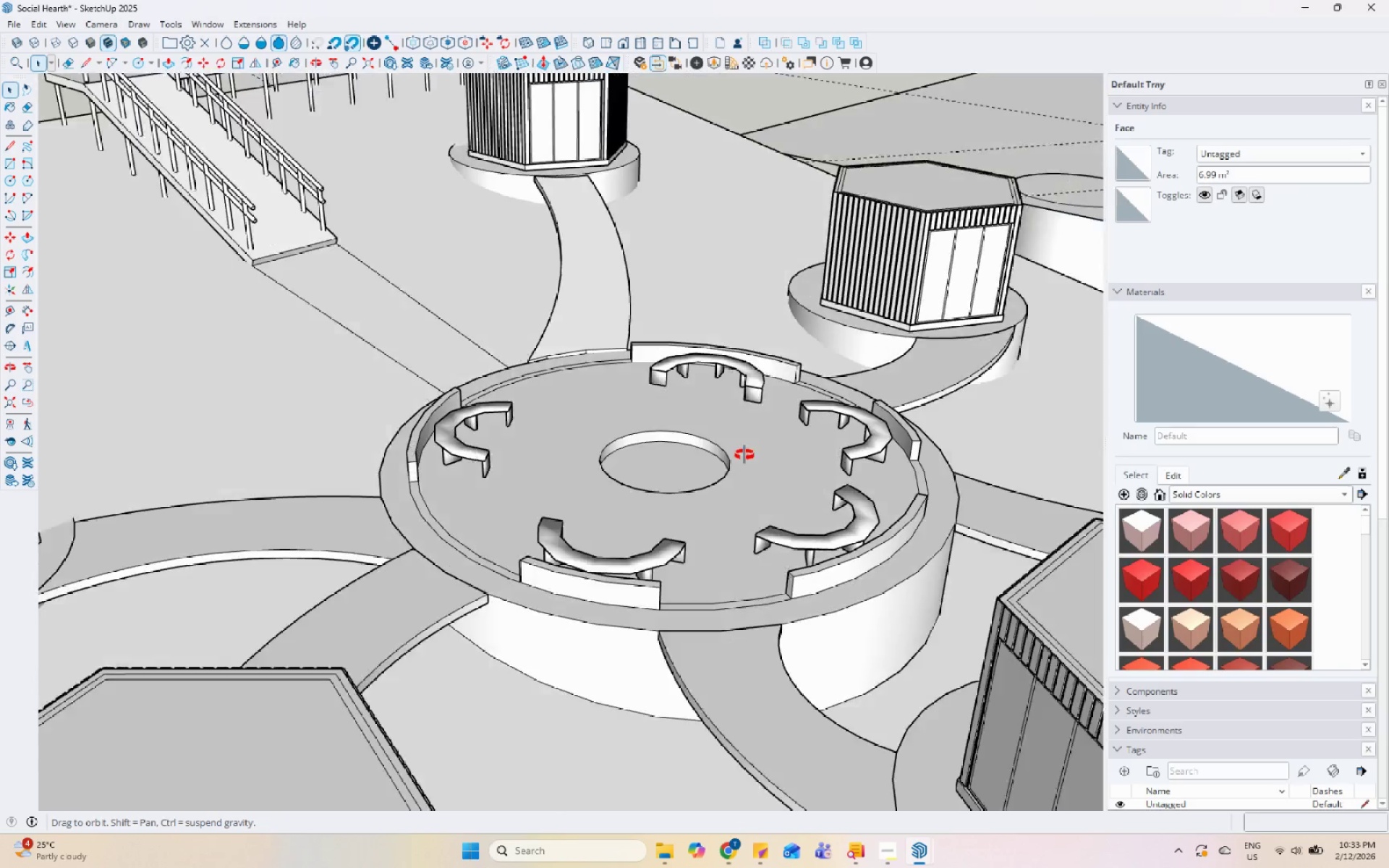 
scroll: coordinate [674, 488], scroll_direction: down, amount: 10.0
 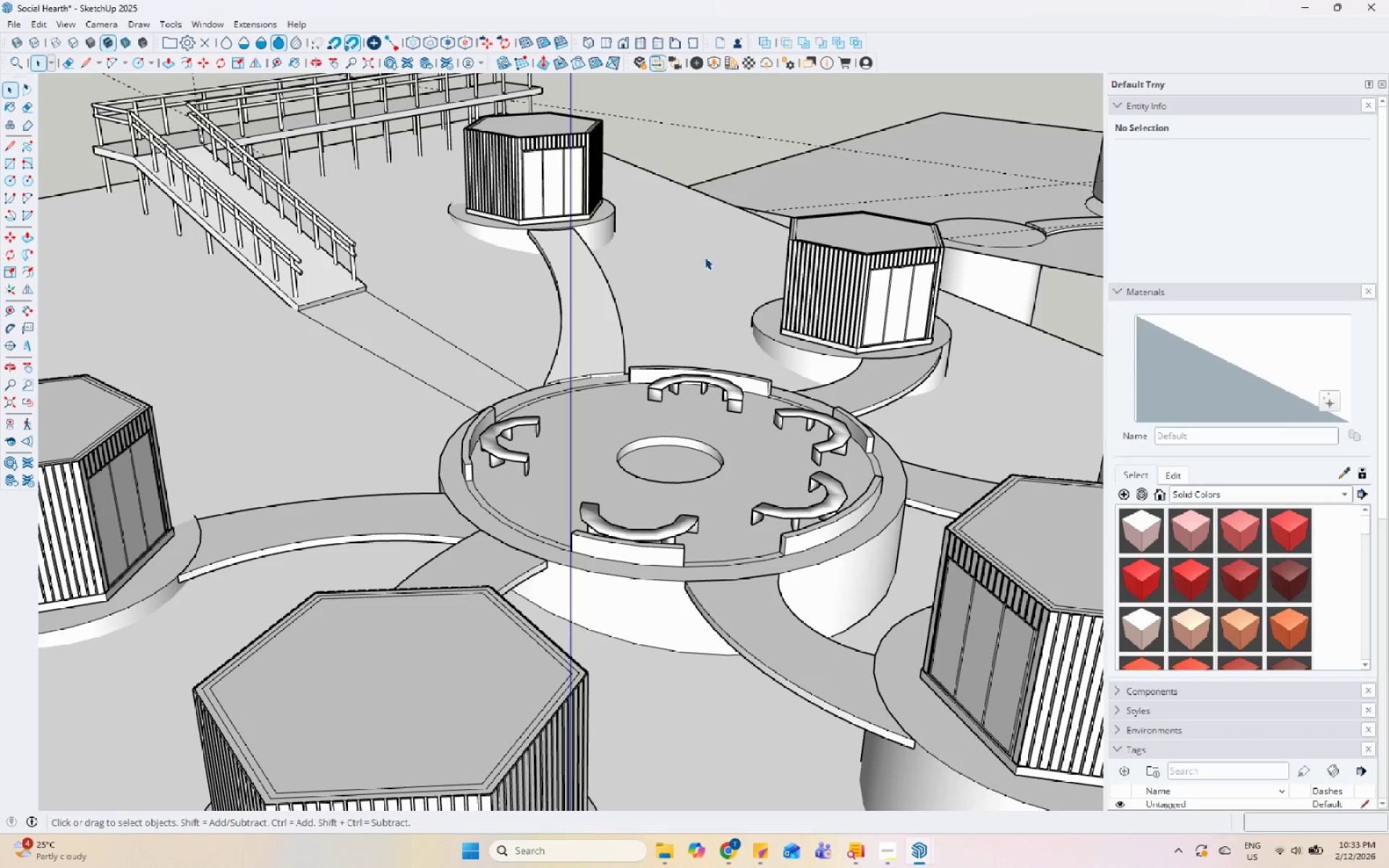 
scroll: coordinate [726, 299], scroll_direction: up, amount: 4.0
 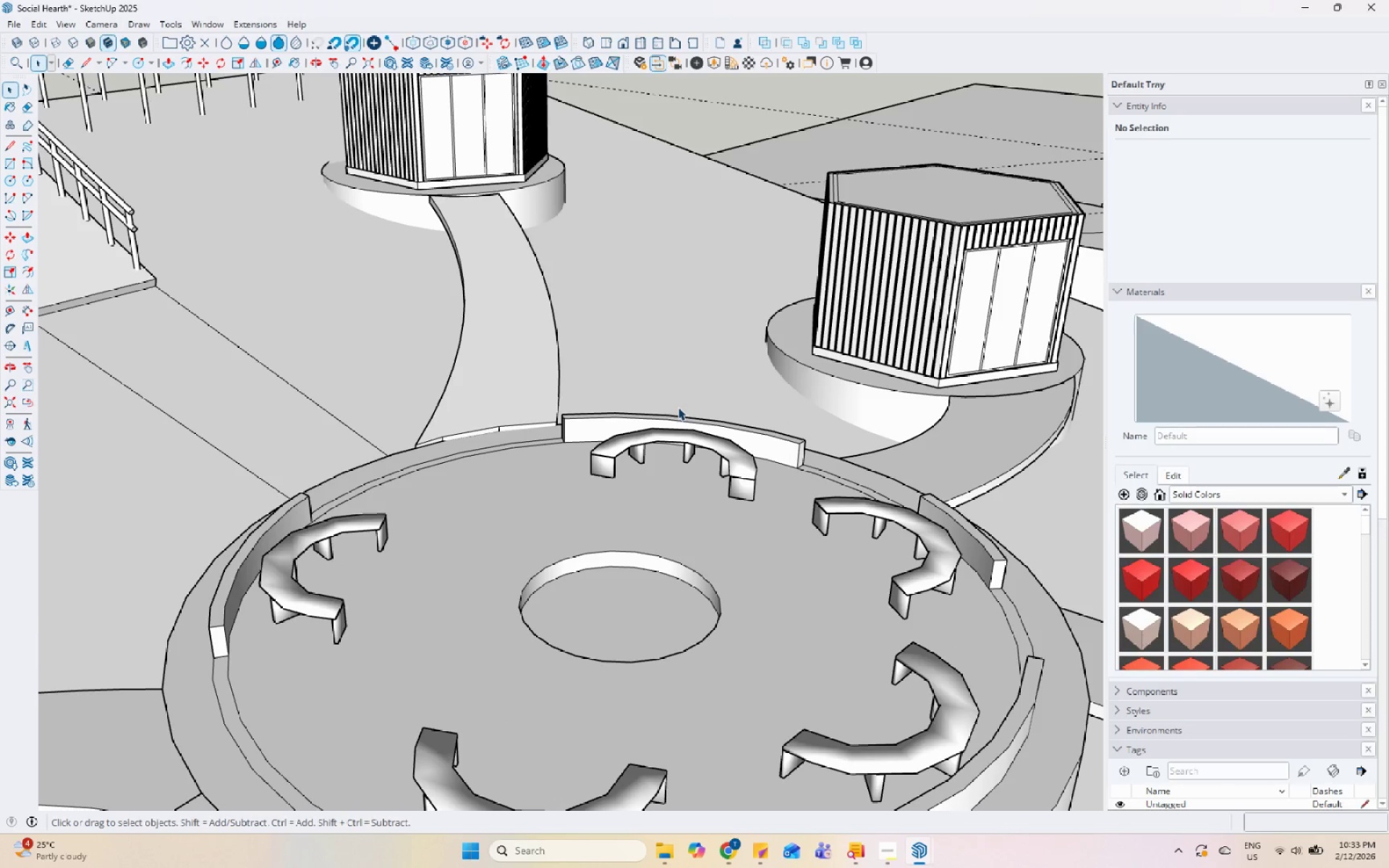 
scroll: coordinate [608, 508], scroll_direction: down, amount: 8.0
 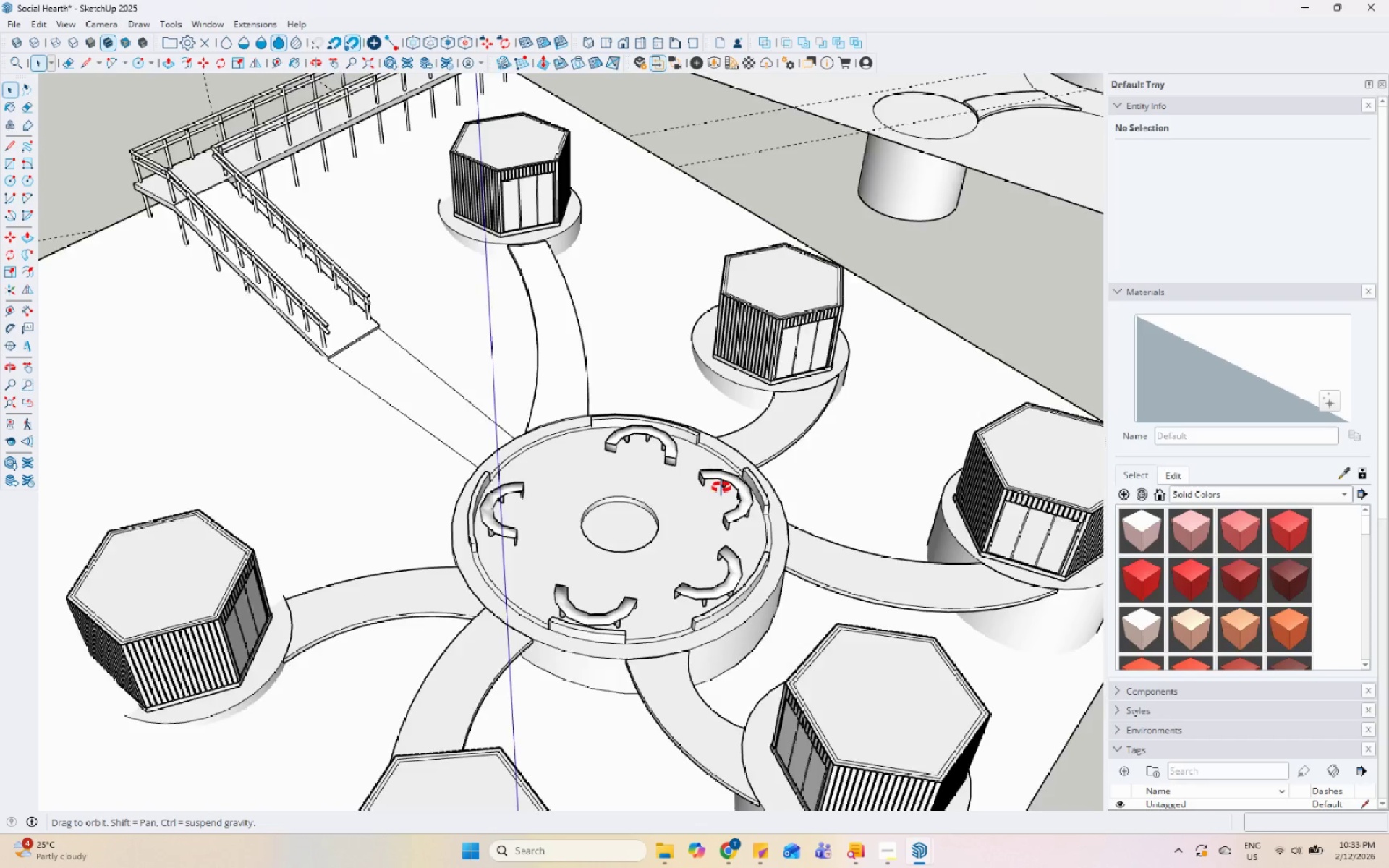 
scroll: coordinate [680, 529], scroll_direction: up, amount: 7.0
 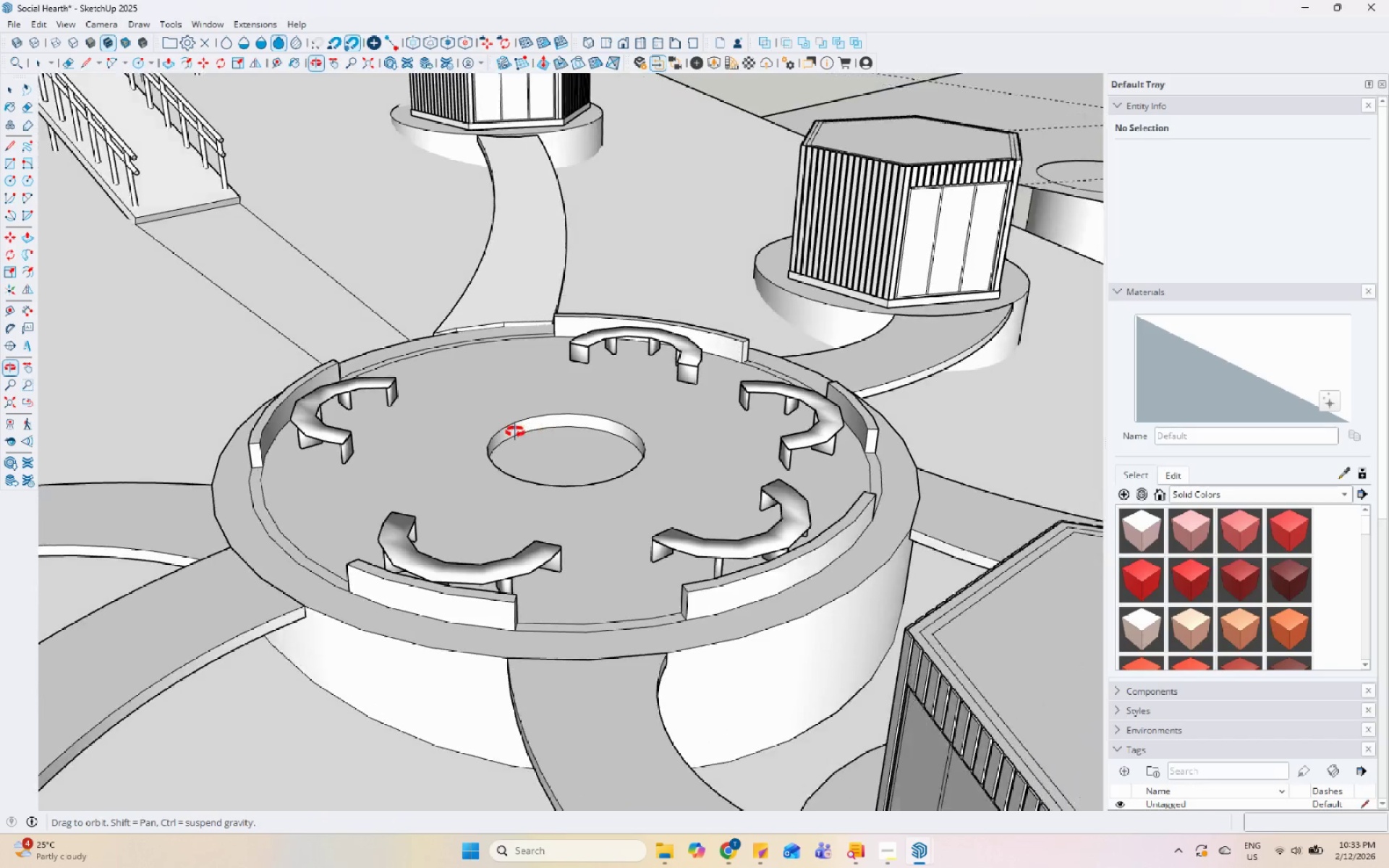 
scroll: coordinate [775, 566], scroll_direction: down, amount: 9.0
 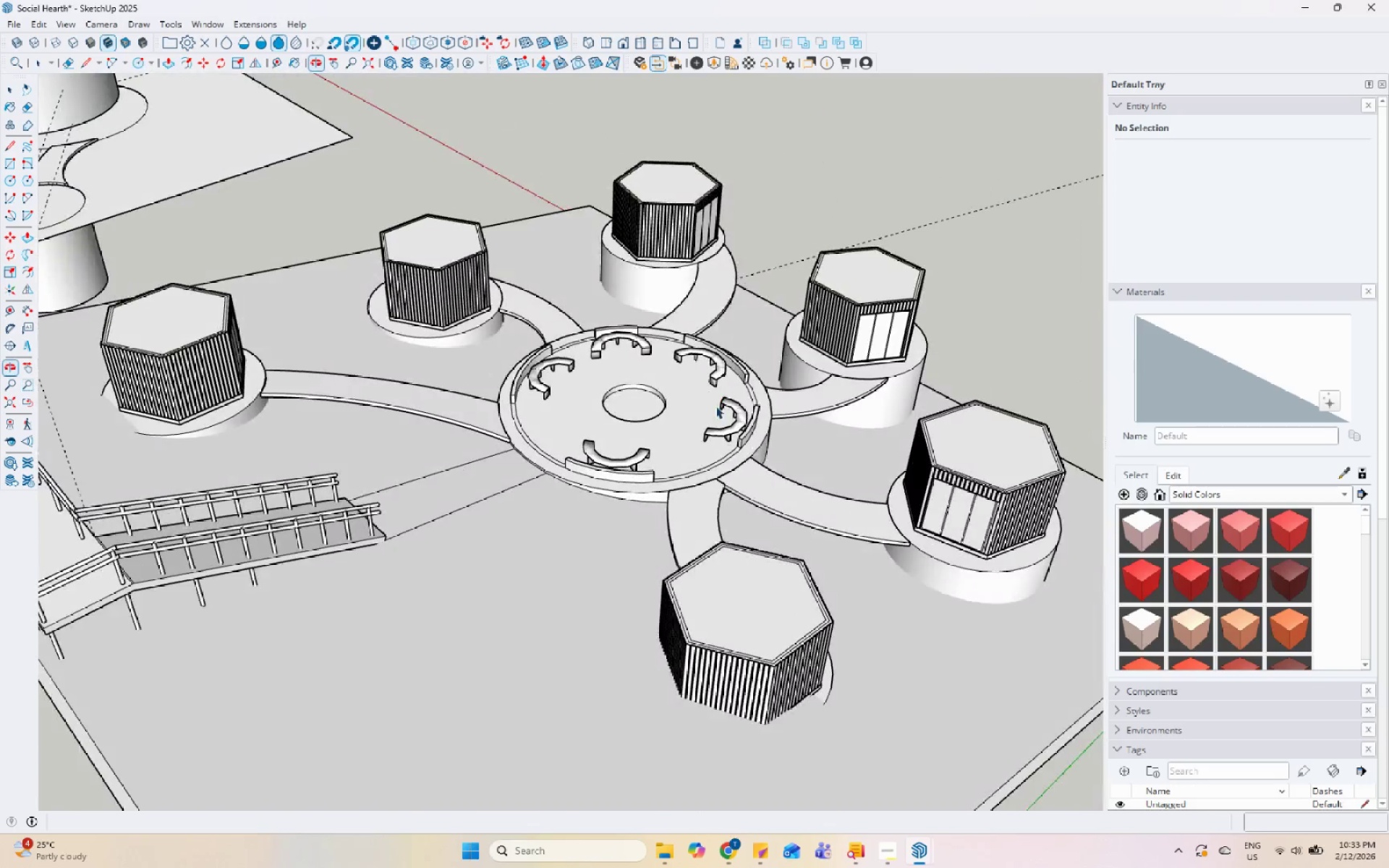 
left_click([439, 454])
 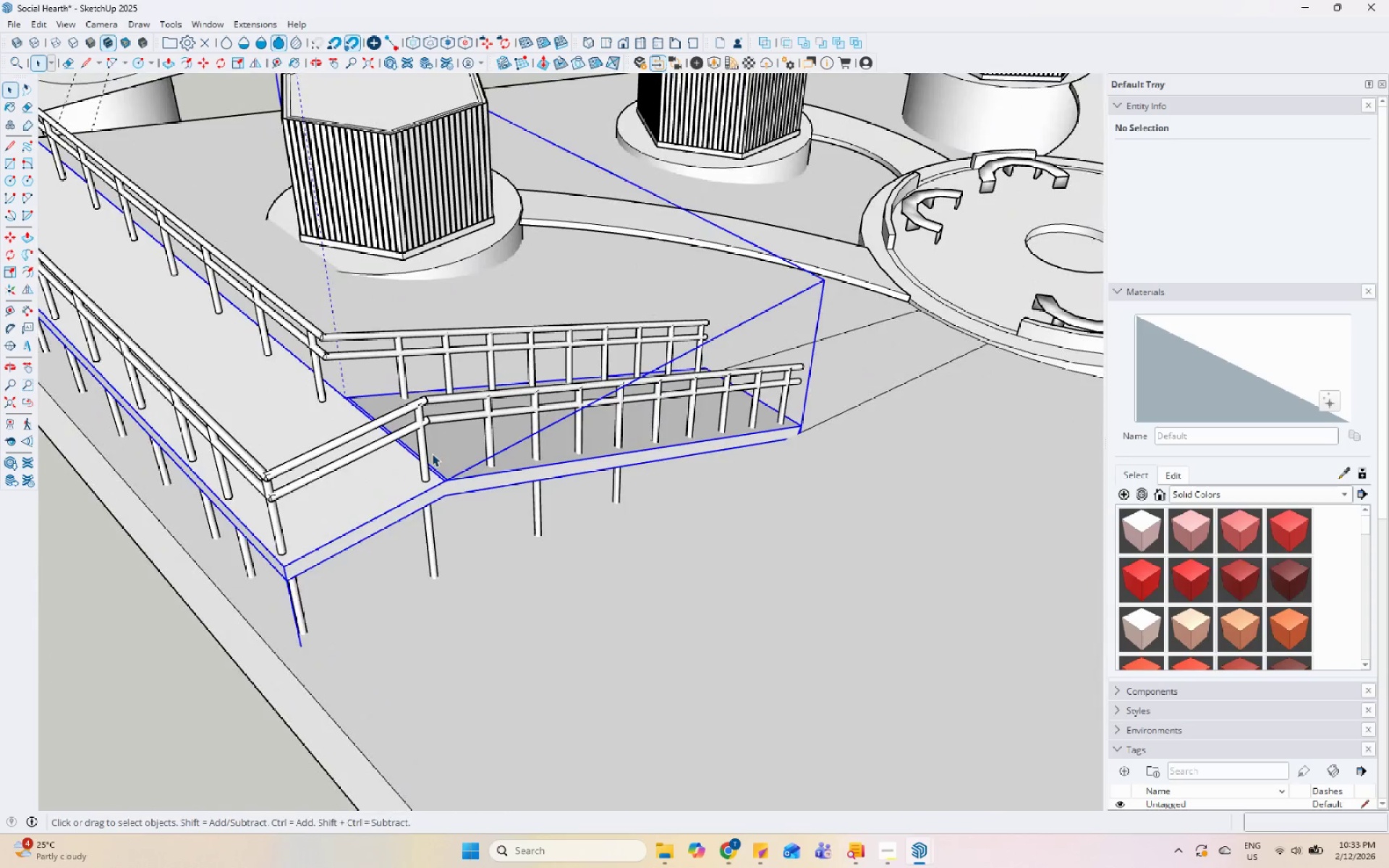 
scroll: coordinate [363, 503], scroll_direction: up, amount: 8.0
 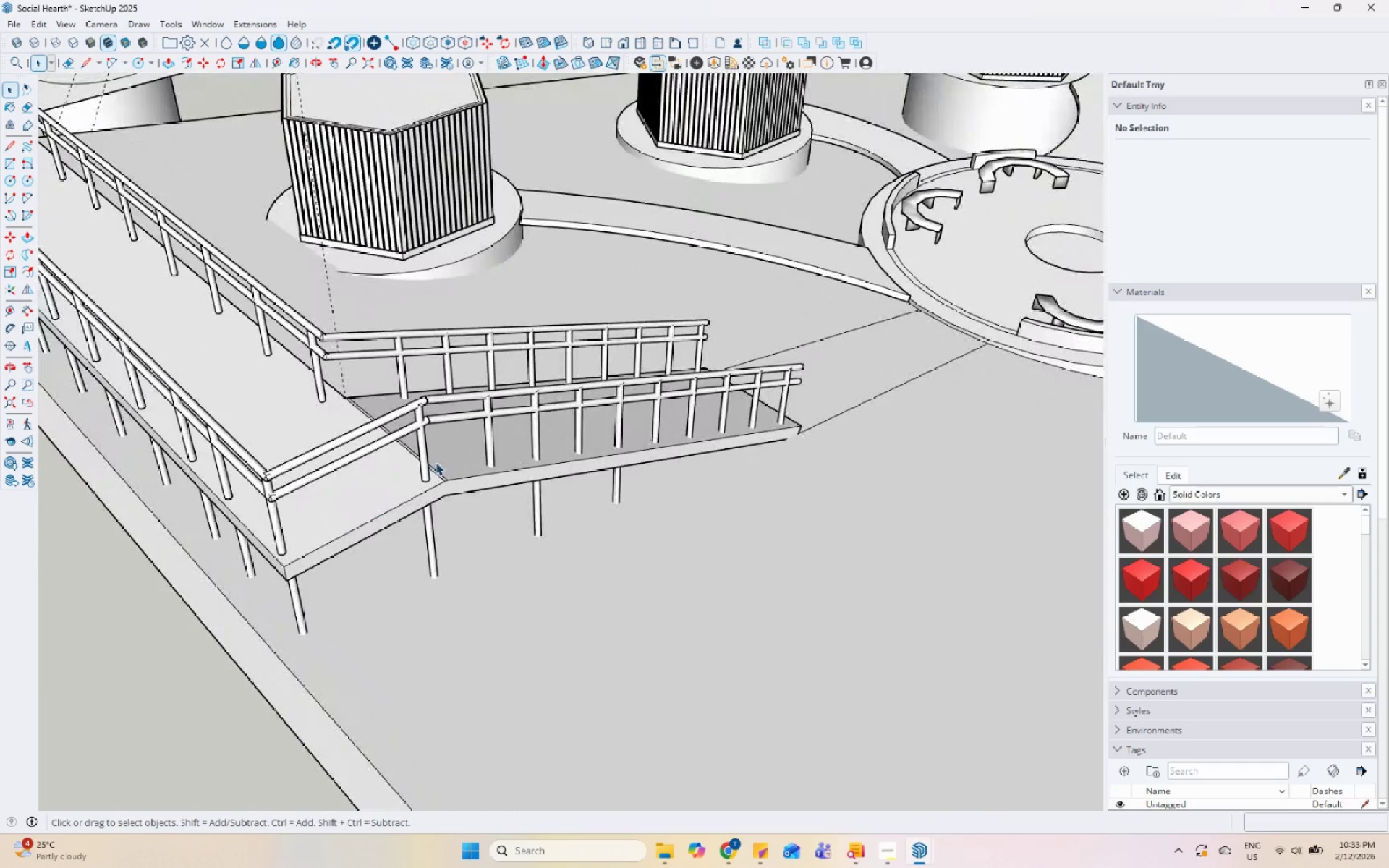 
double_click([425, 454])
 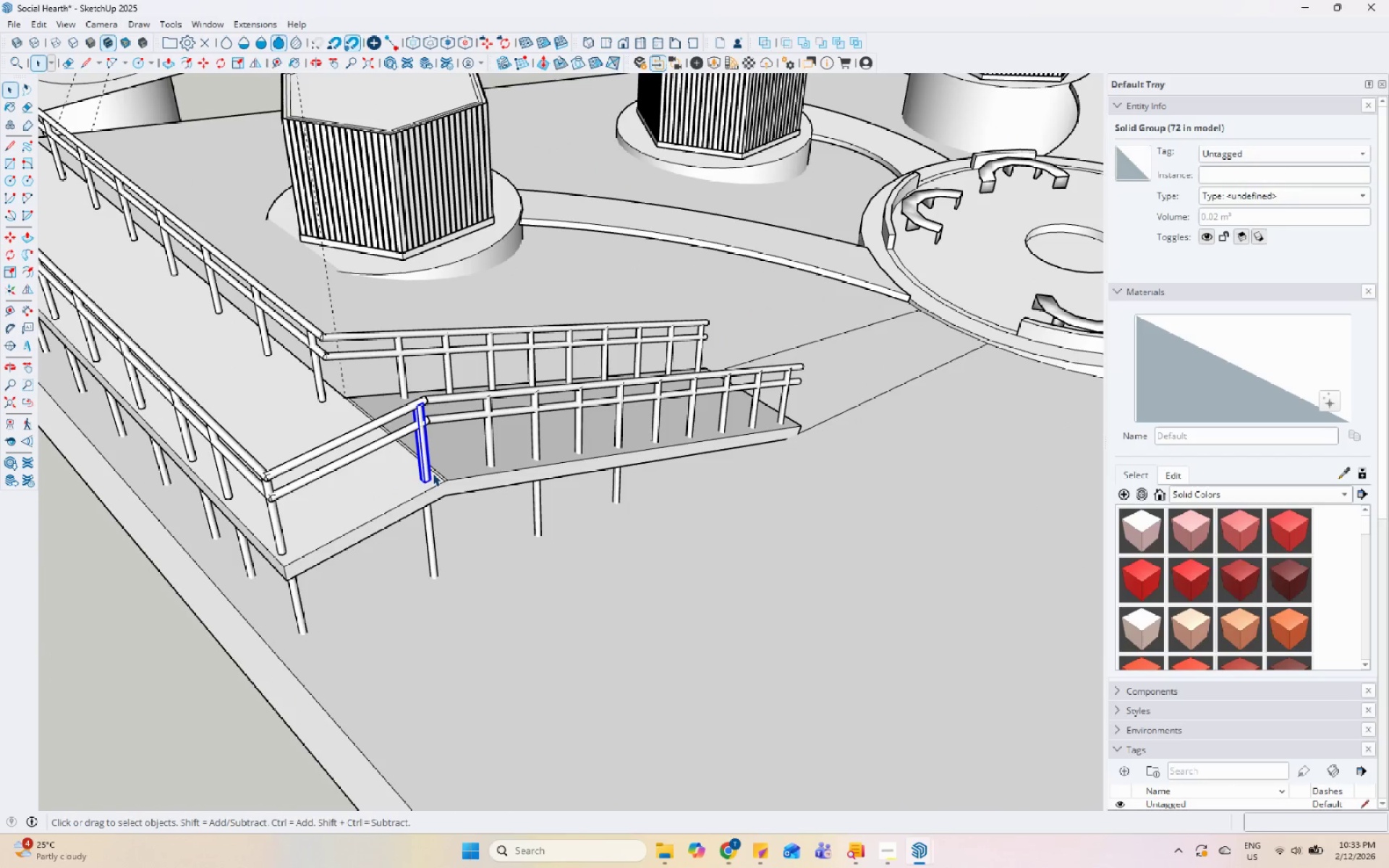 
key(M)
 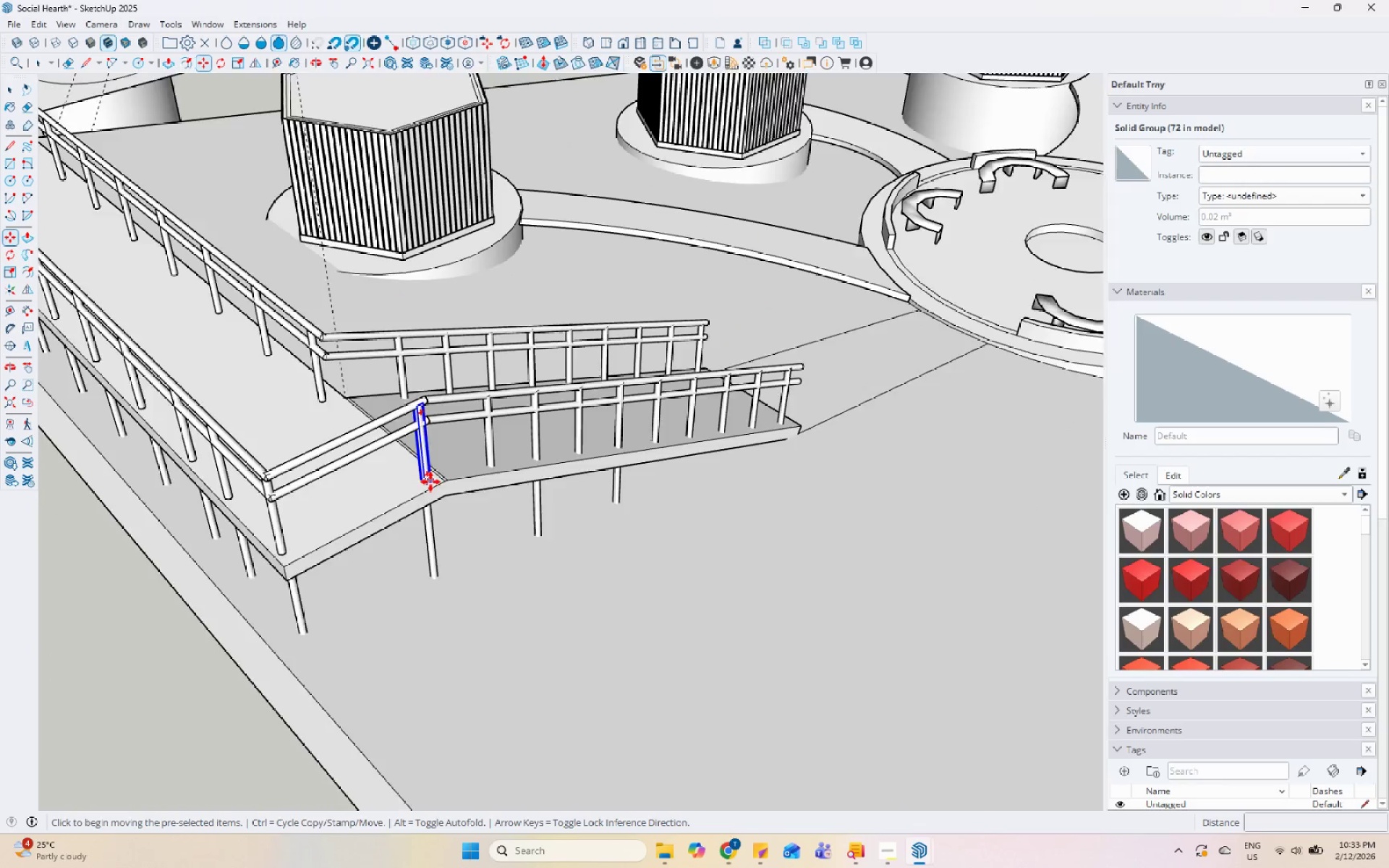 
hold_key(key=ControlLeft, duration=0.44)
 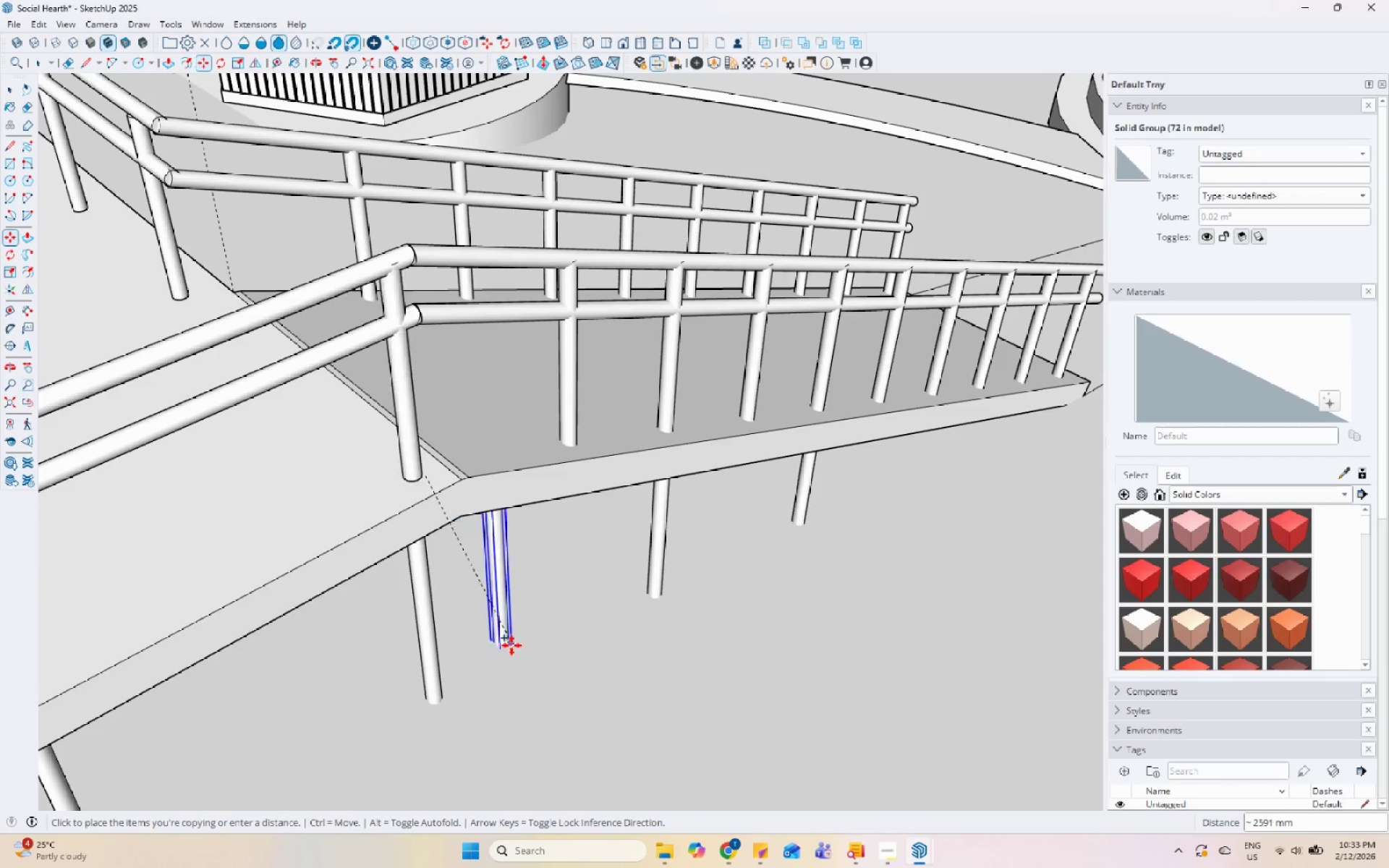 
scroll: coordinate [443, 482], scroll_direction: up, amount: 9.0
 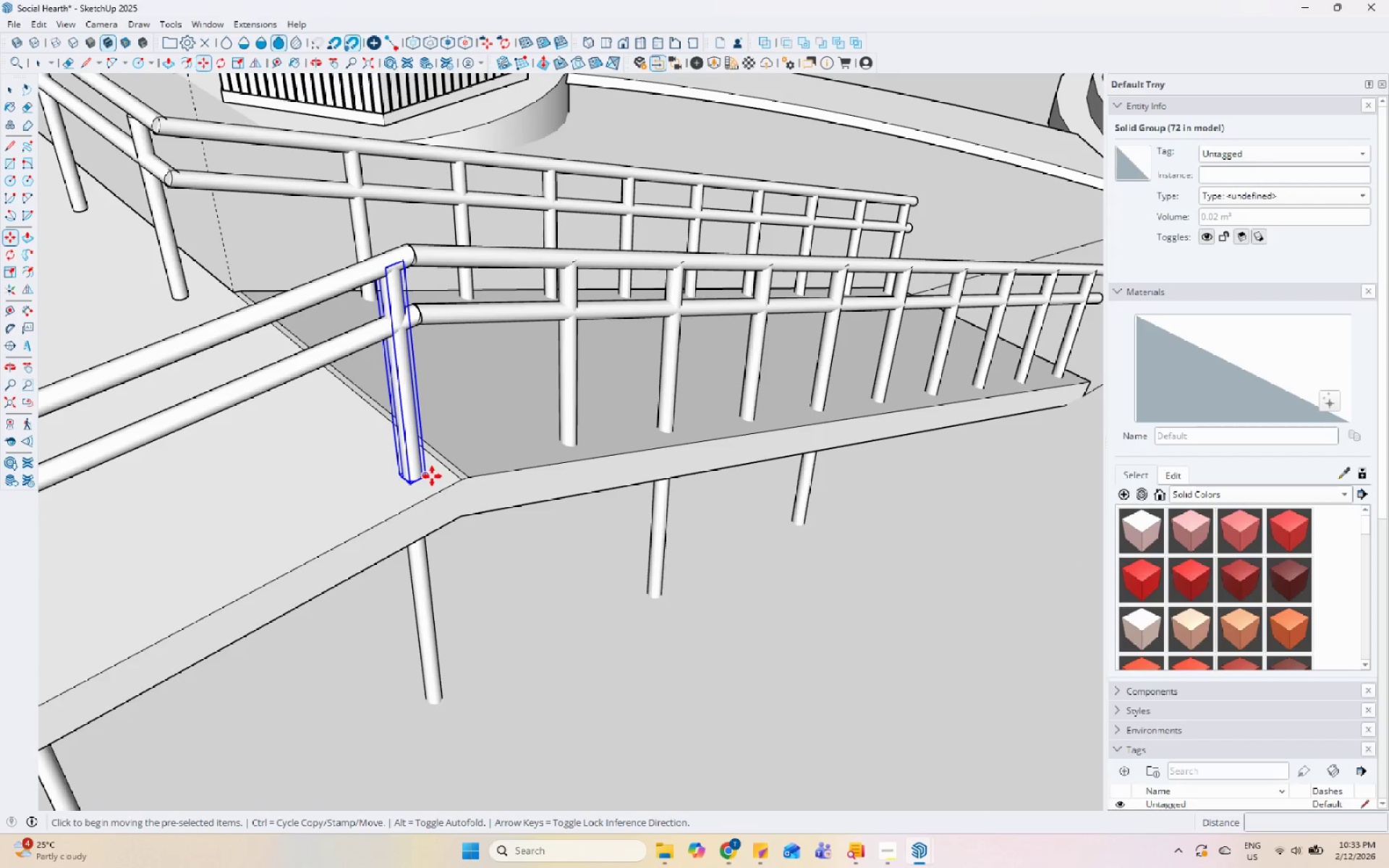 
scroll: coordinate [525, 376], scroll_direction: down, amount: 4.0
 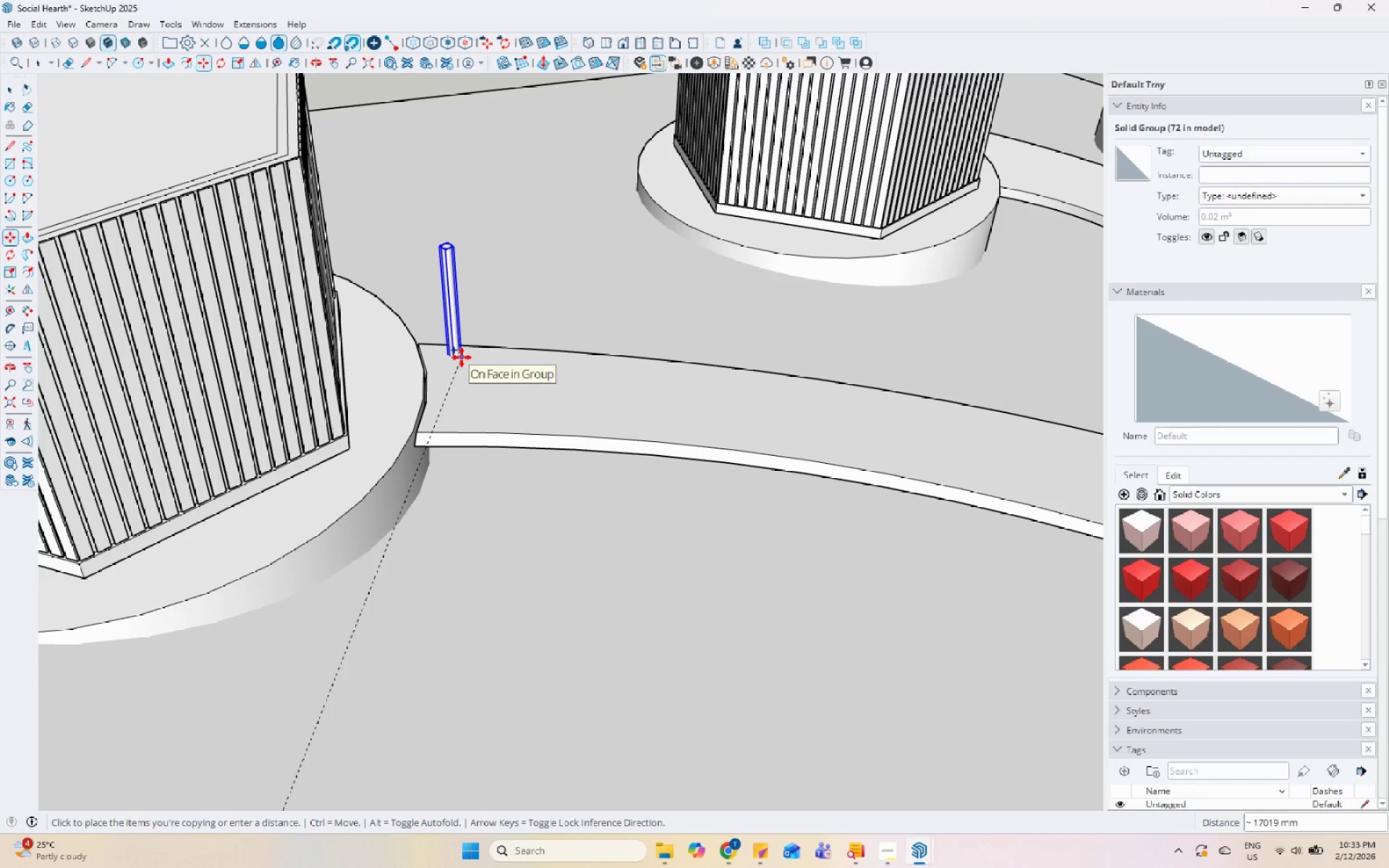 
scroll: coordinate [462, 357], scroll_direction: up, amount: 6.0
 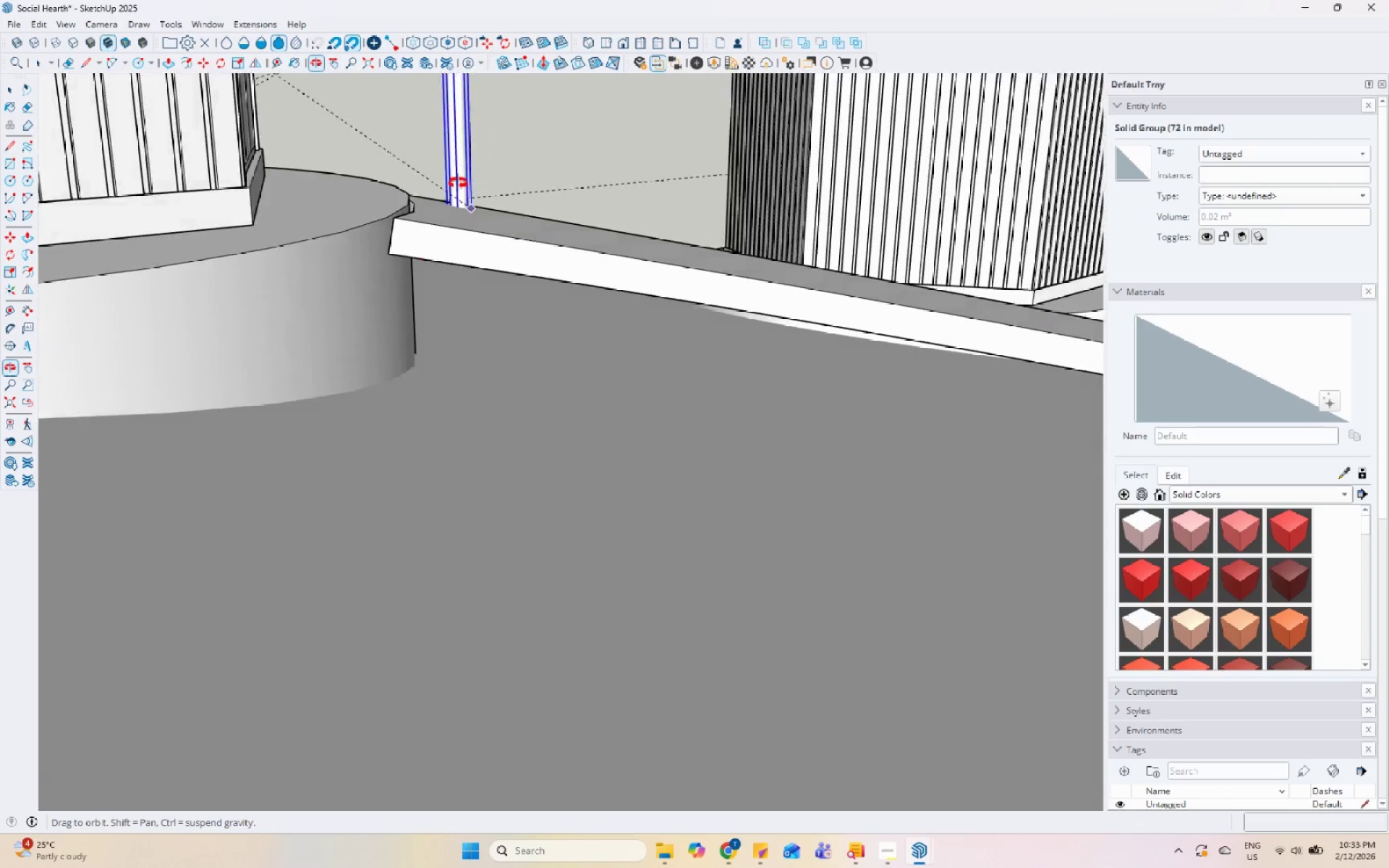 
scroll: coordinate [320, 309], scroll_direction: down, amount: 14.0
 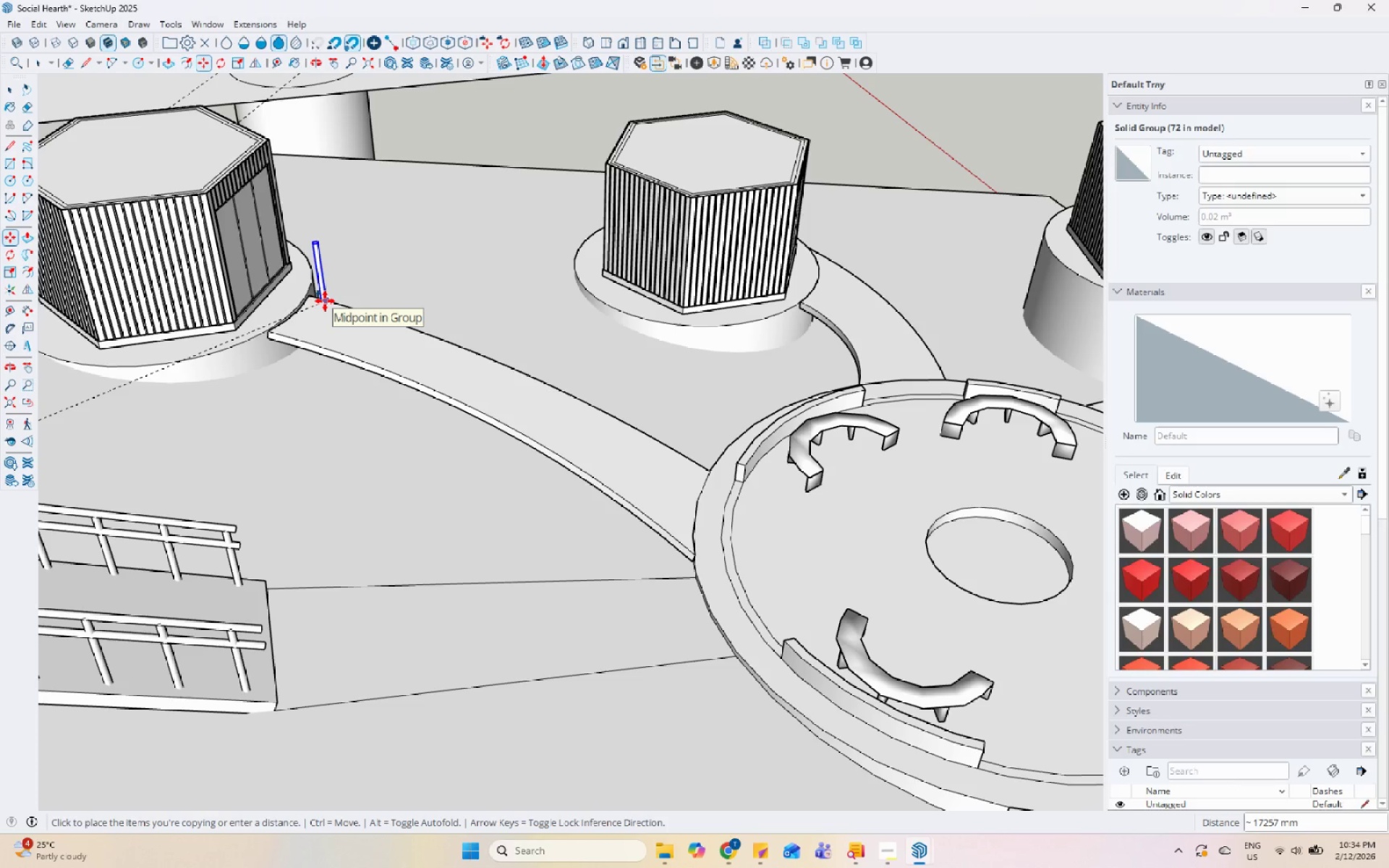 
wait(19.89)
 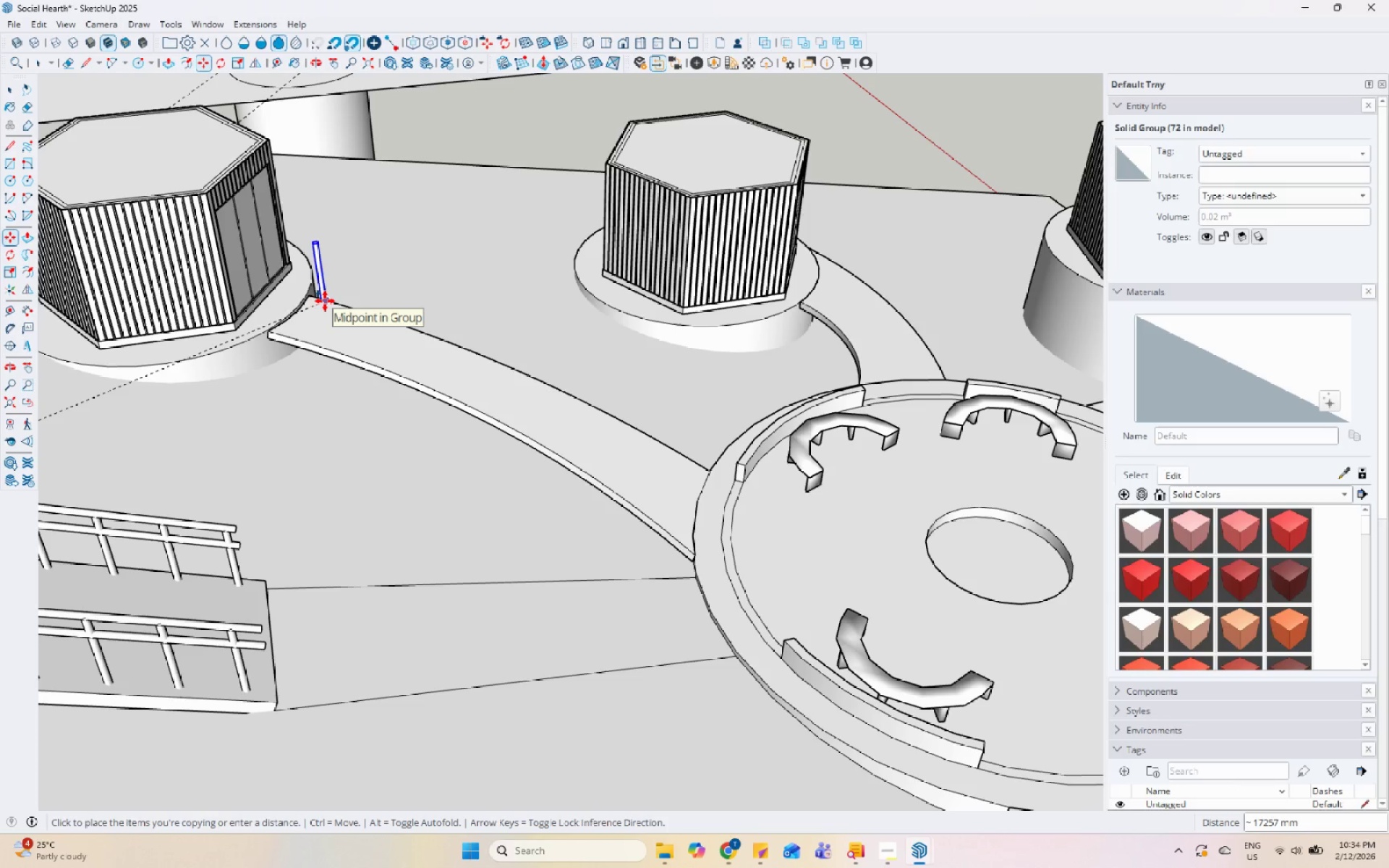 
key(Space)
 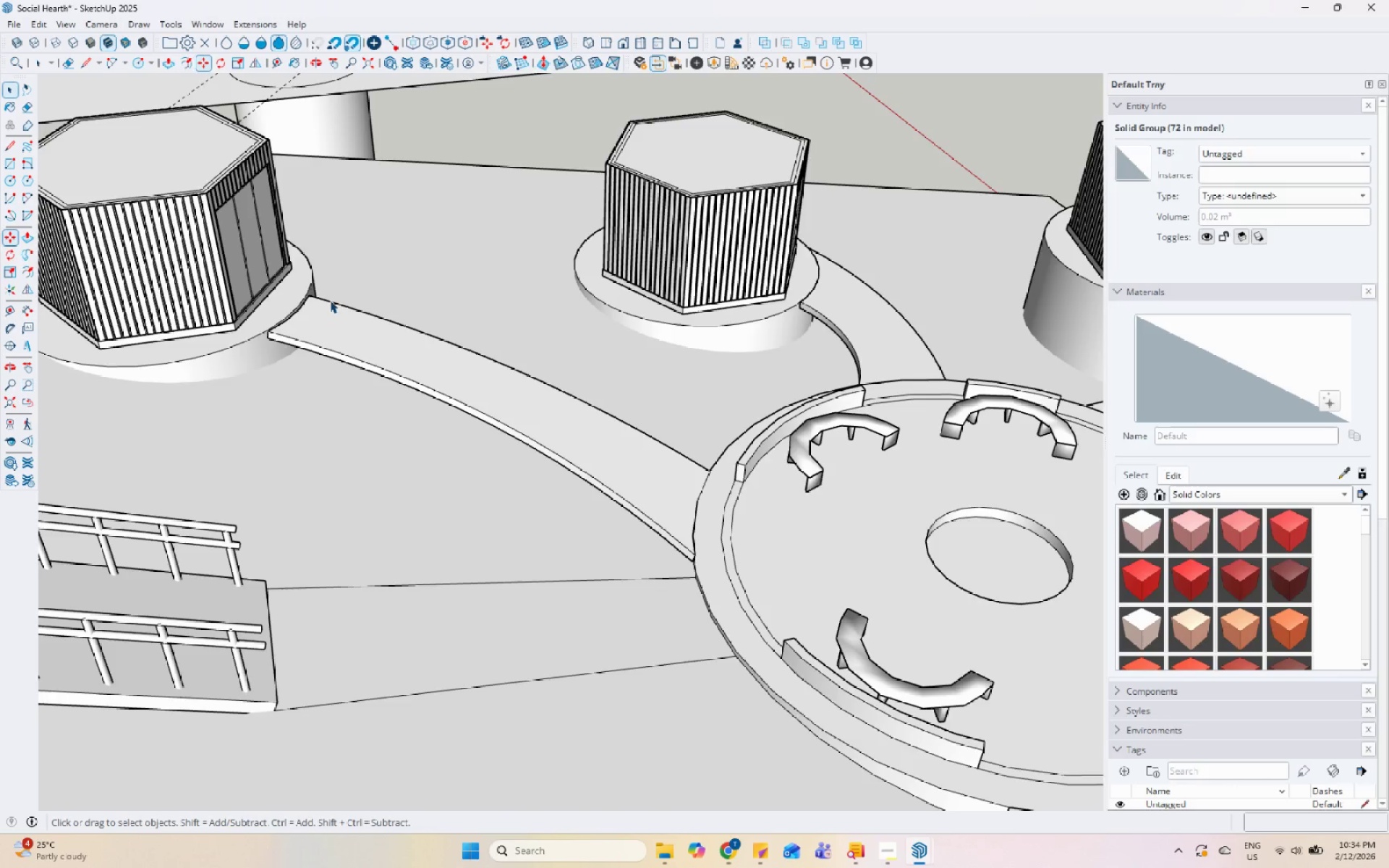 
key(Escape)
 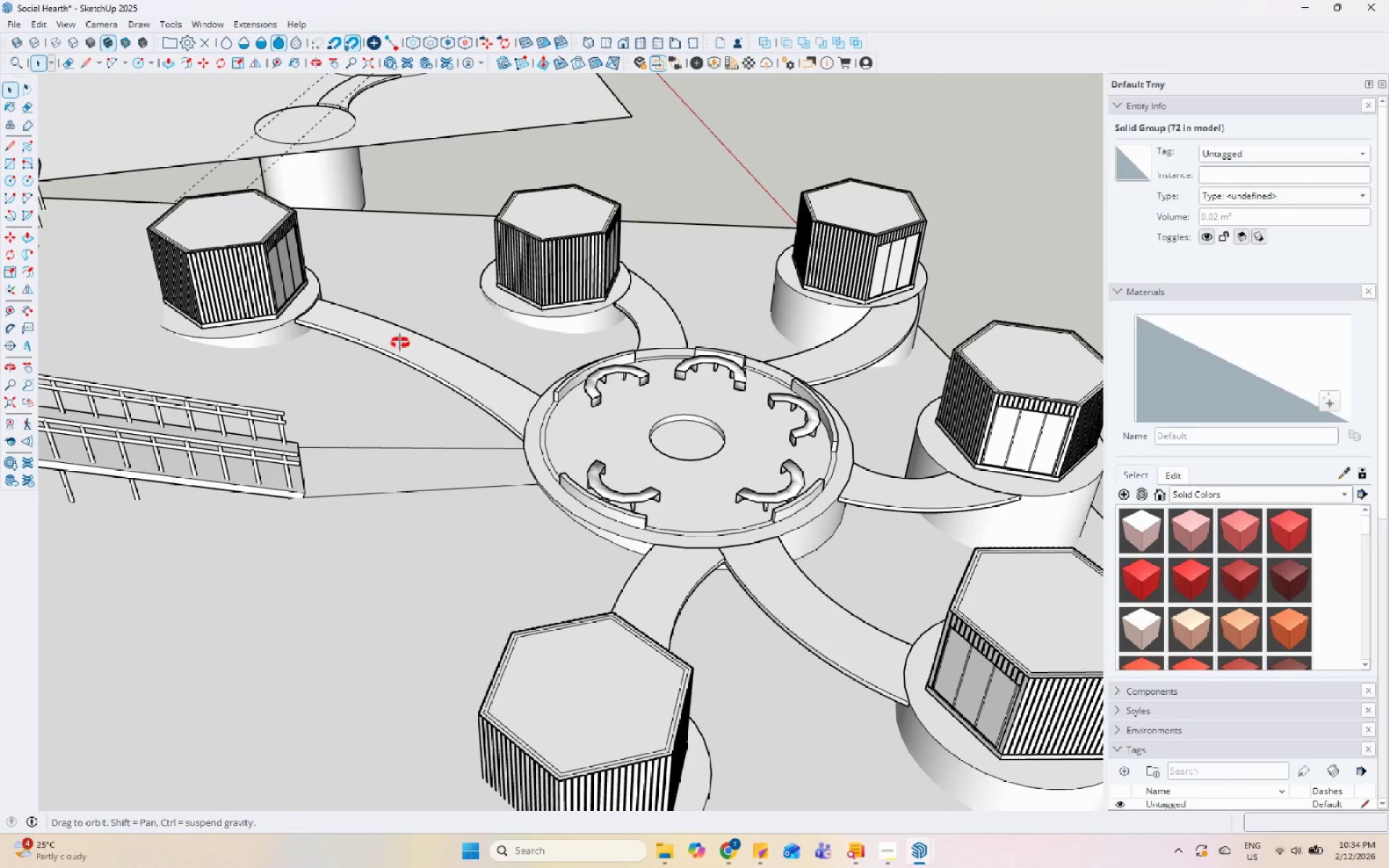 
scroll: coordinate [521, 474], scroll_direction: down, amount: 15.0
 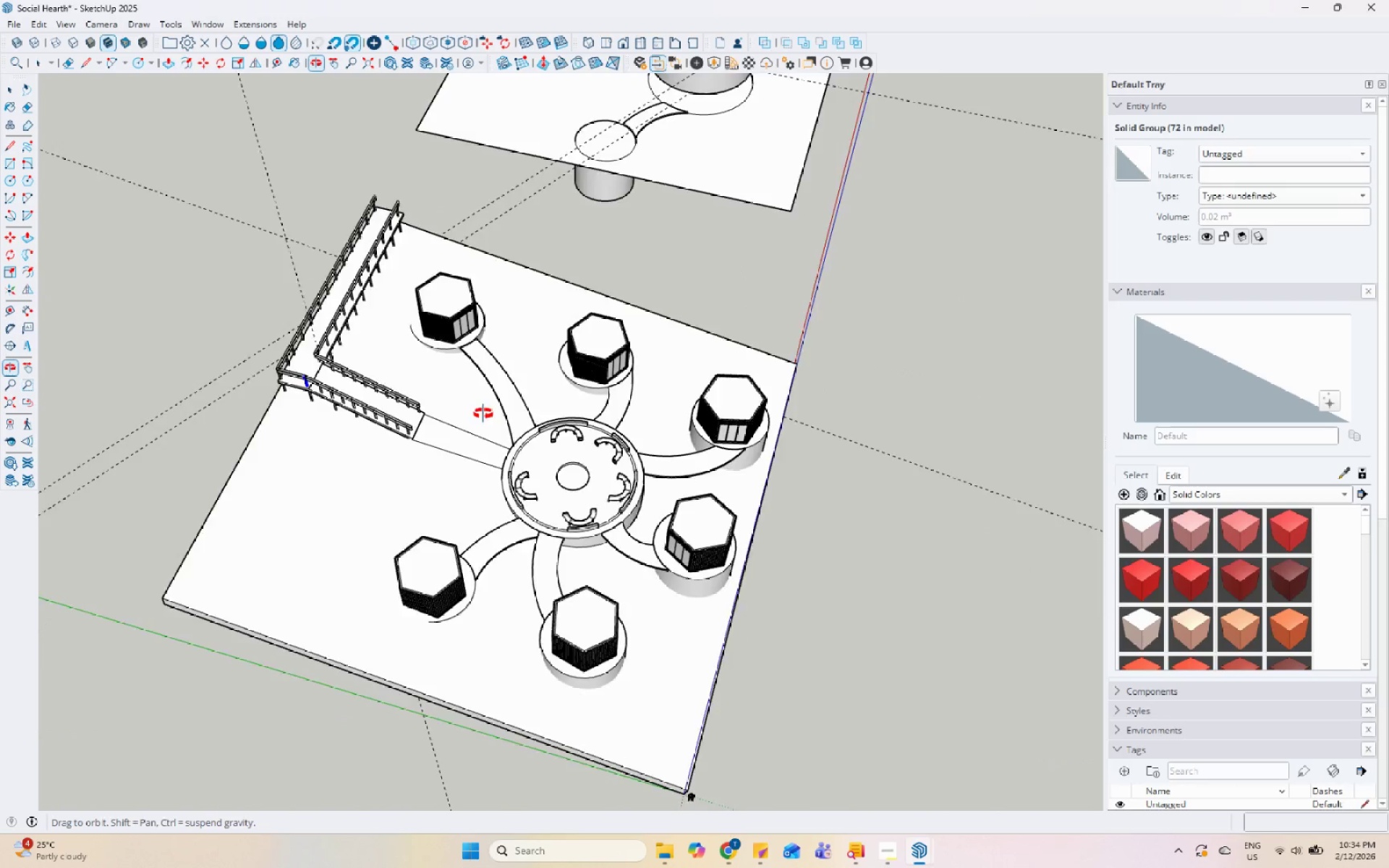 
scroll: coordinate [667, 496], scroll_direction: up, amount: 12.0
 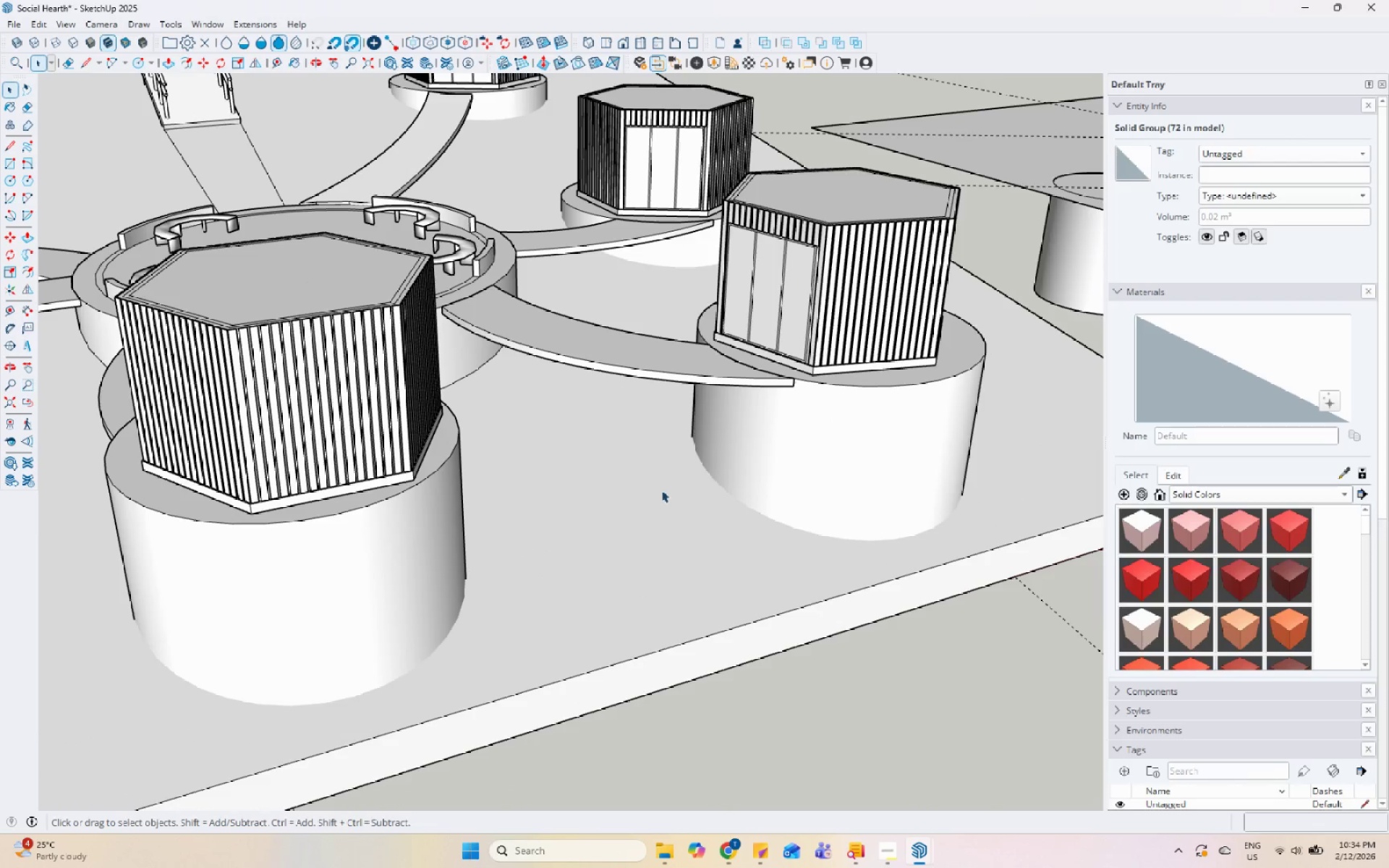 
scroll: coordinate [415, 422], scroll_direction: down, amount: 12.0
 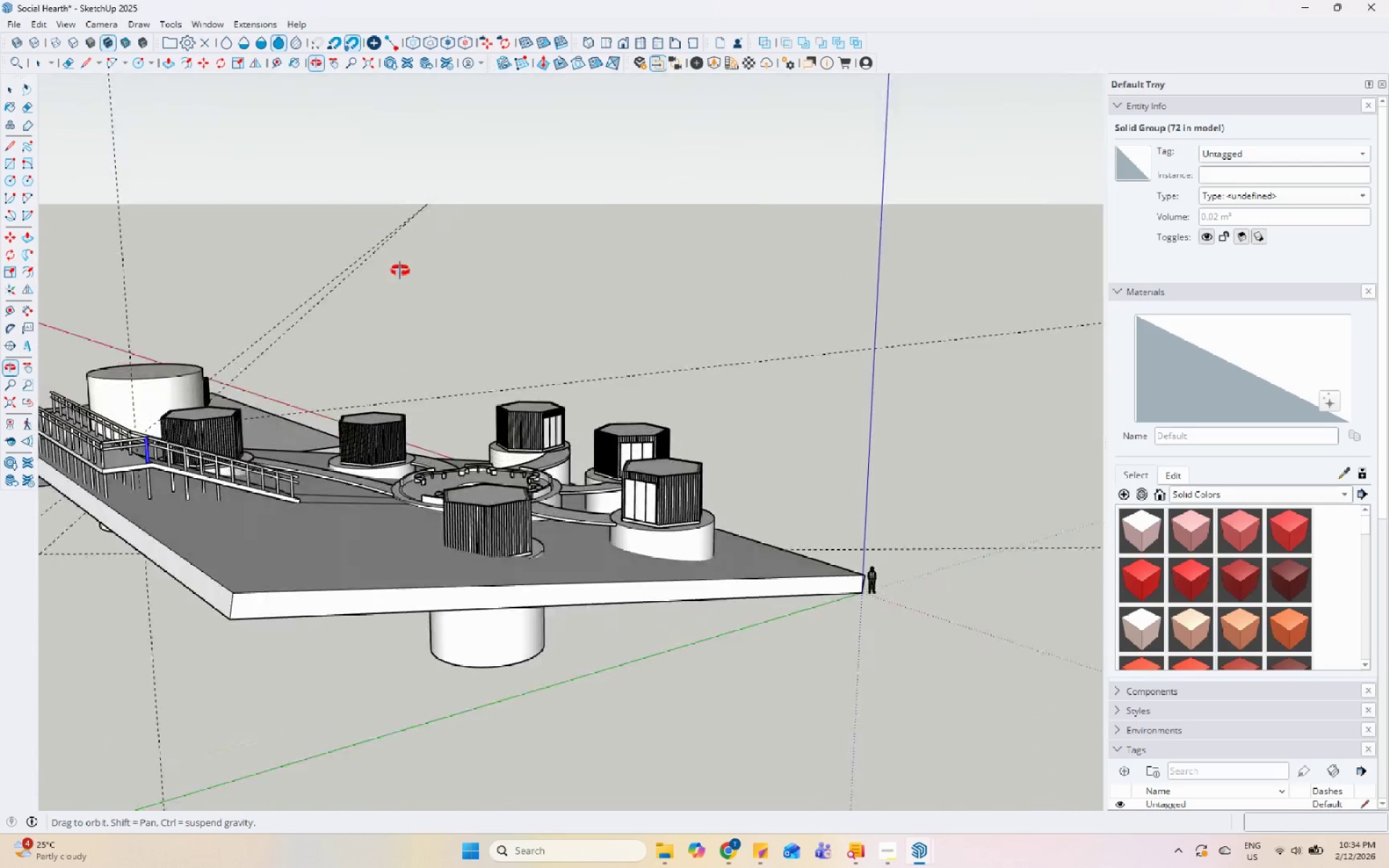 
scroll: coordinate [309, 585], scroll_direction: up, amount: 5.0
 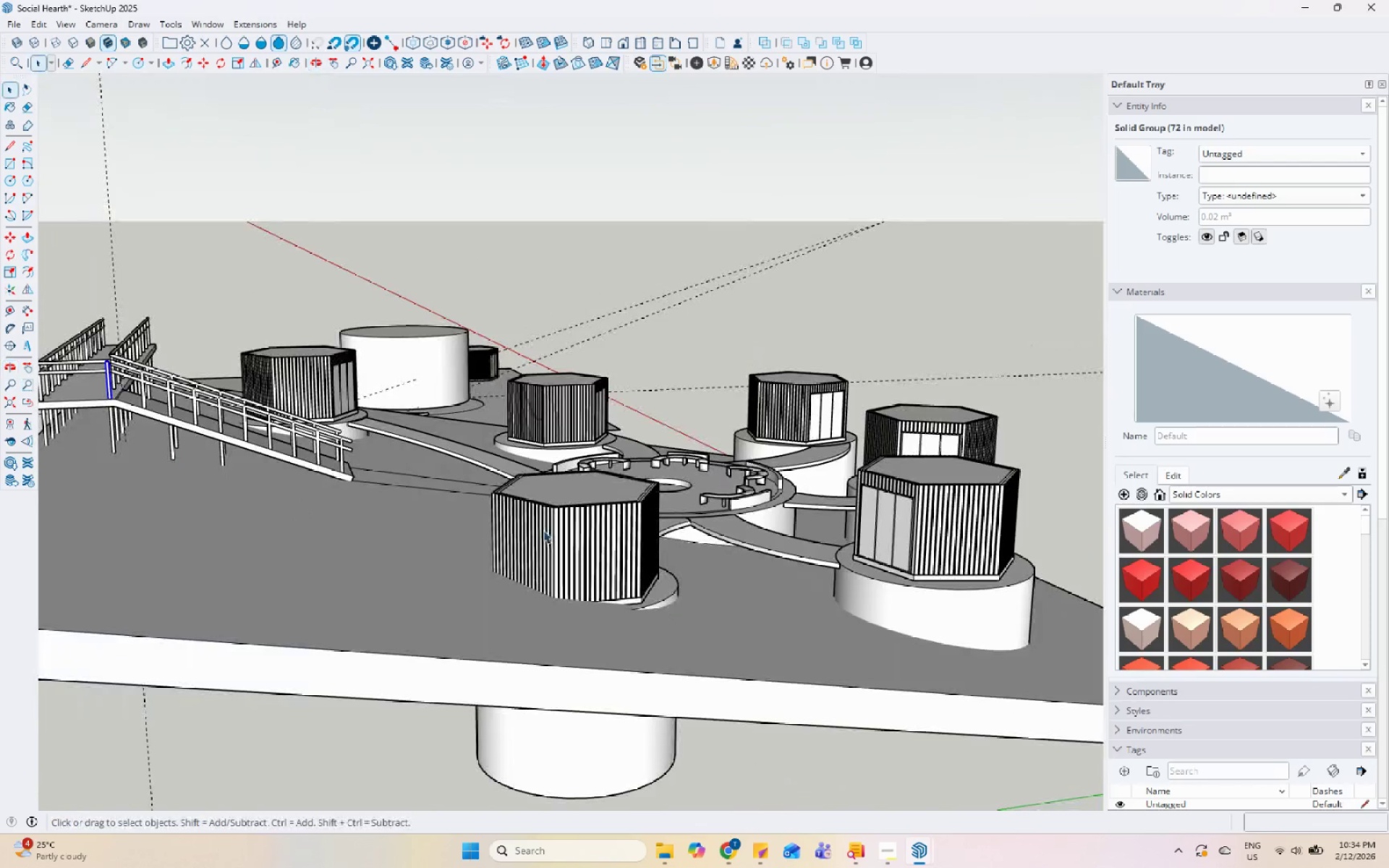 
left_click([459, 441])
 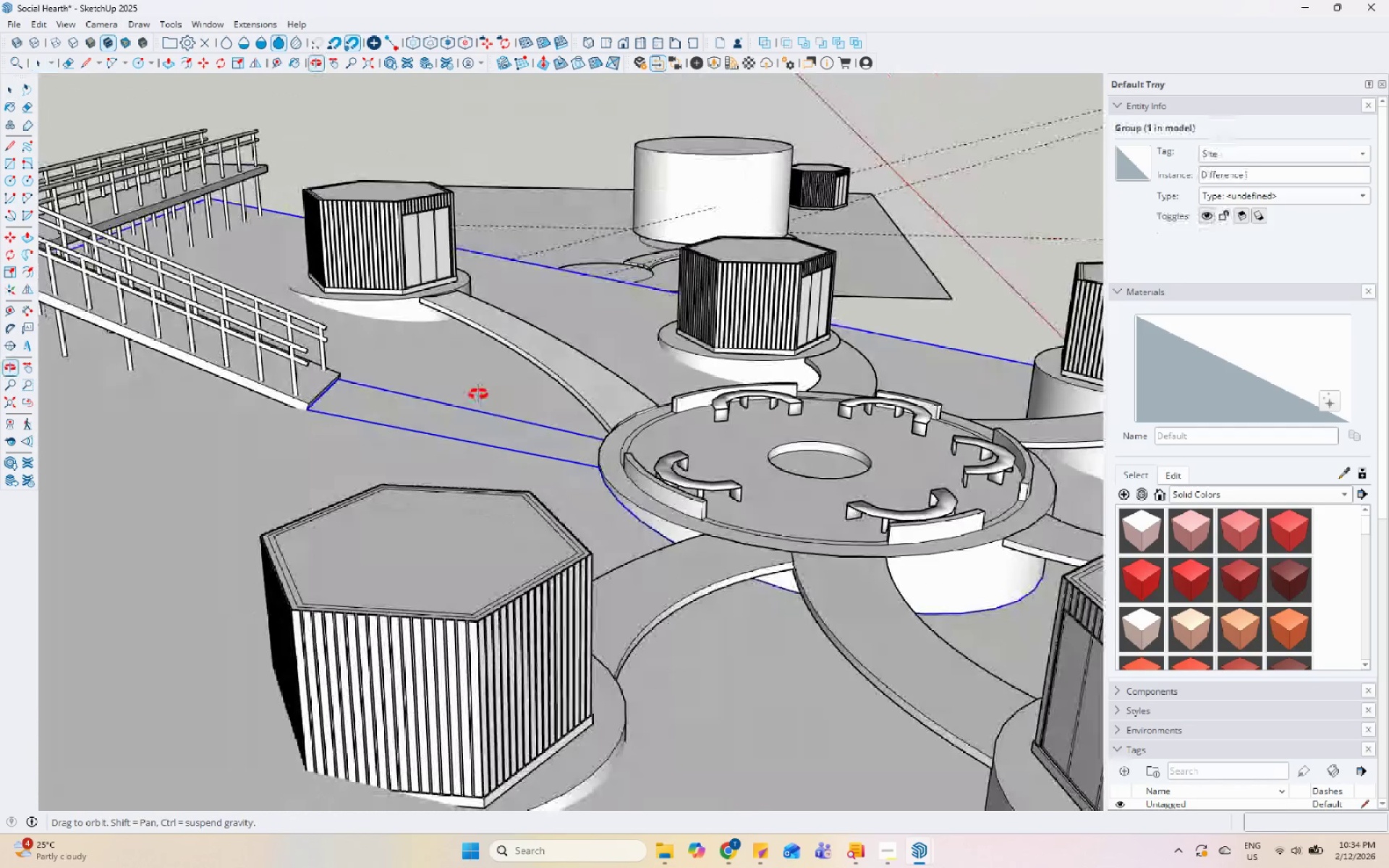 
scroll: coordinate [412, 480], scroll_direction: up, amount: 5.0
 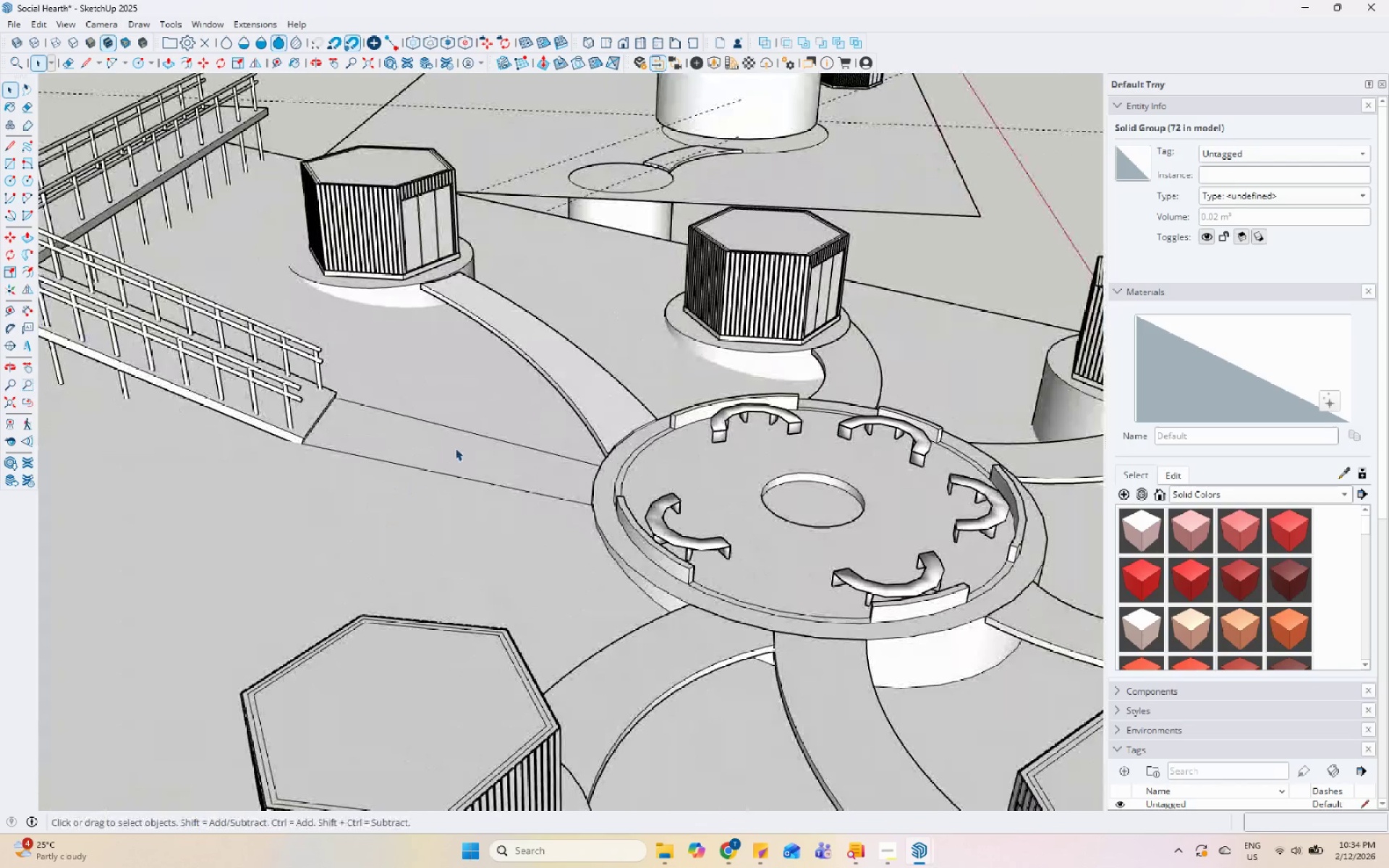 
double_click([449, 430])
 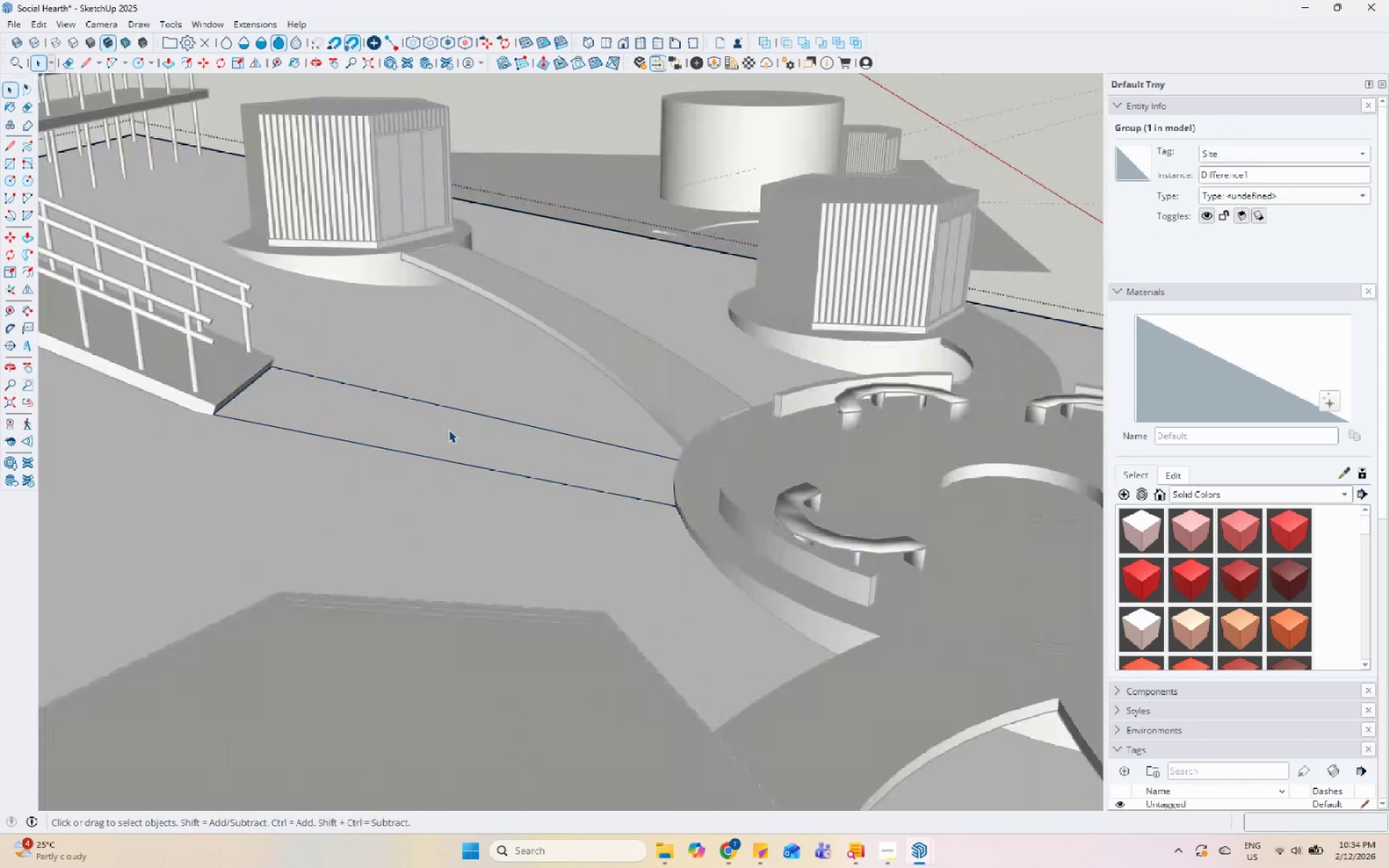 
triple_click([449, 430])
 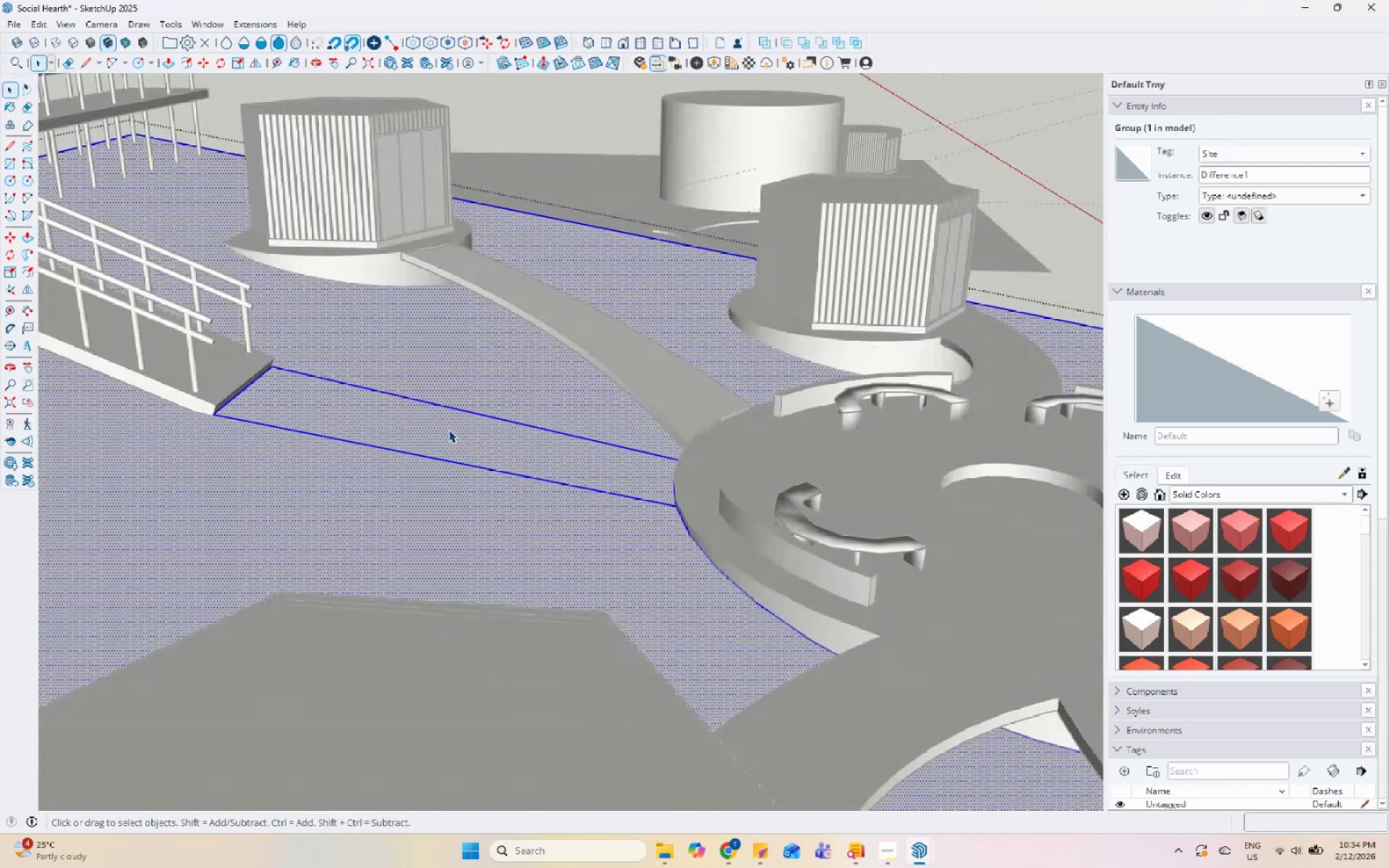 
scroll: coordinate [456, 413], scroll_direction: up, amount: 4.0
 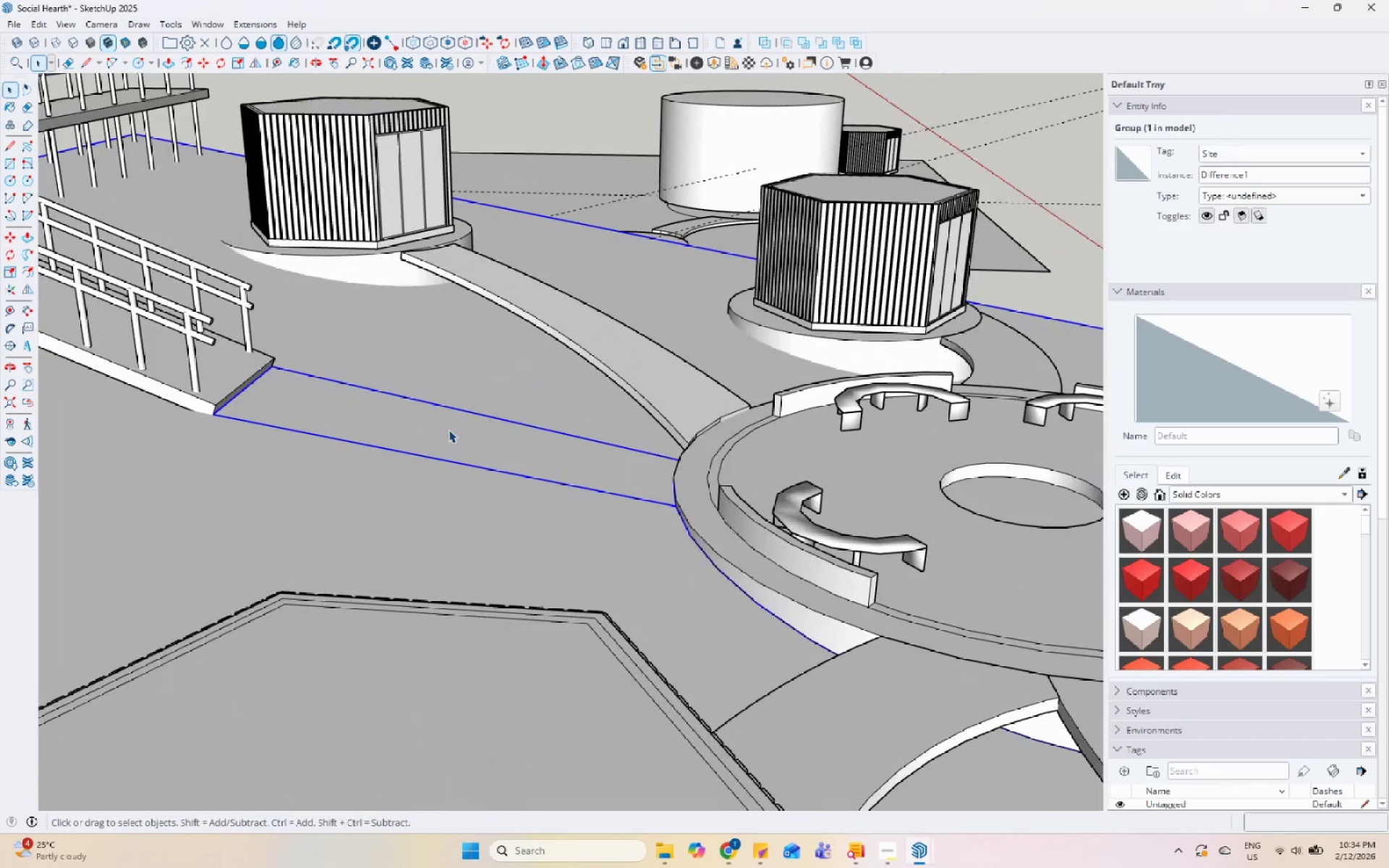 
scroll: coordinate [543, 506], scroll_direction: down, amount: 16.0
 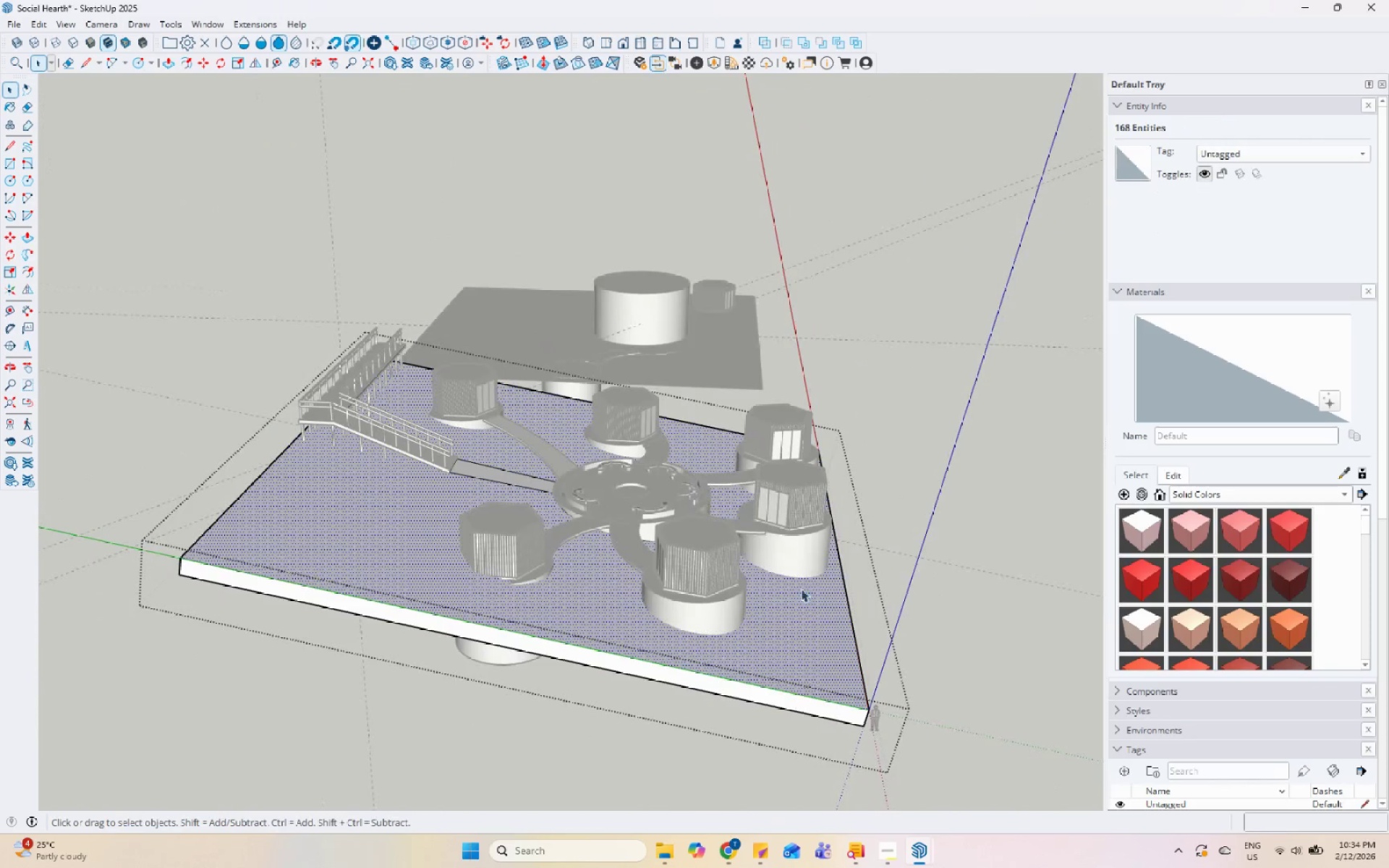 
key(Escape)
 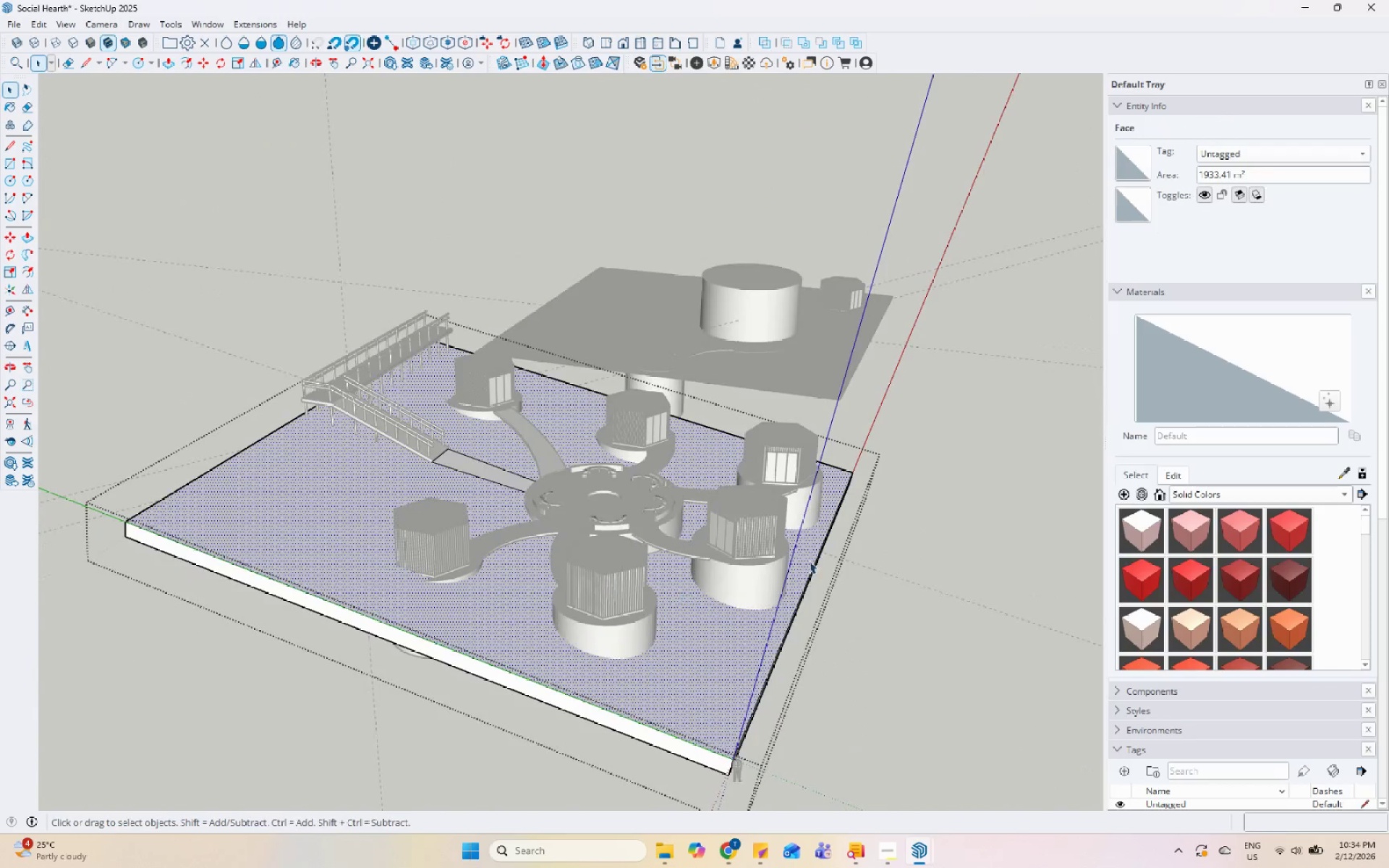 
key(Escape)
 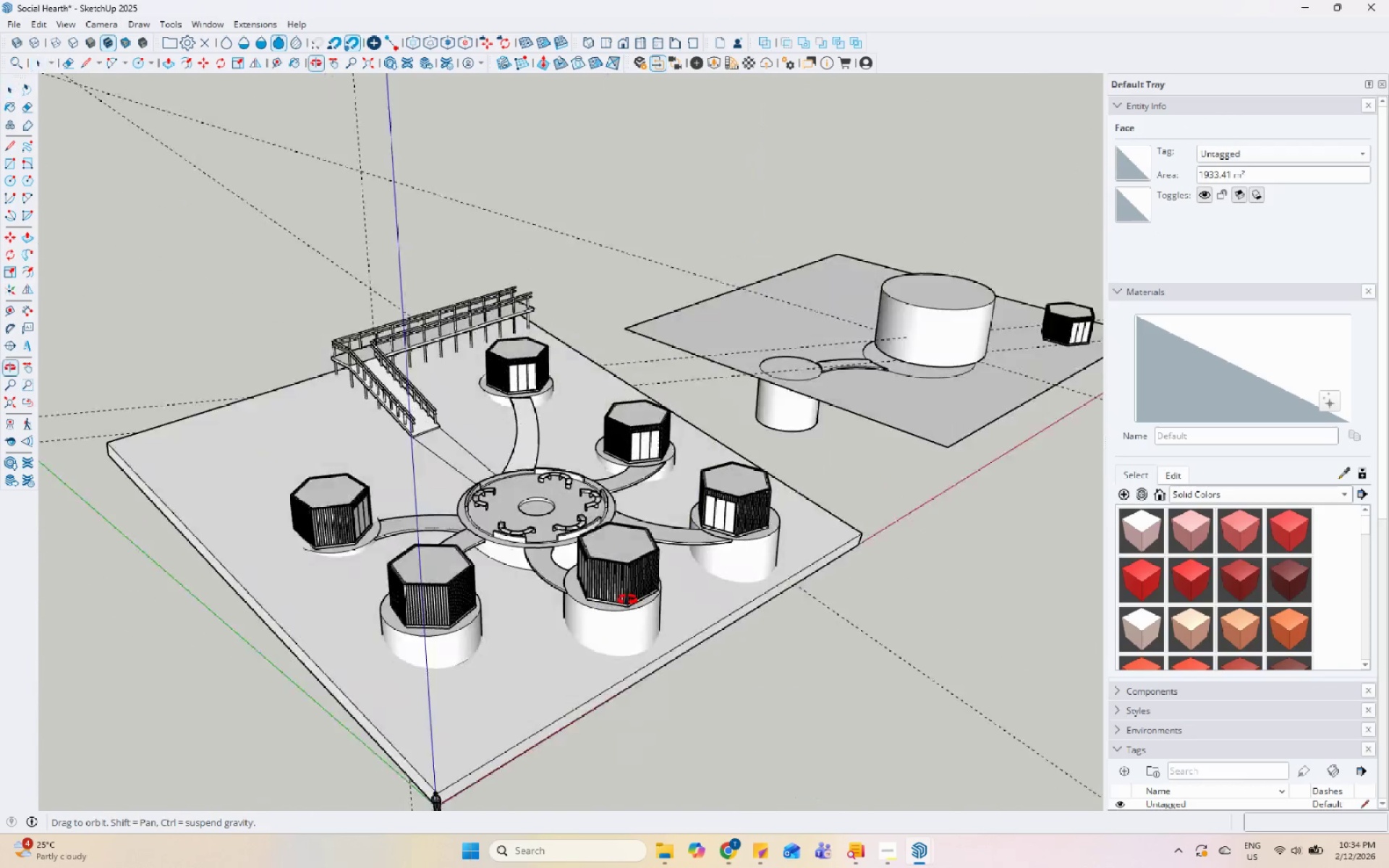 
scroll: coordinate [422, 272], scroll_direction: up, amount: 10.0
 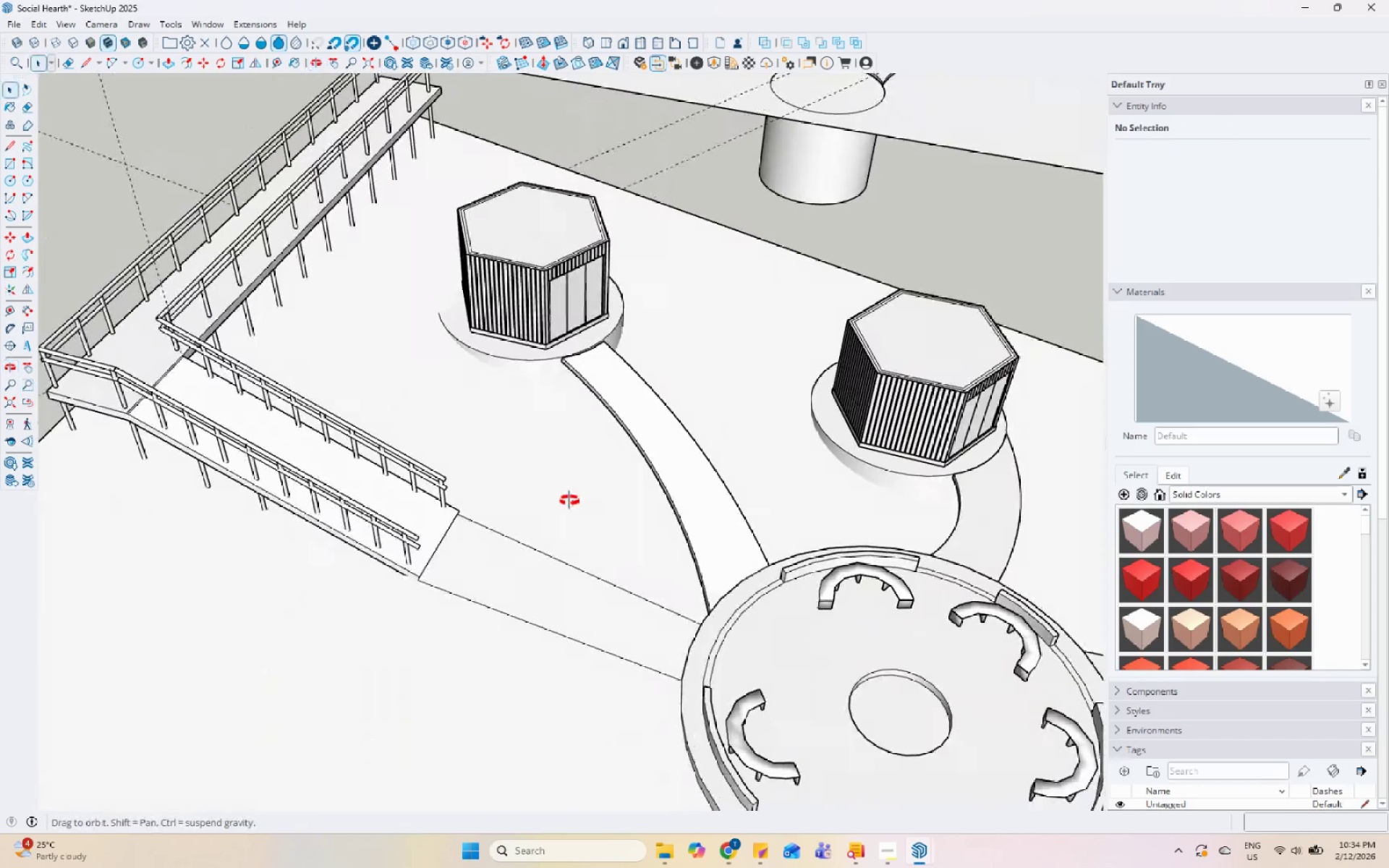 
scroll: coordinate [263, 478], scroll_direction: down, amount: 7.0
 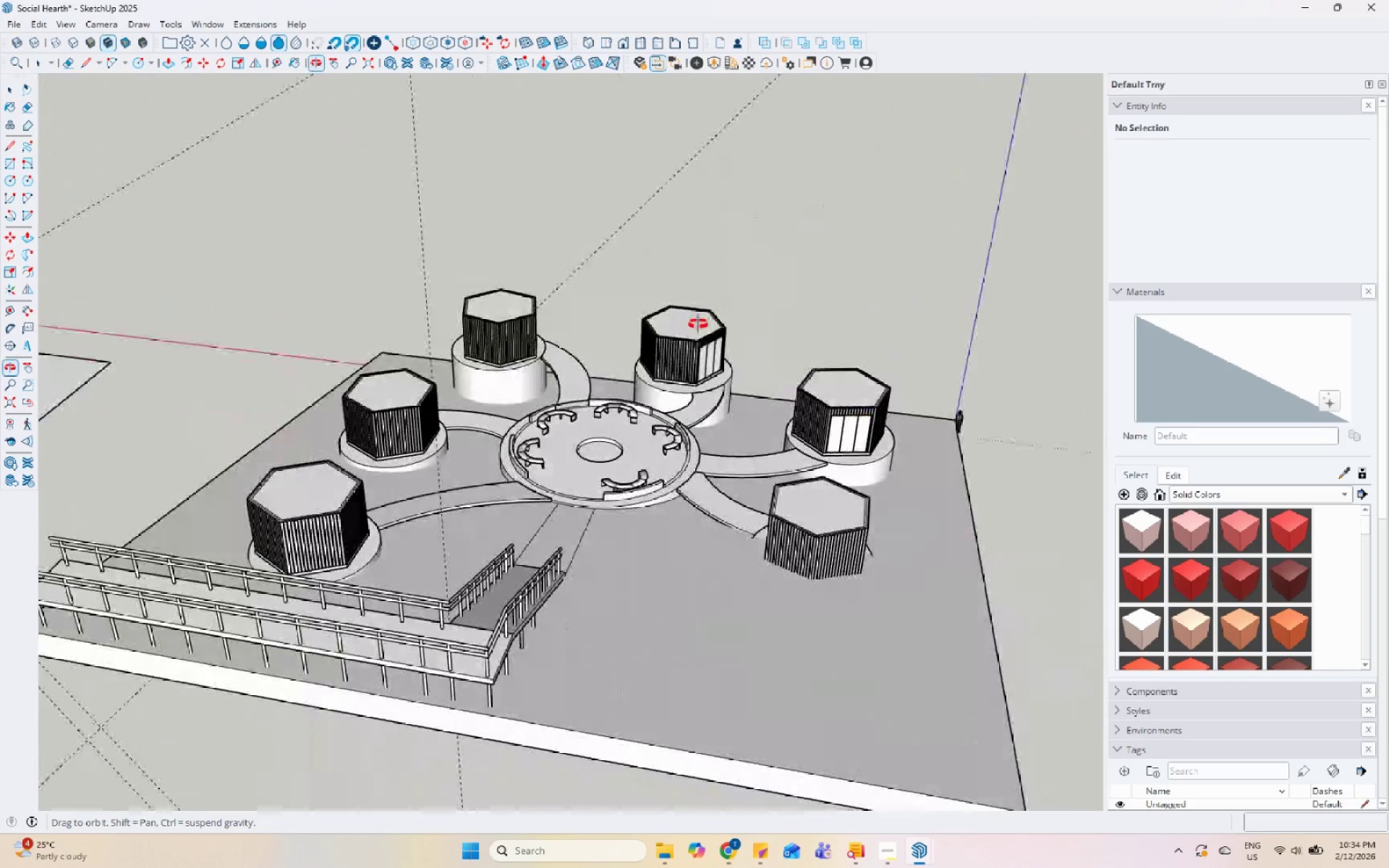 
scroll: coordinate [704, 660], scroll_direction: up, amount: 6.0
 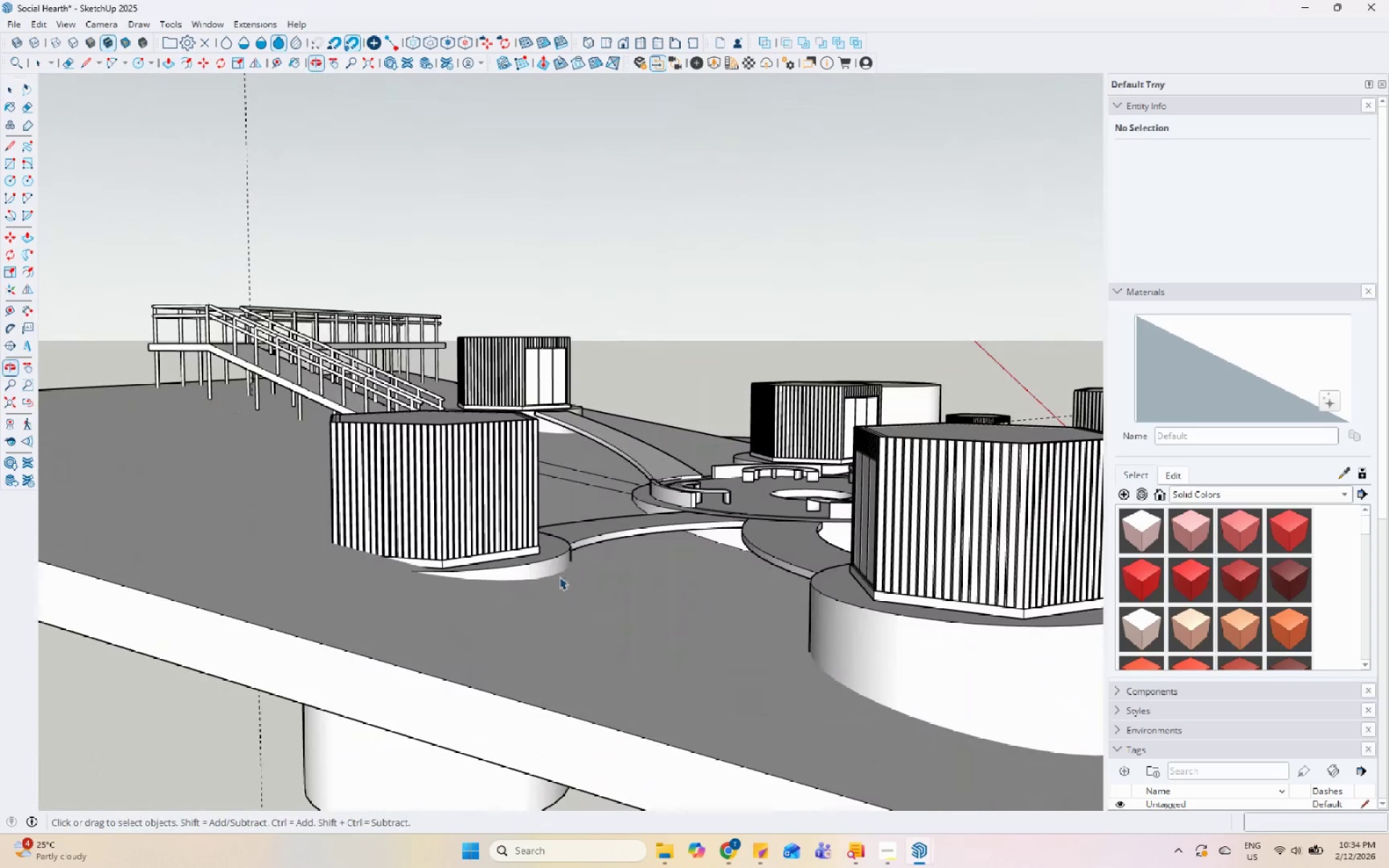 
left_click([546, 566])
 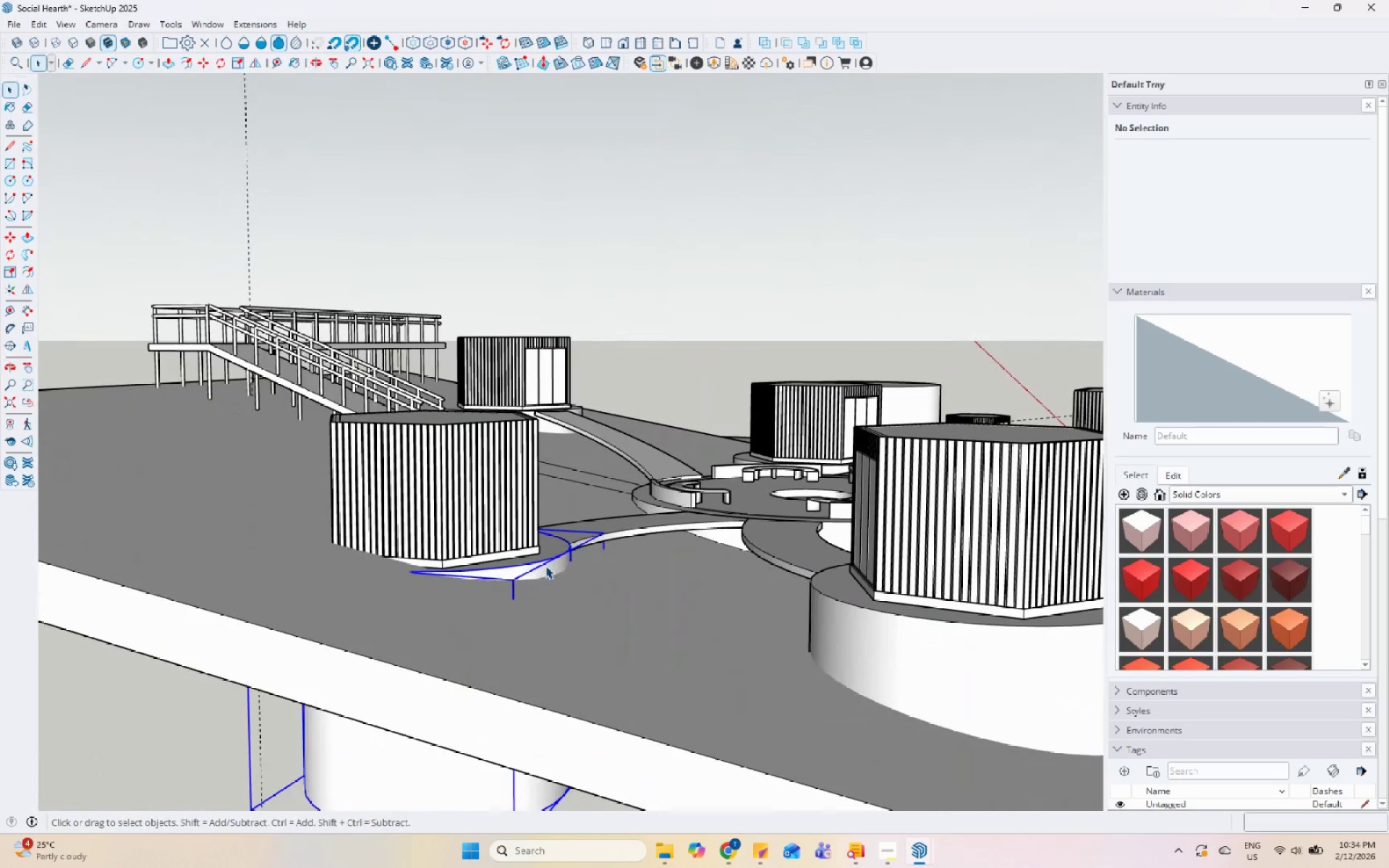 
scroll: coordinate [556, 595], scroll_direction: down, amount: 7.0
 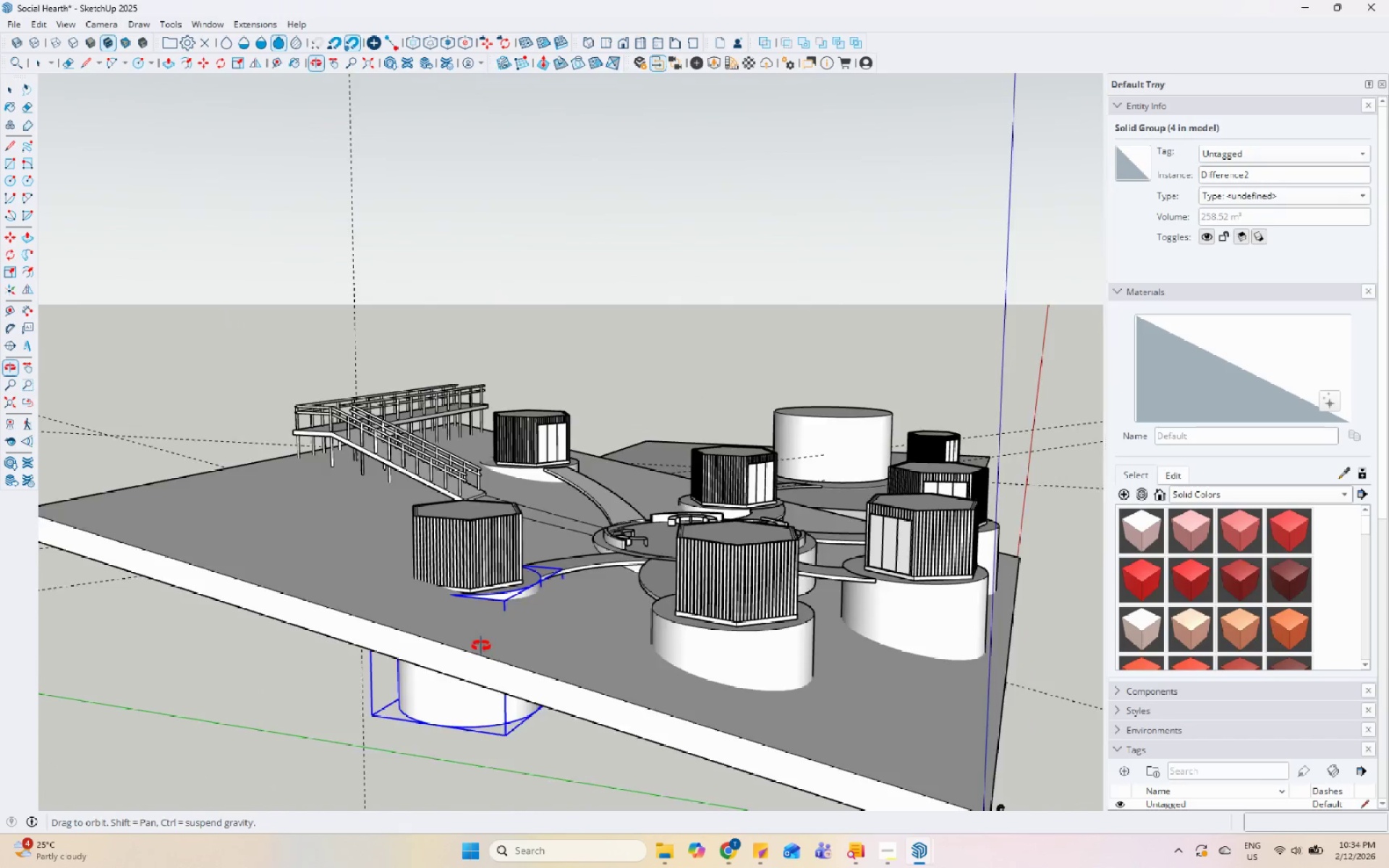 
left_click([334, 524])
 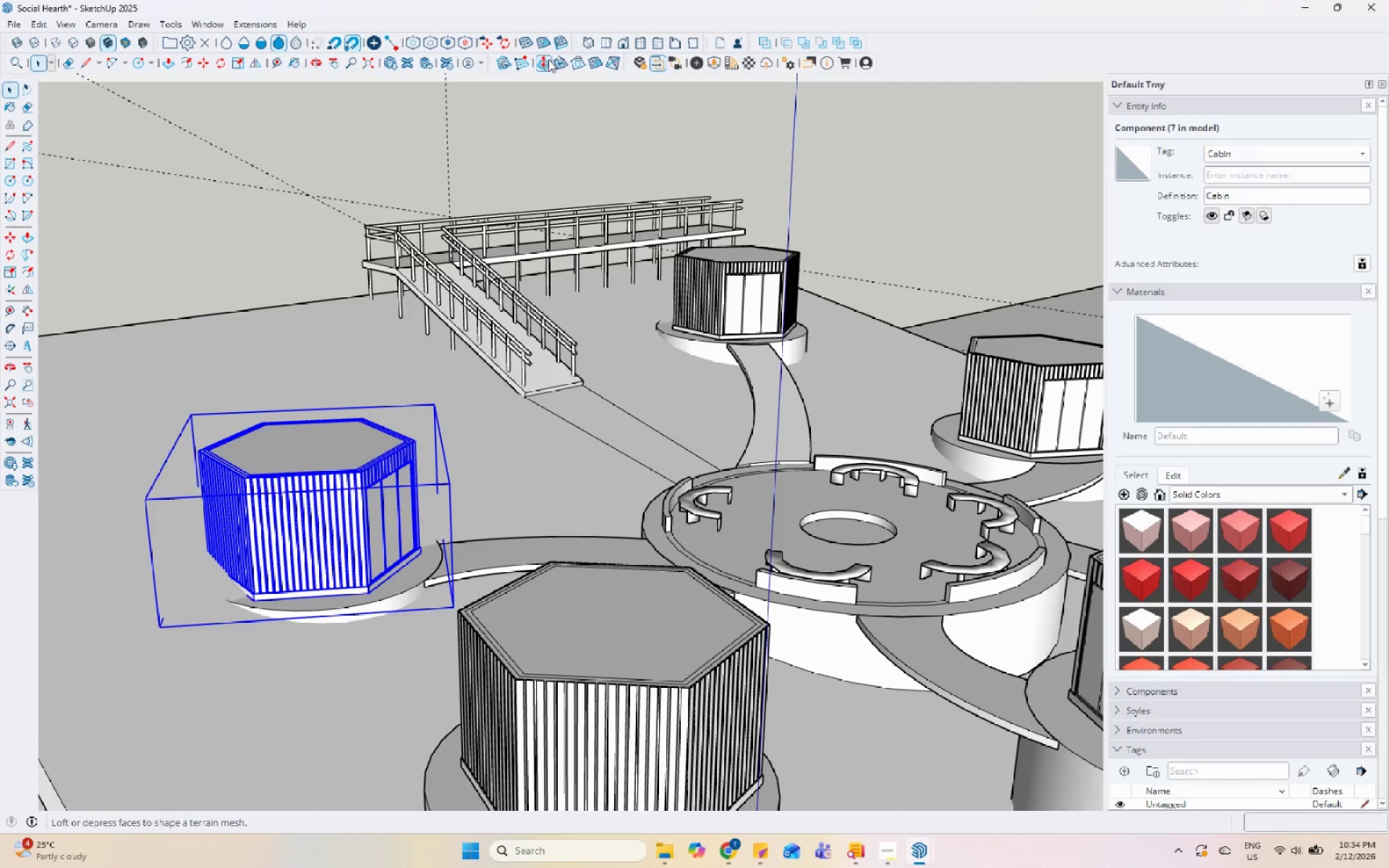 
scroll: coordinate [297, 626], scroll_direction: up, amount: 7.0
 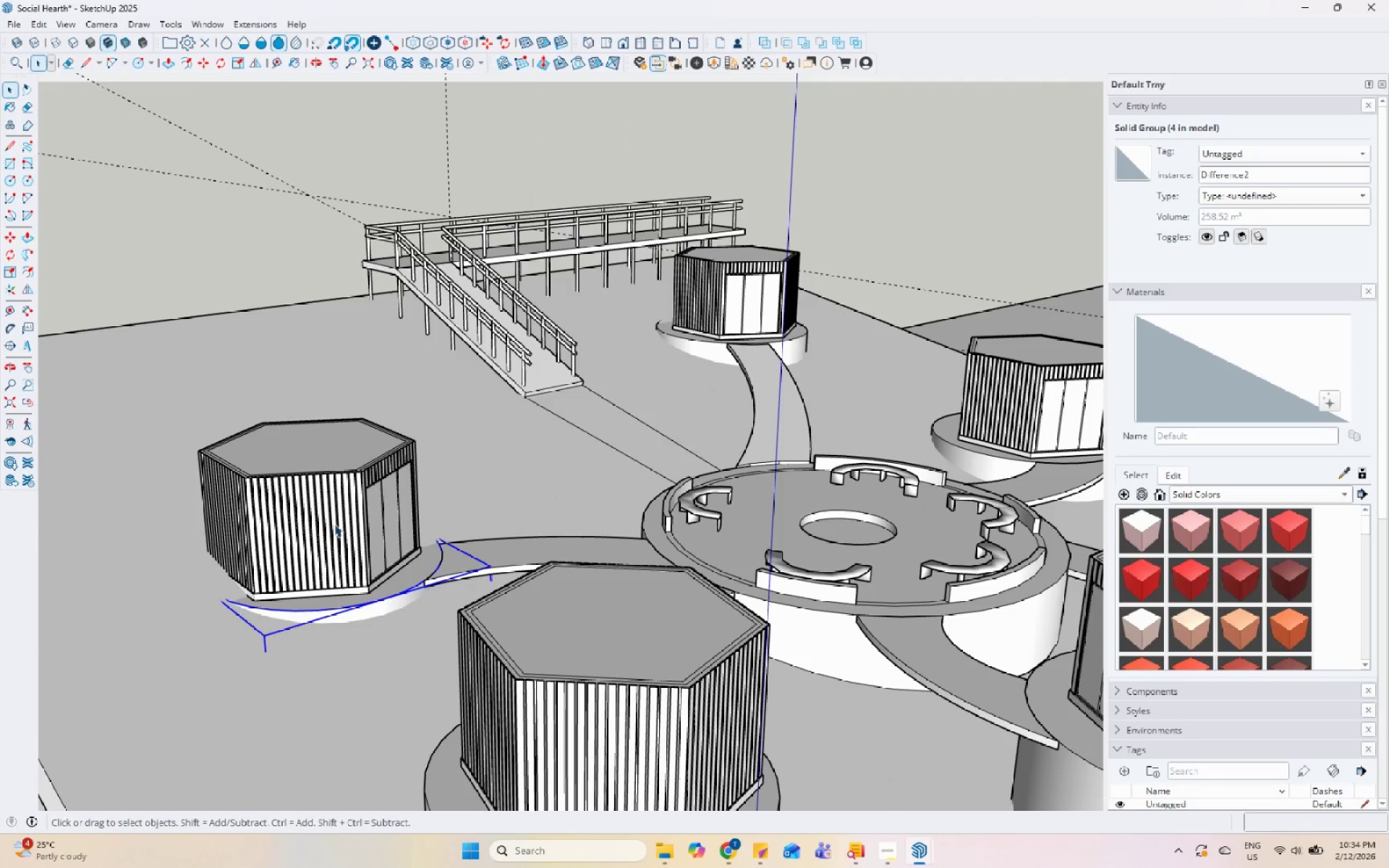 
left_click([561, 64])
 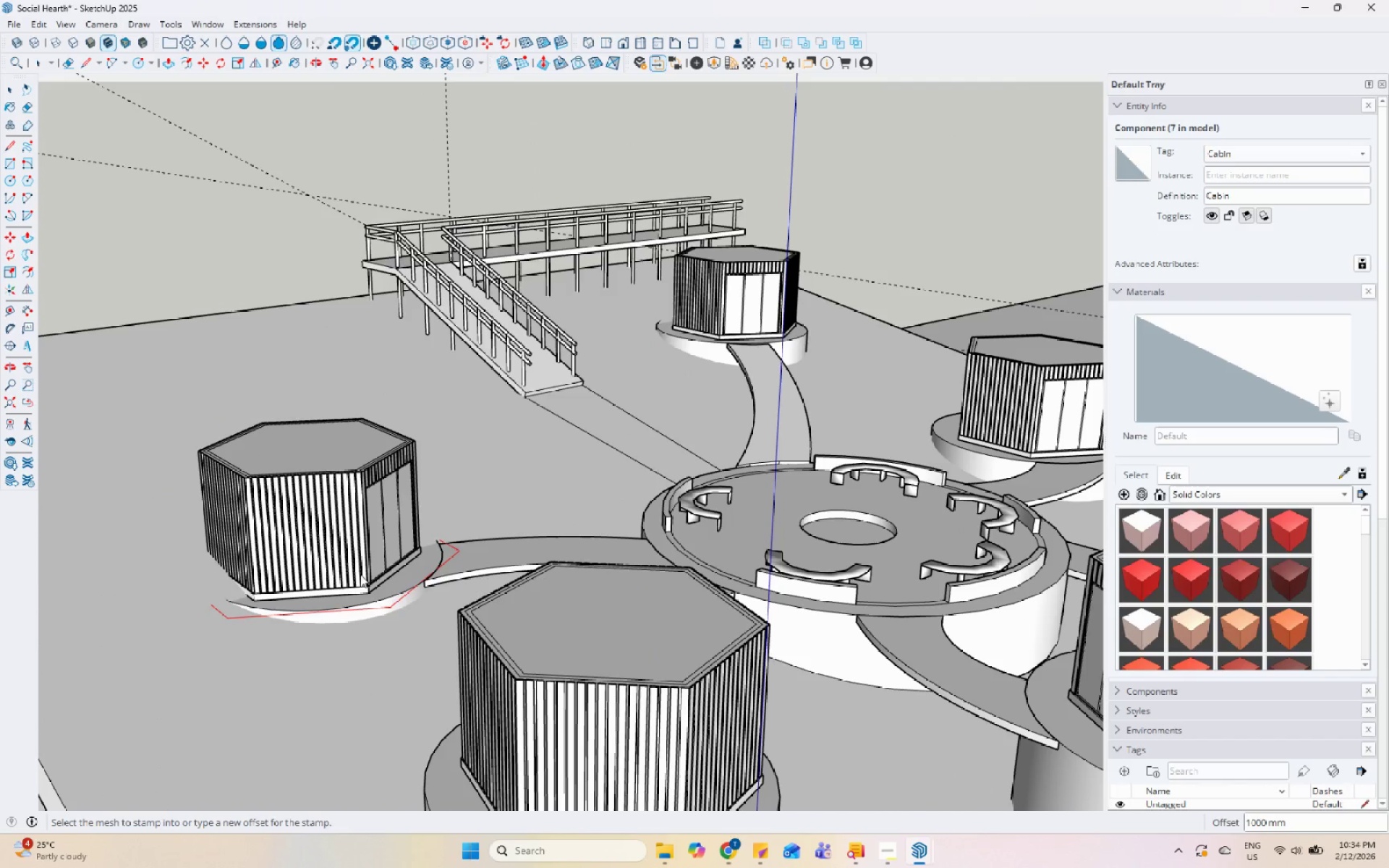 
left_click([339, 614])
 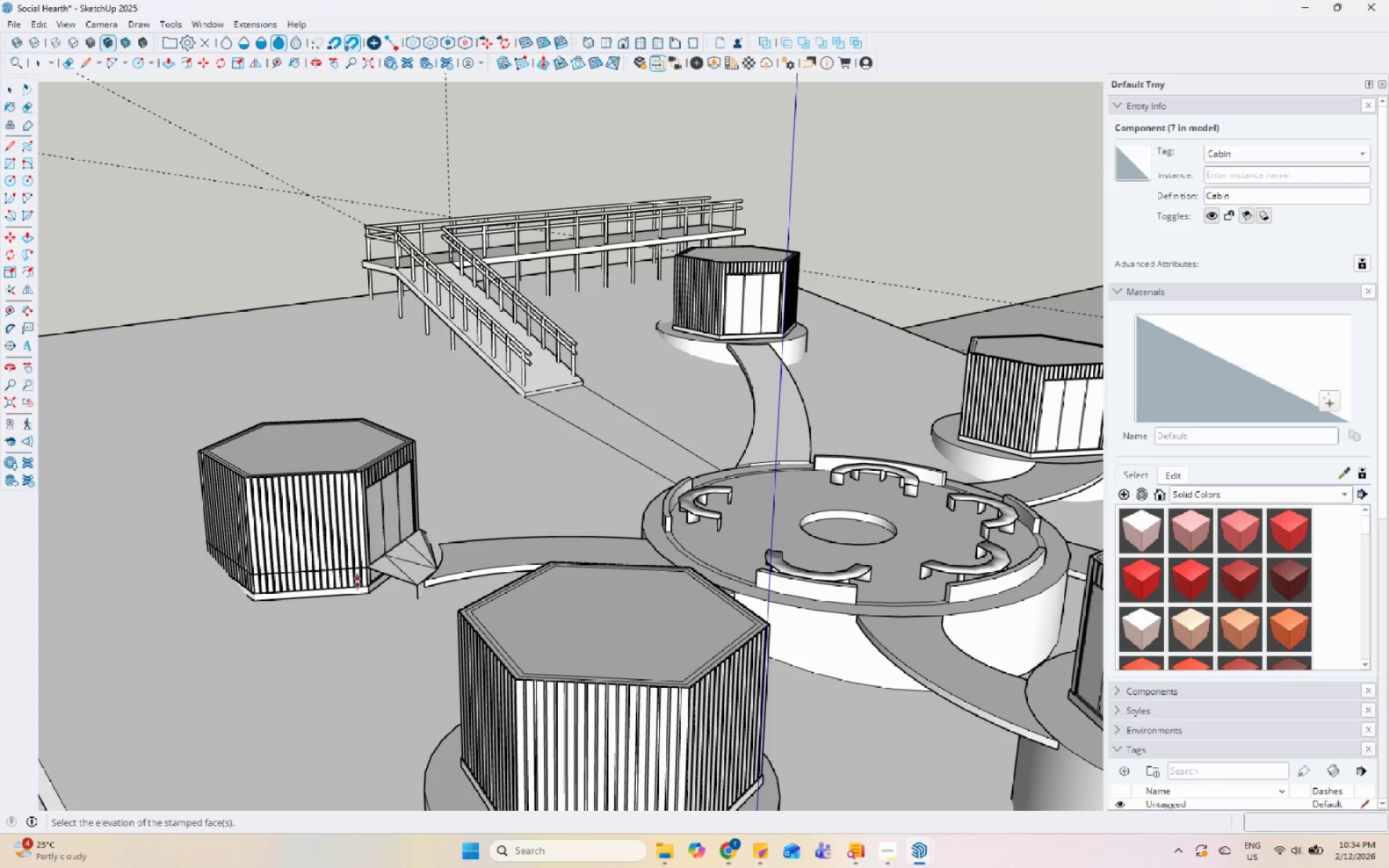 
scroll: coordinate [364, 614], scroll_direction: up, amount: 10.0
 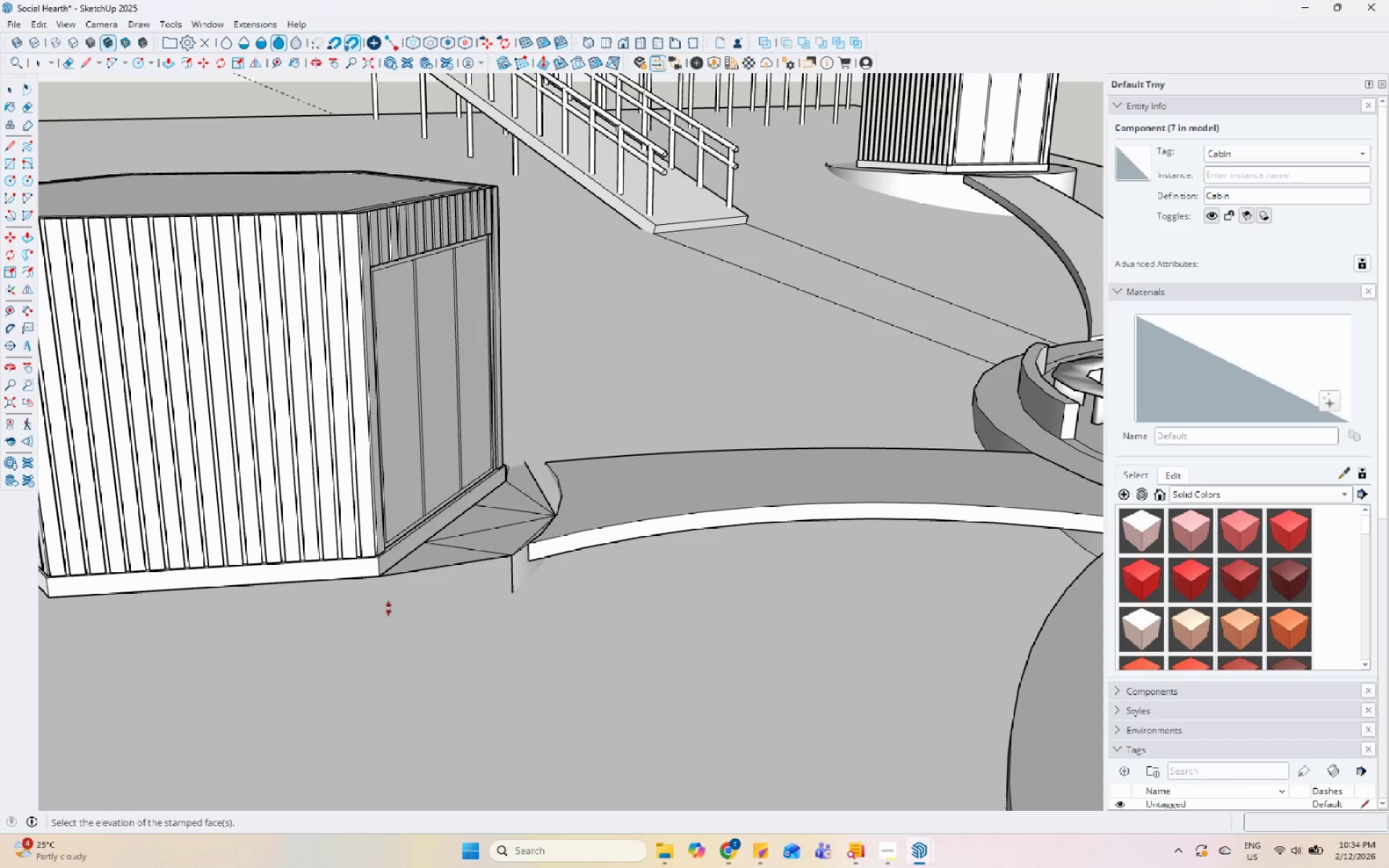 
key(Escape)
 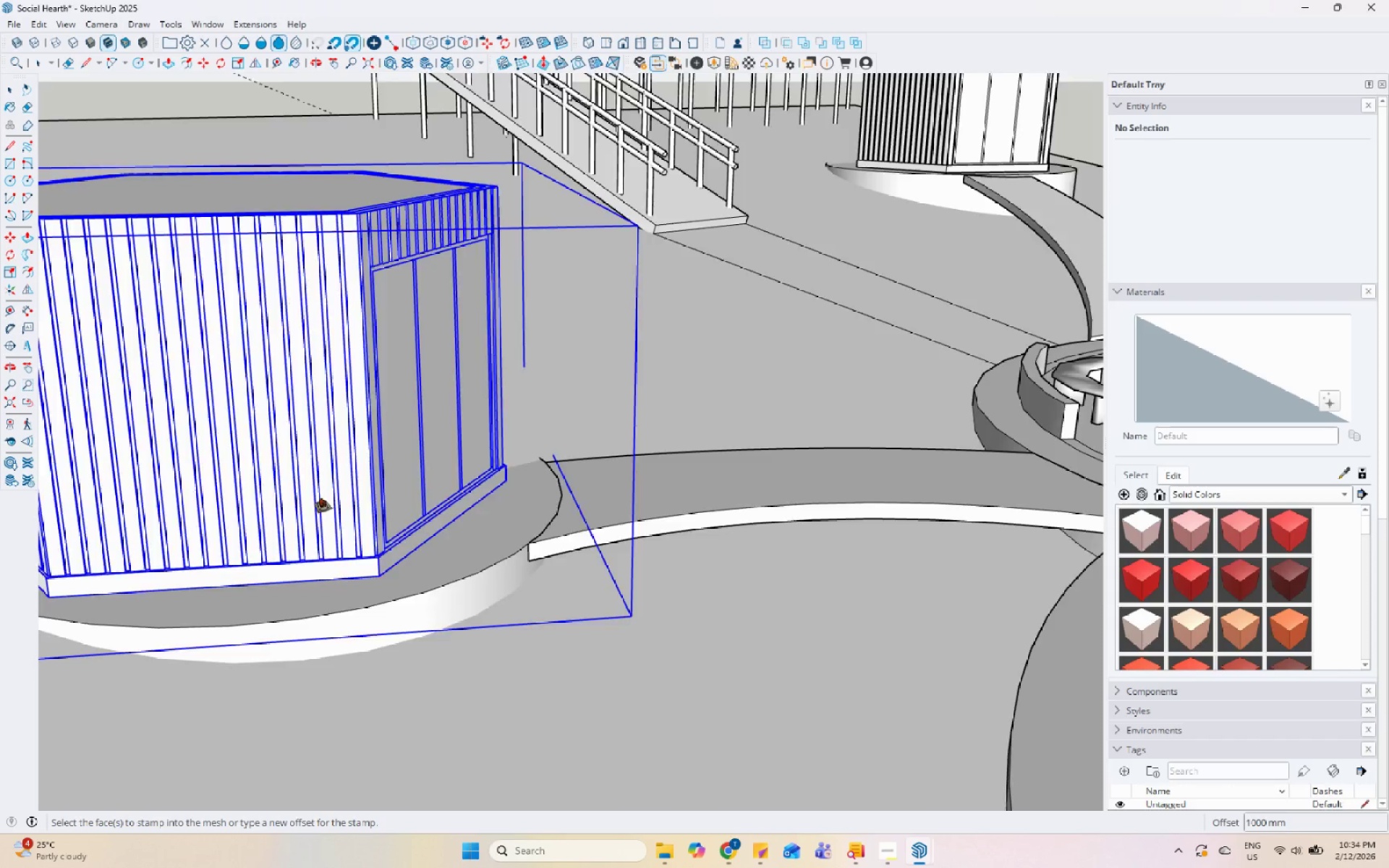 
key(Space)
 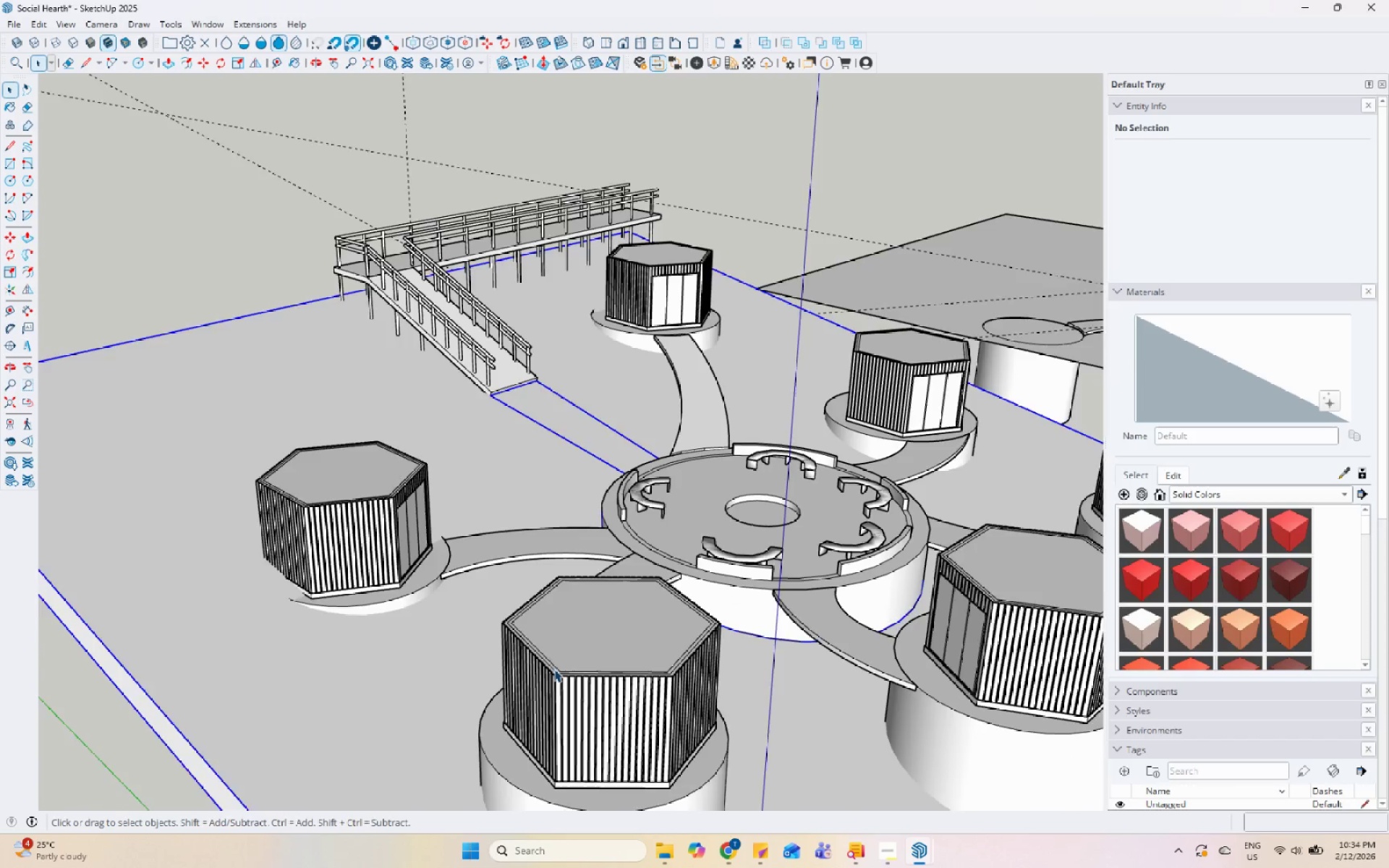 
key(Escape)
 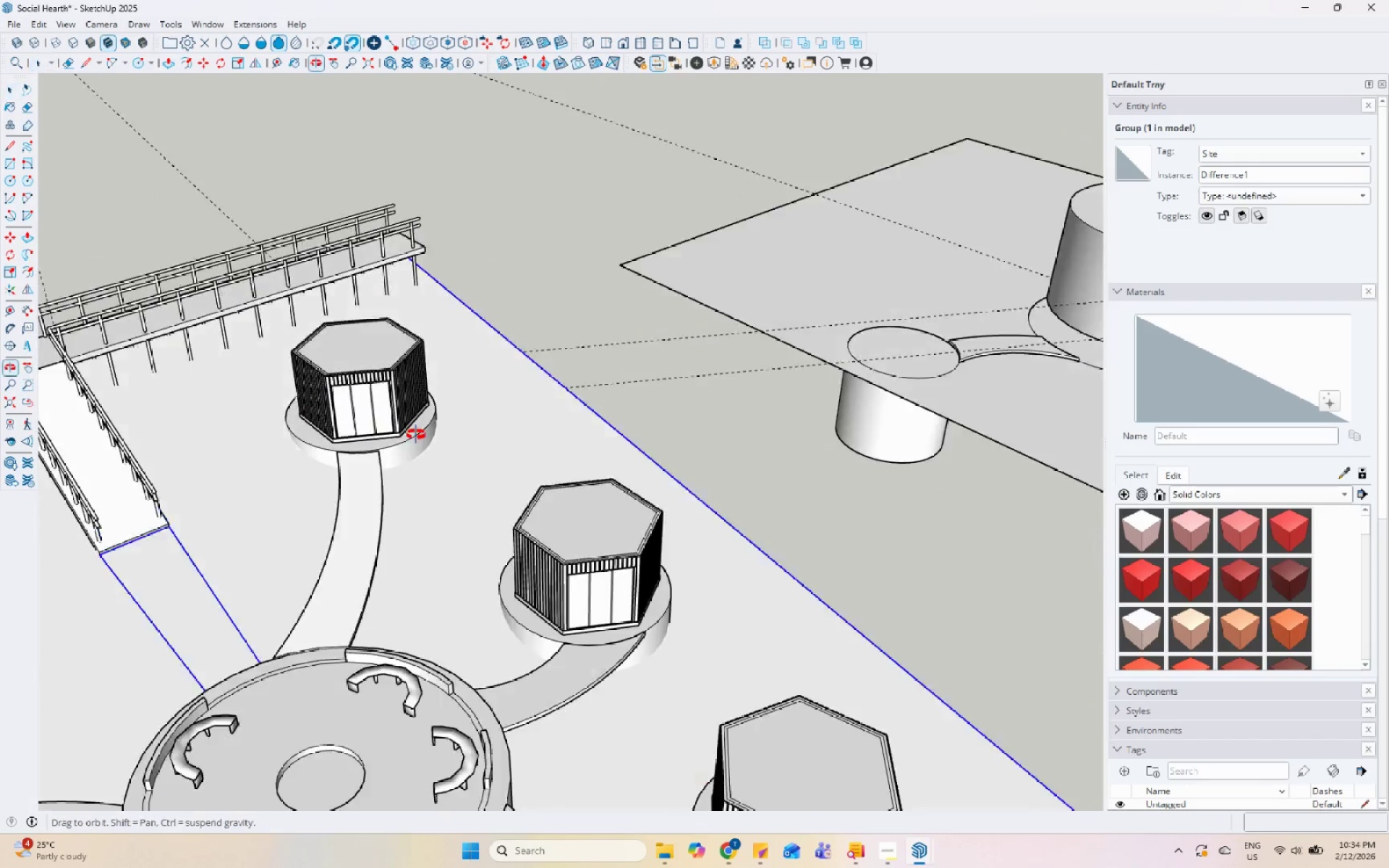 
scroll: coordinate [441, 443], scroll_direction: down, amount: 17.0
 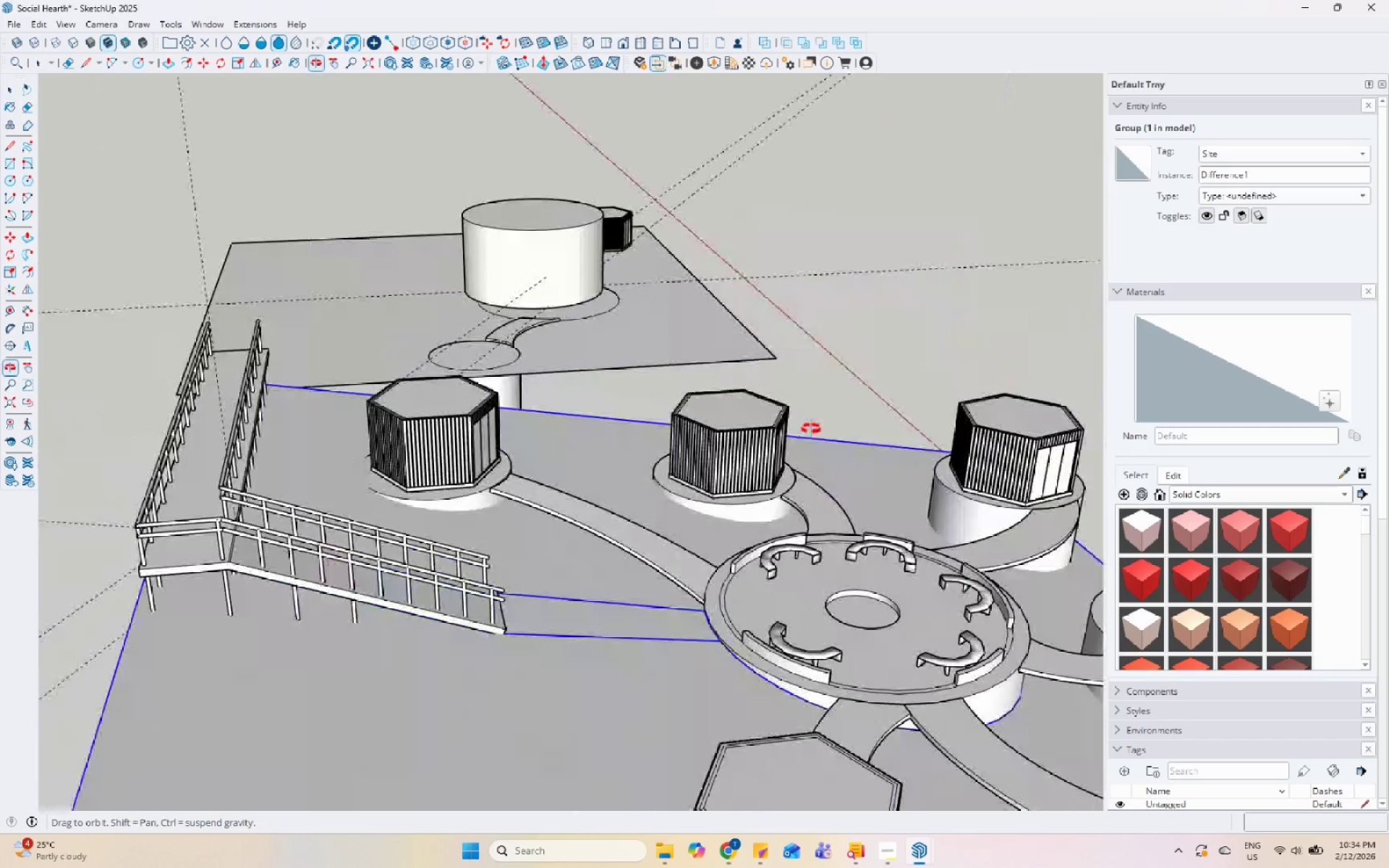 
scroll: coordinate [280, 516], scroll_direction: up, amount: 6.0
 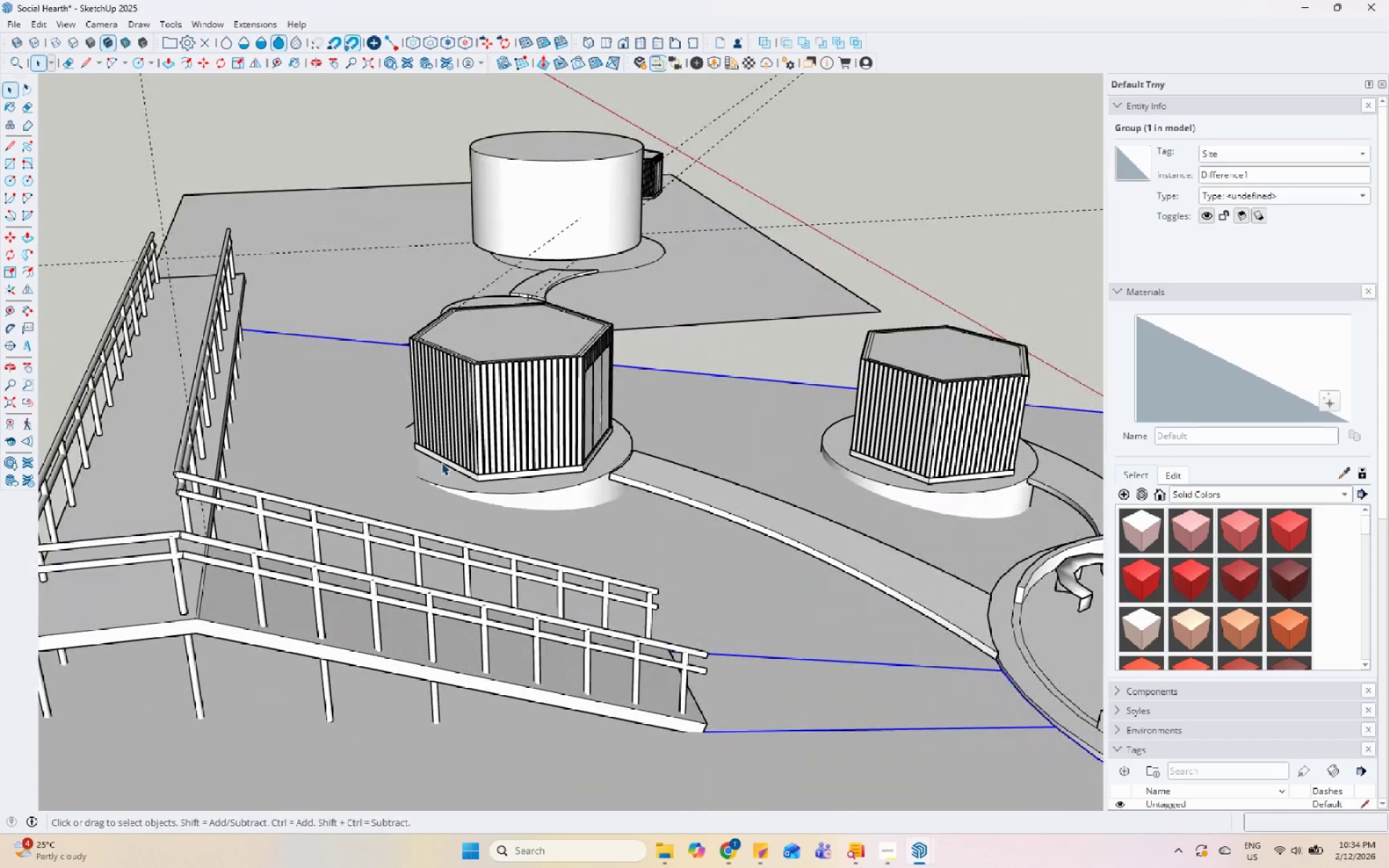 
left_click([445, 469])
 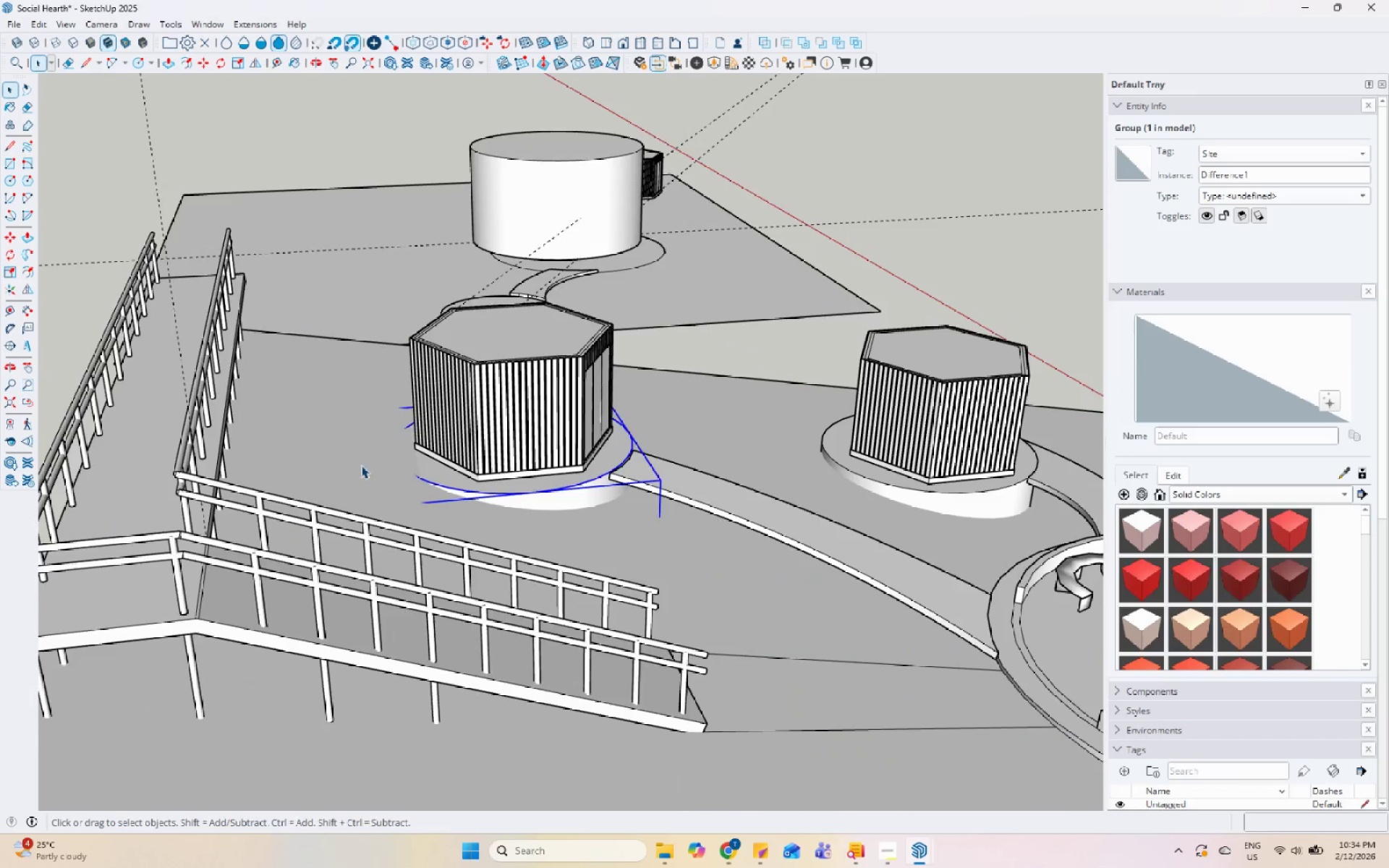 
scroll: coordinate [566, 549], scroll_direction: down, amount: 15.0
 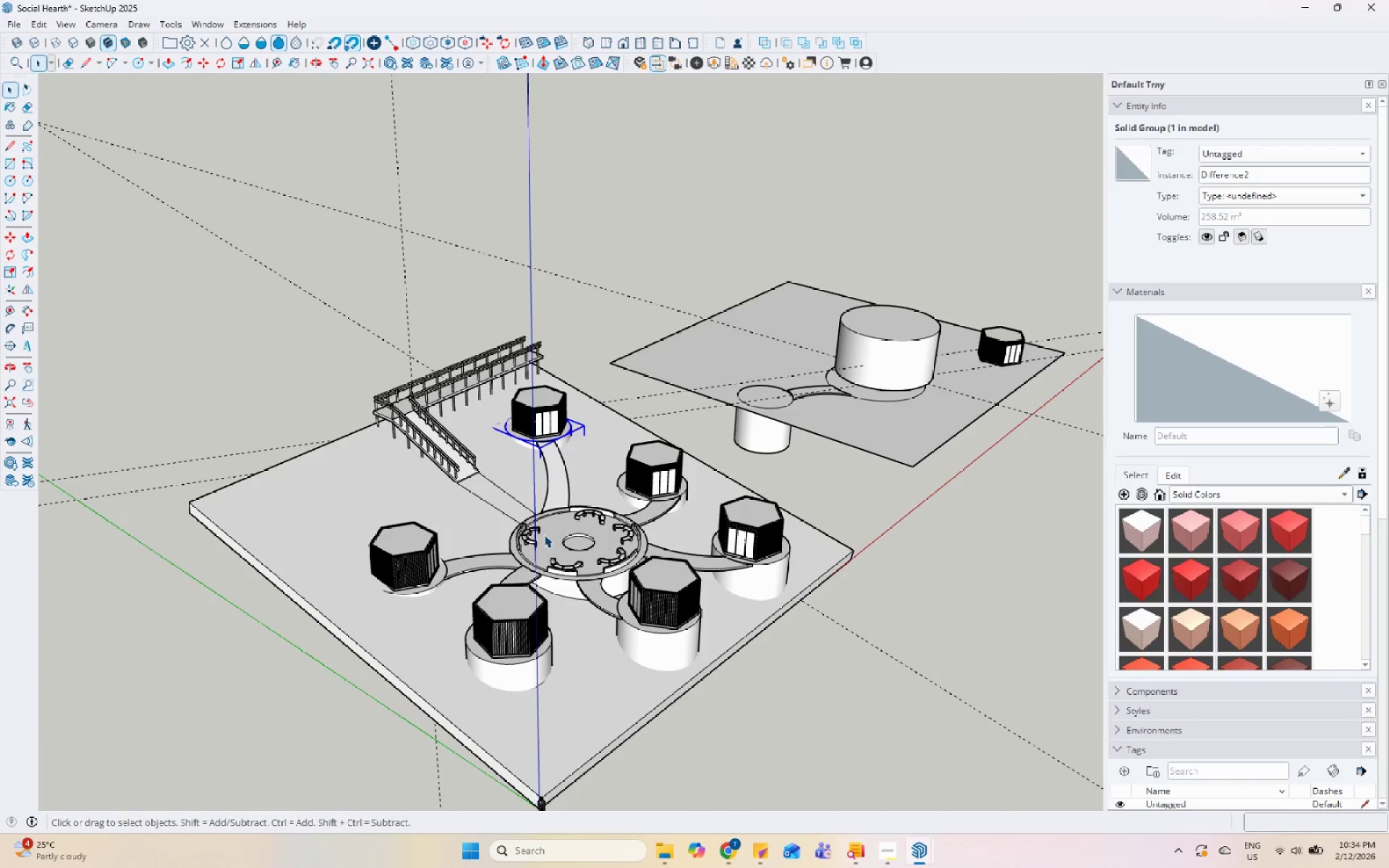 
scroll: coordinate [453, 485], scroll_direction: up, amount: 11.0
 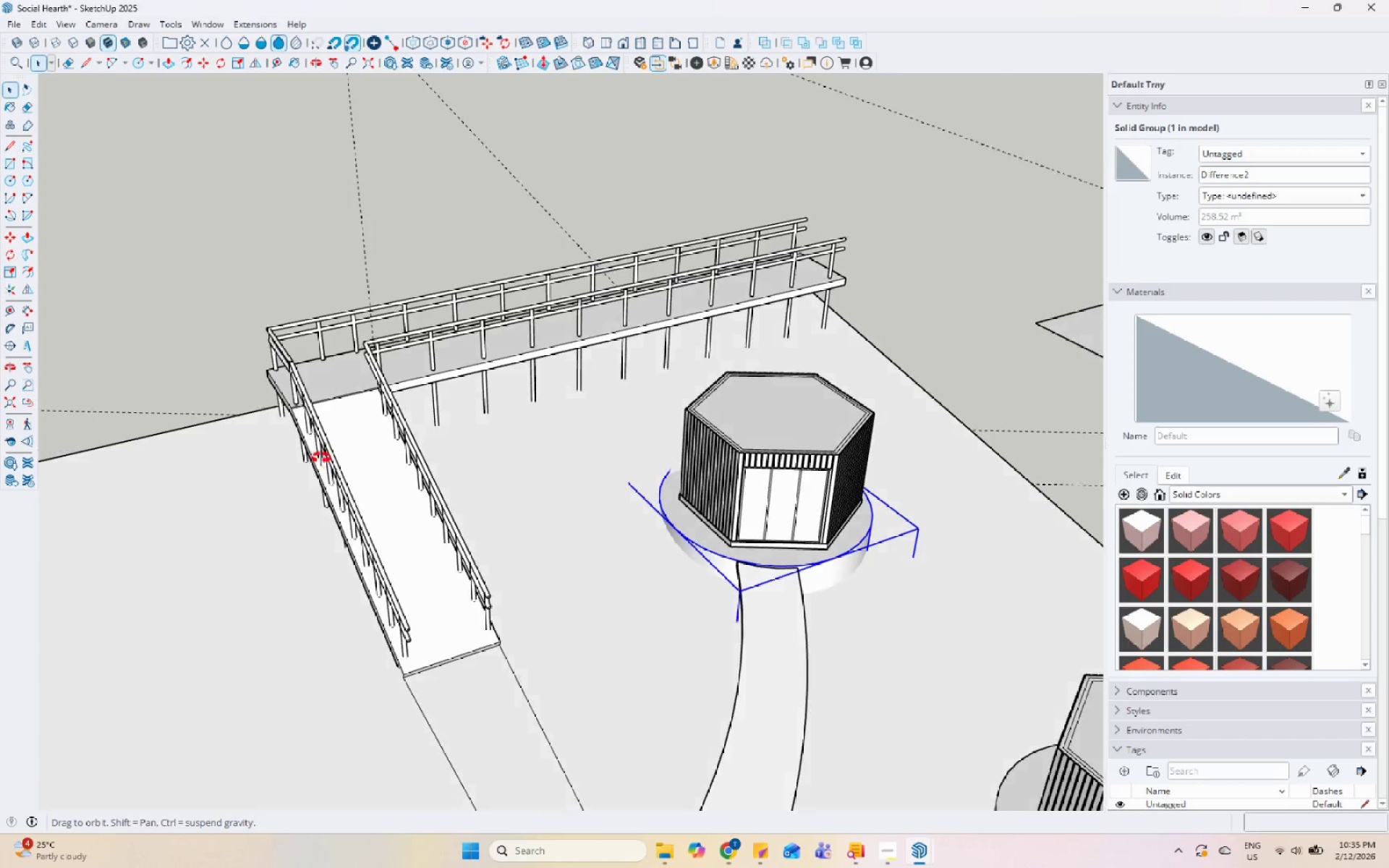 
scroll: coordinate [143, 515], scroll_direction: down, amount: 13.0
 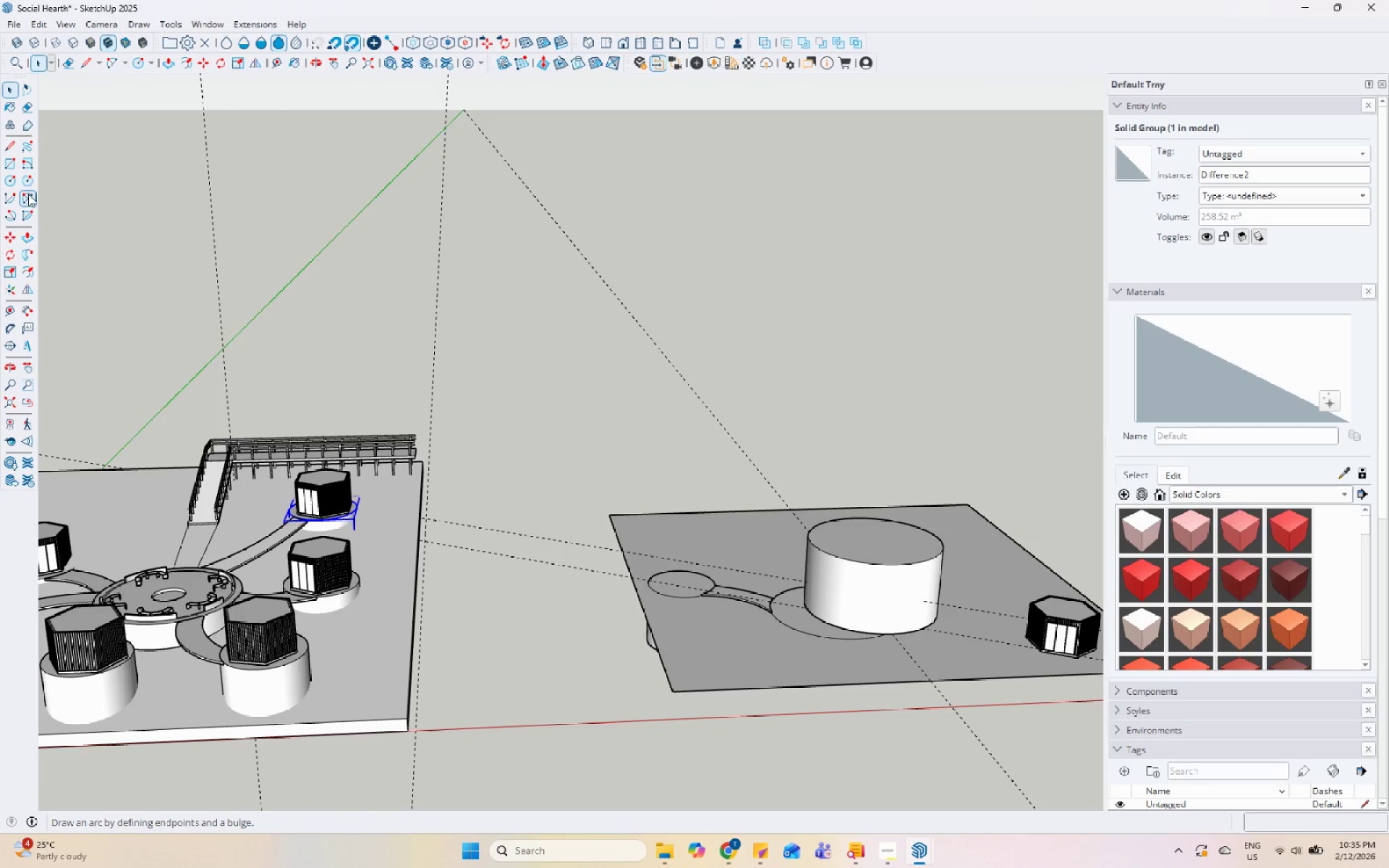 
left_click([12, 184])
 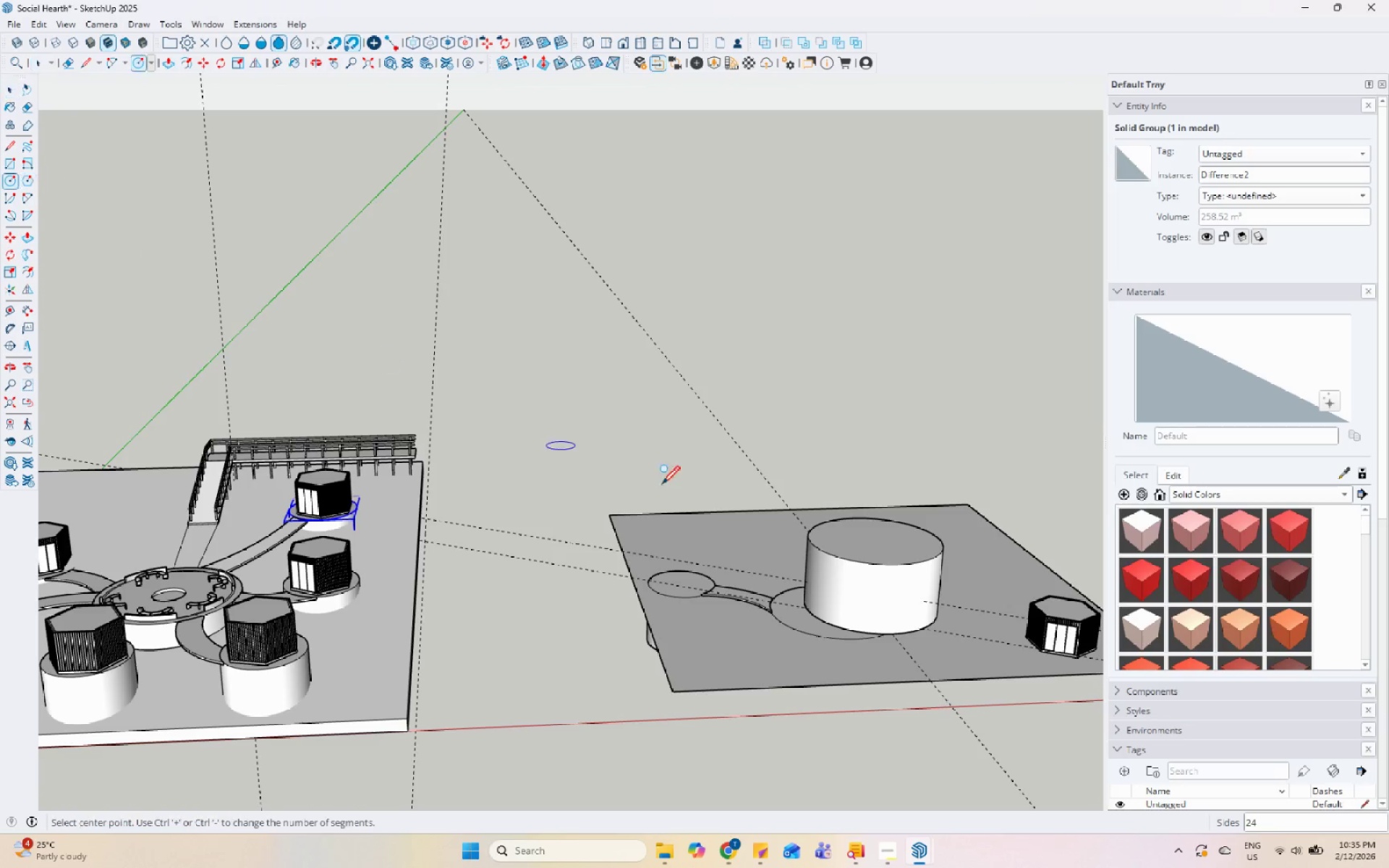 
scroll: coordinate [657, 556], scroll_direction: up, amount: 13.0
 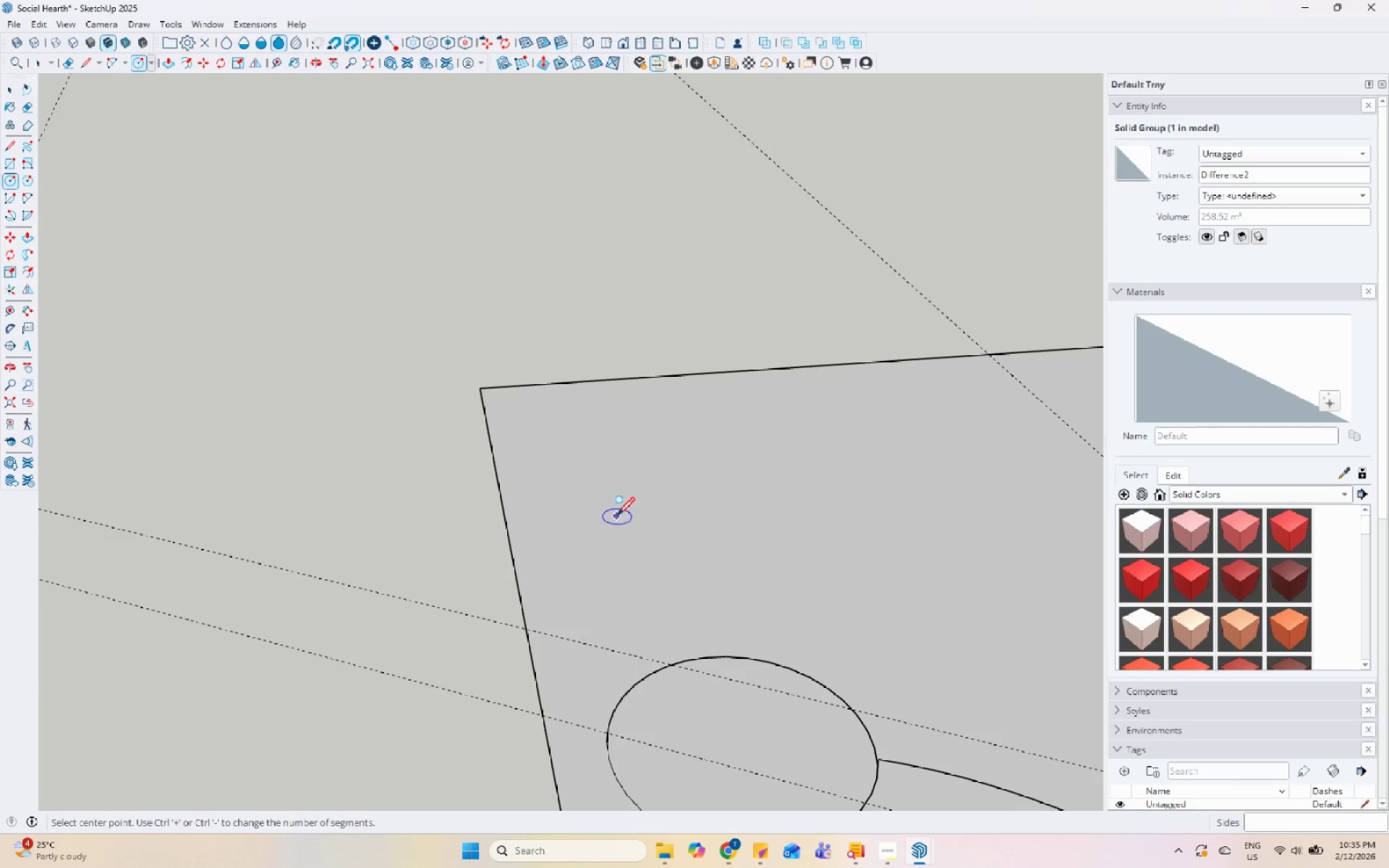 
scroll: coordinate [479, 576], scroll_direction: down, amount: 6.0
 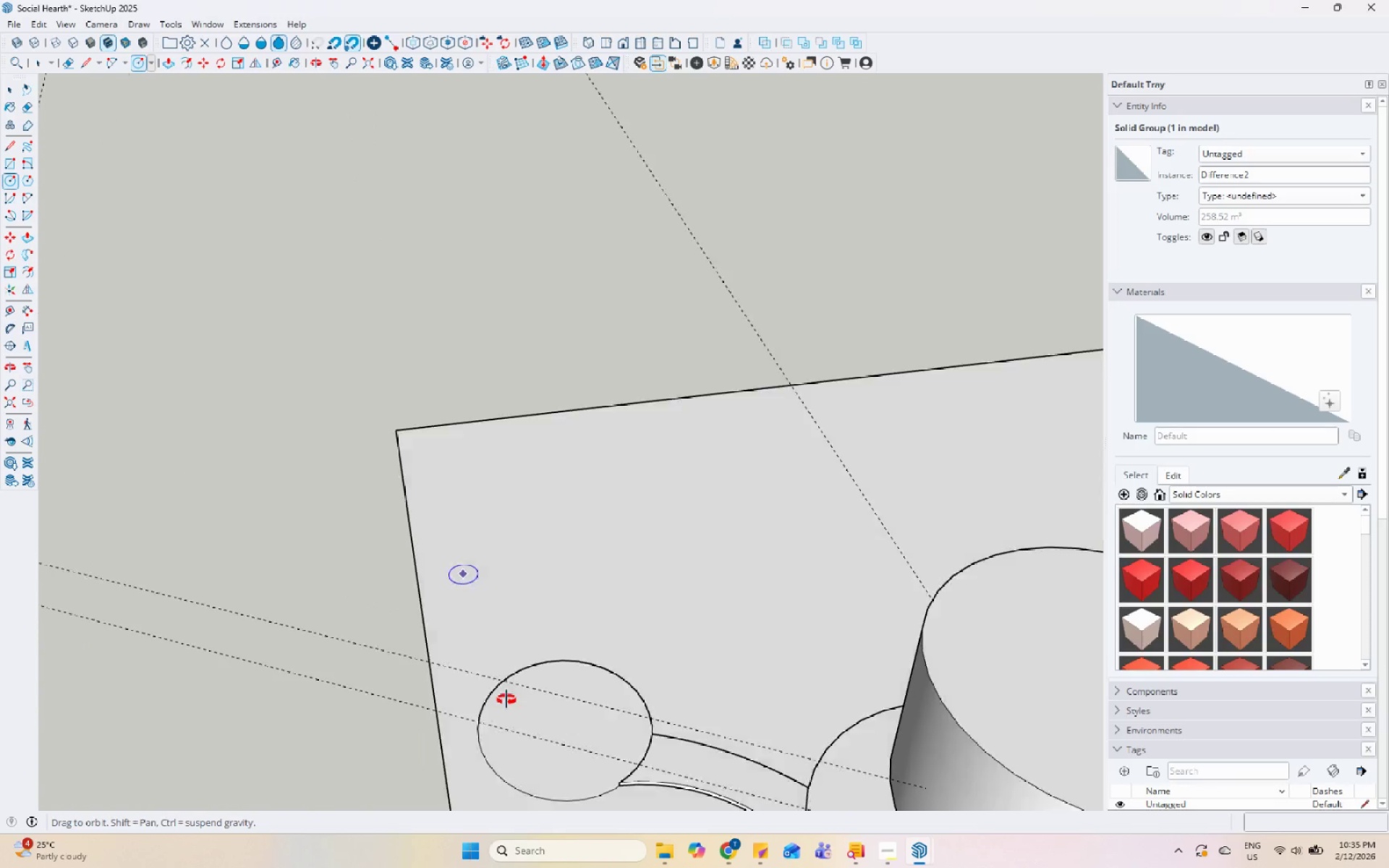 
left_click([471, 475])
 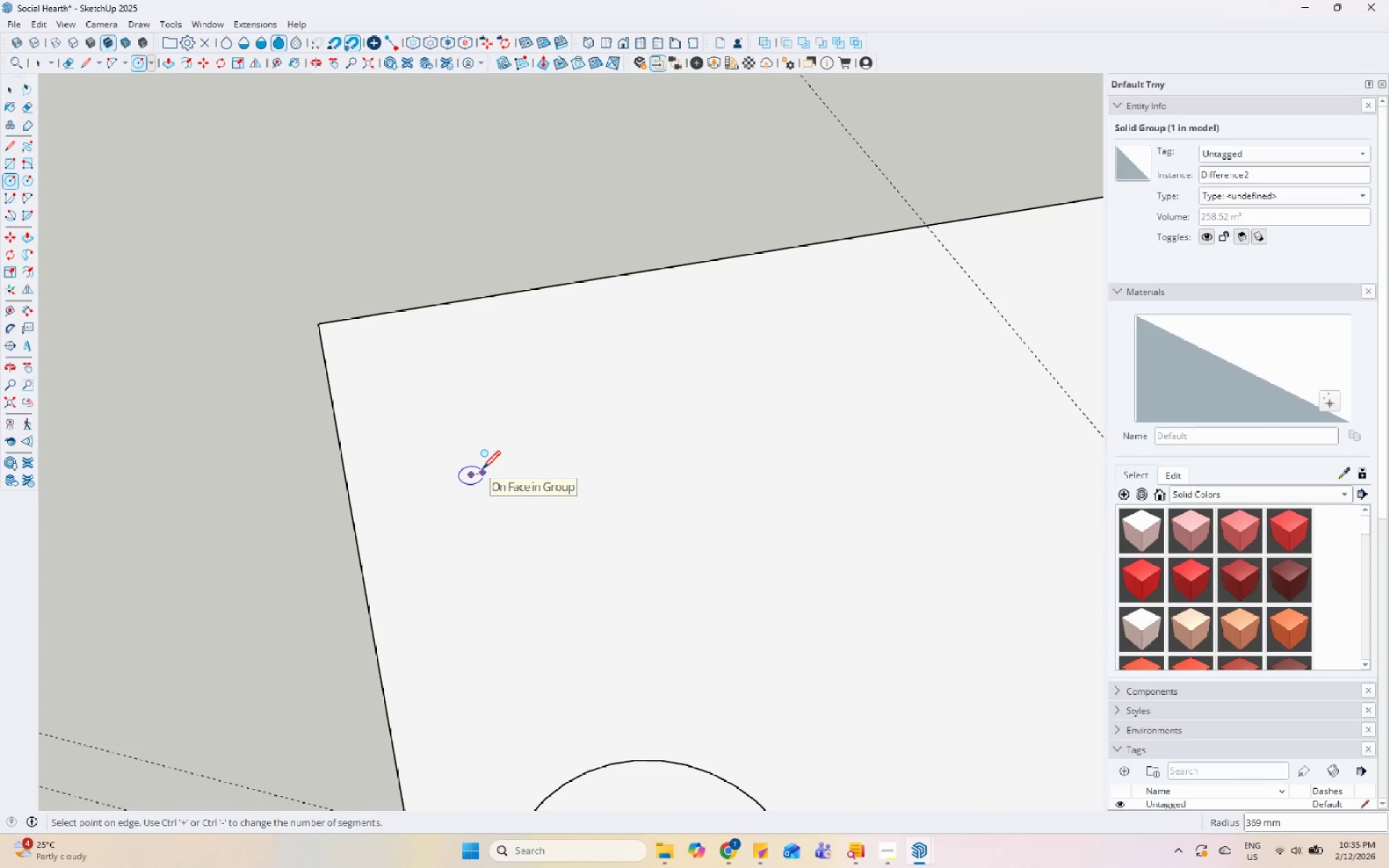 
scroll: coordinate [475, 467], scroll_direction: up, amount: 5.0
 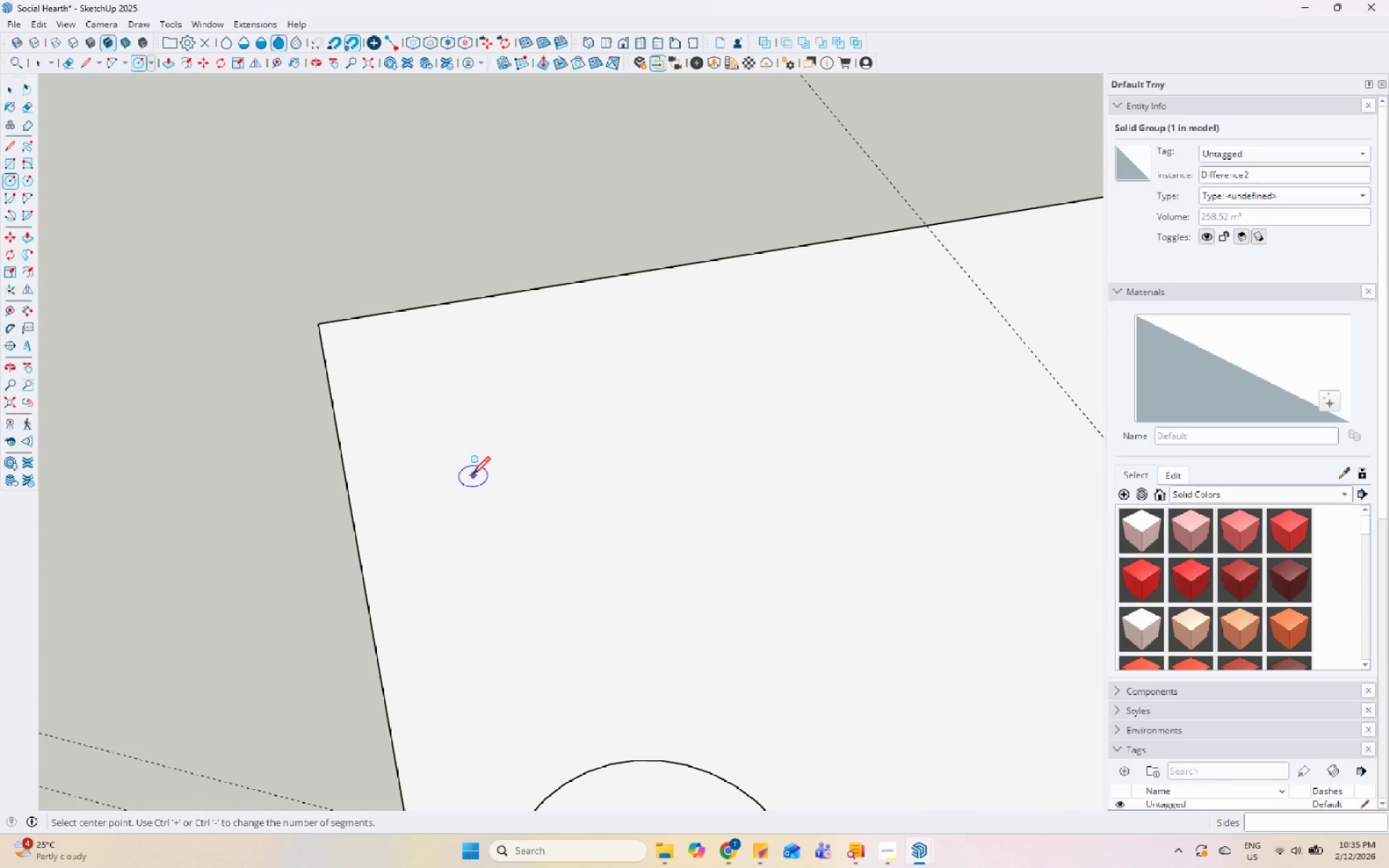 
left_click([483, 470])
 